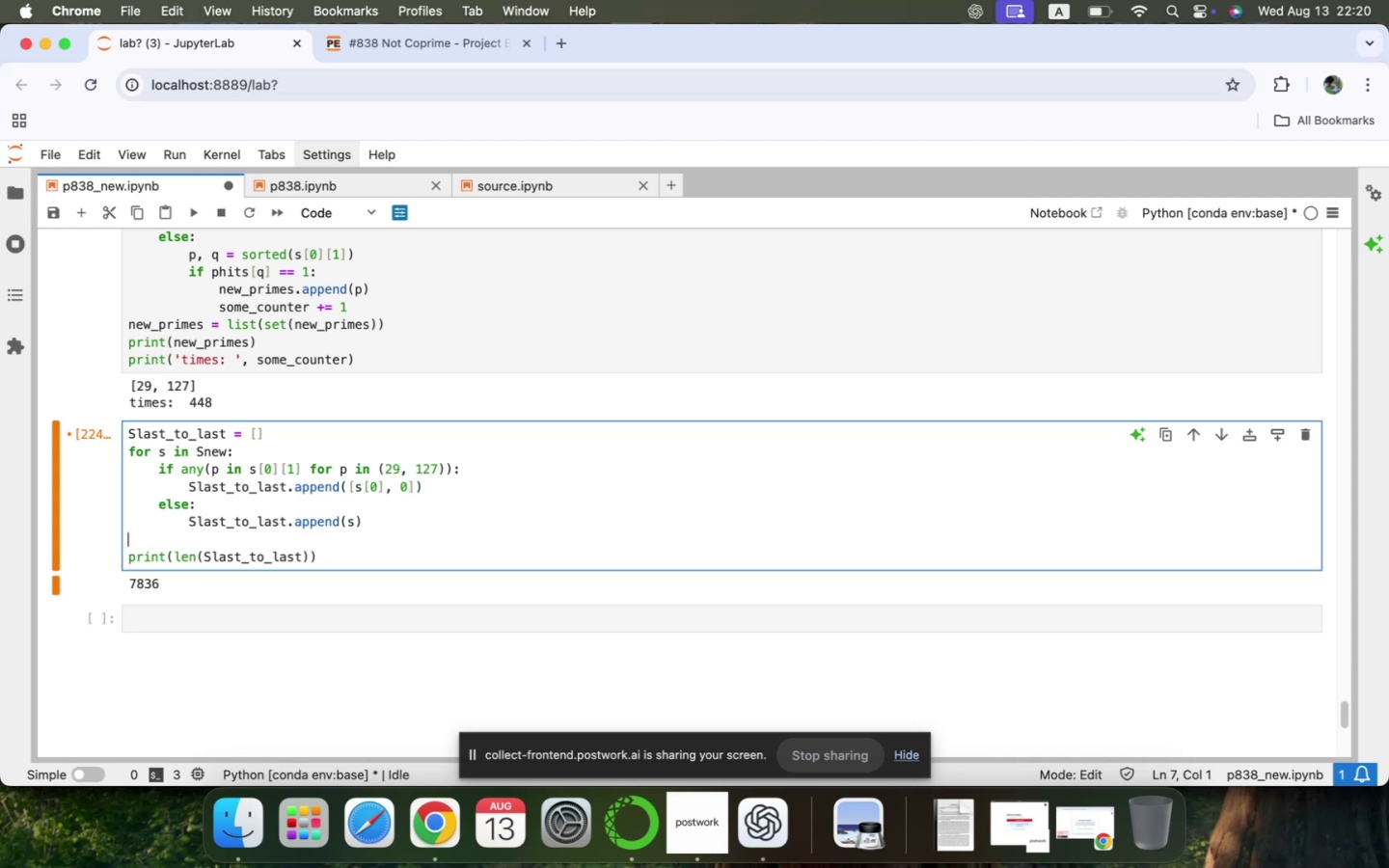 
key(ArrowDown)
 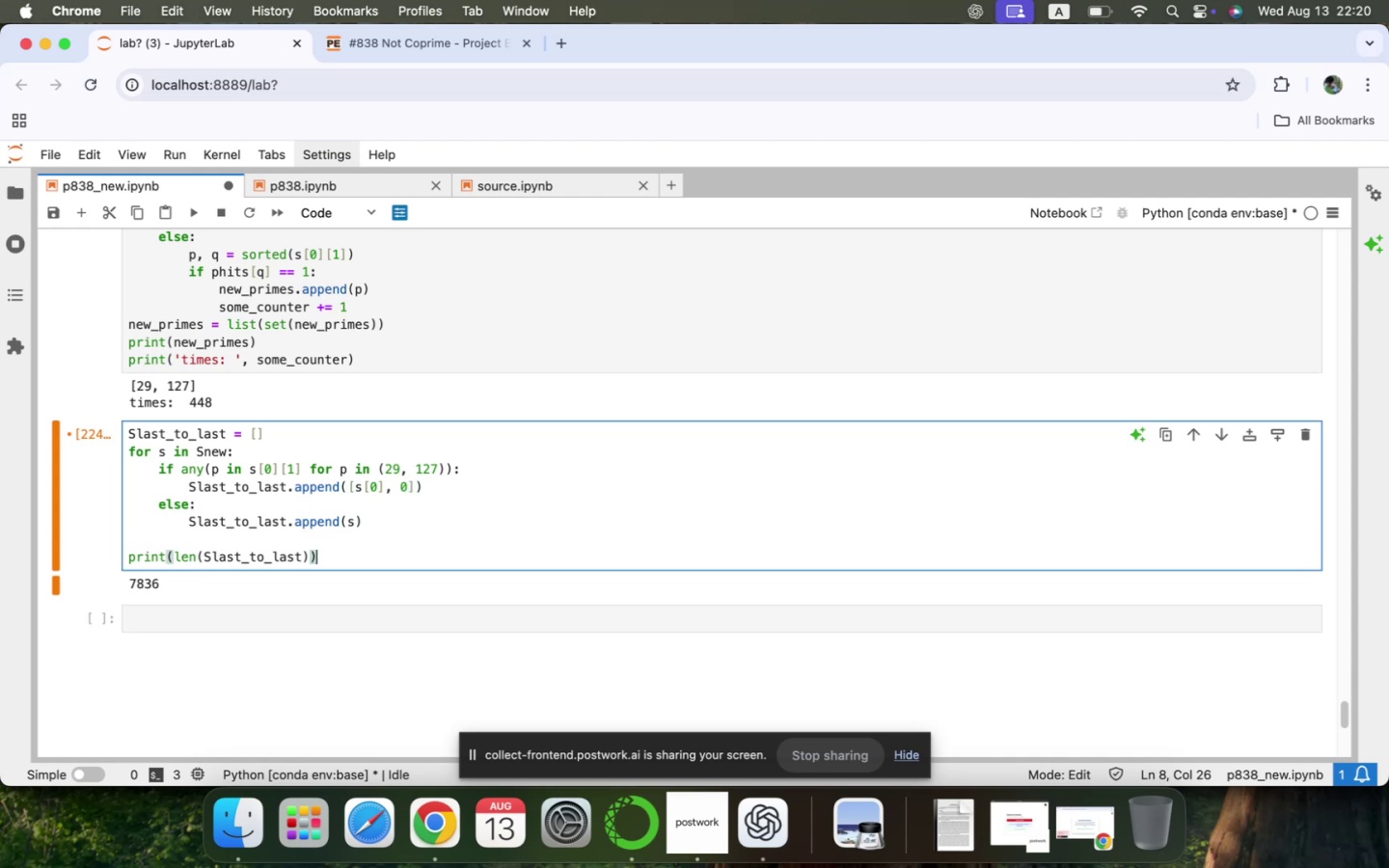 
key(Shift+Enter)
 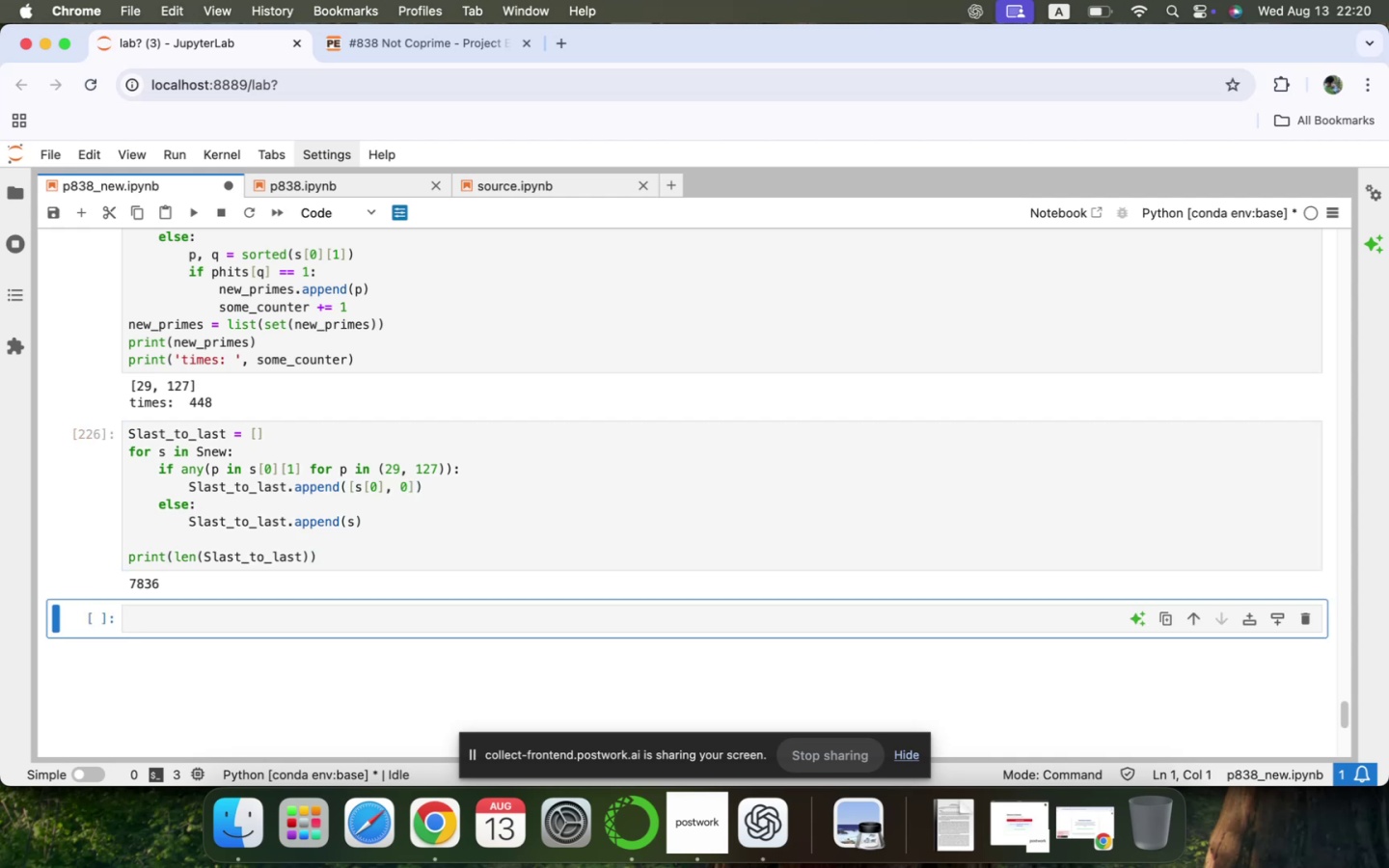 
wait(10.15)
 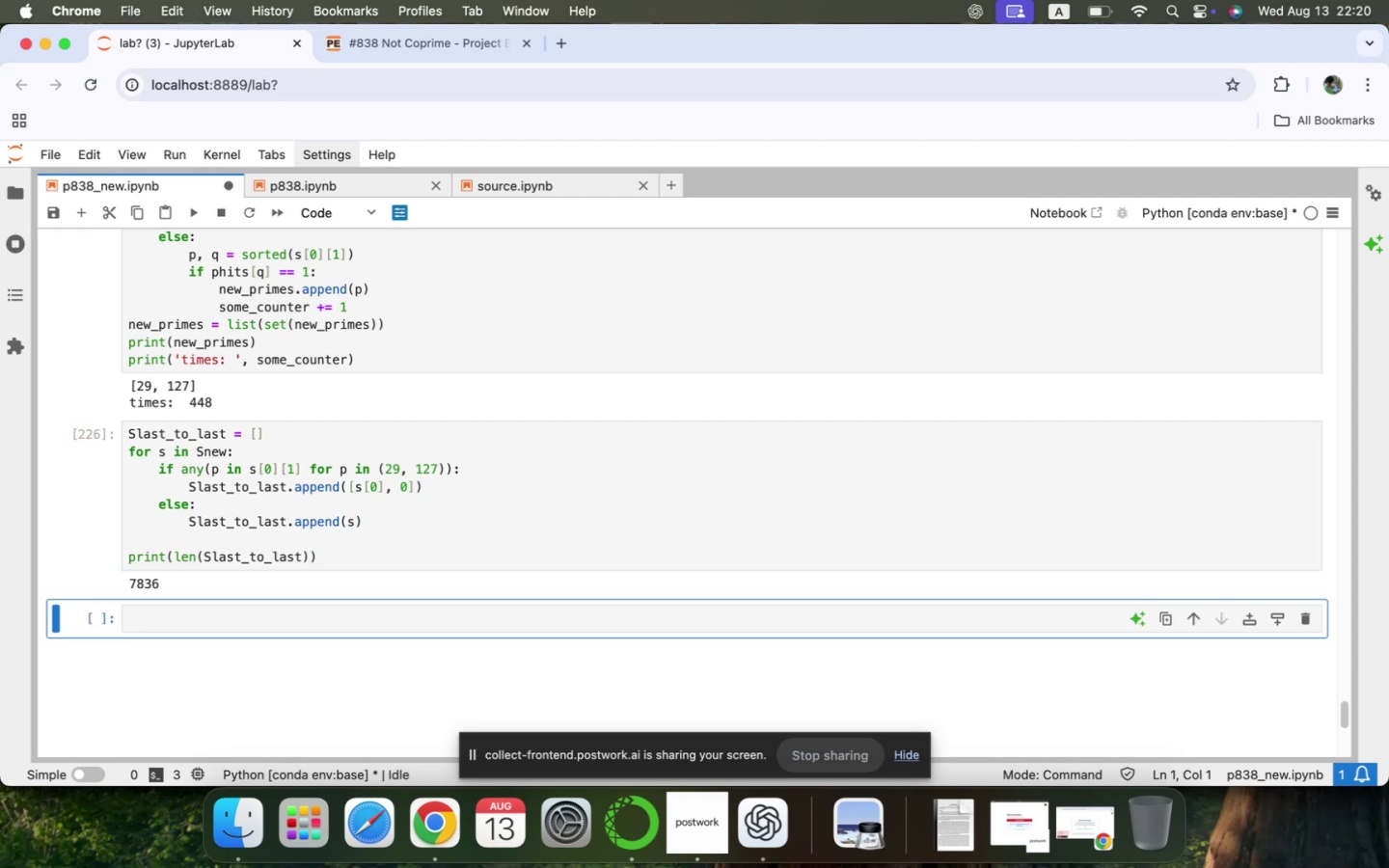 
scroll: coordinate [467, 694], scroll_direction: up, amount: 14.0
 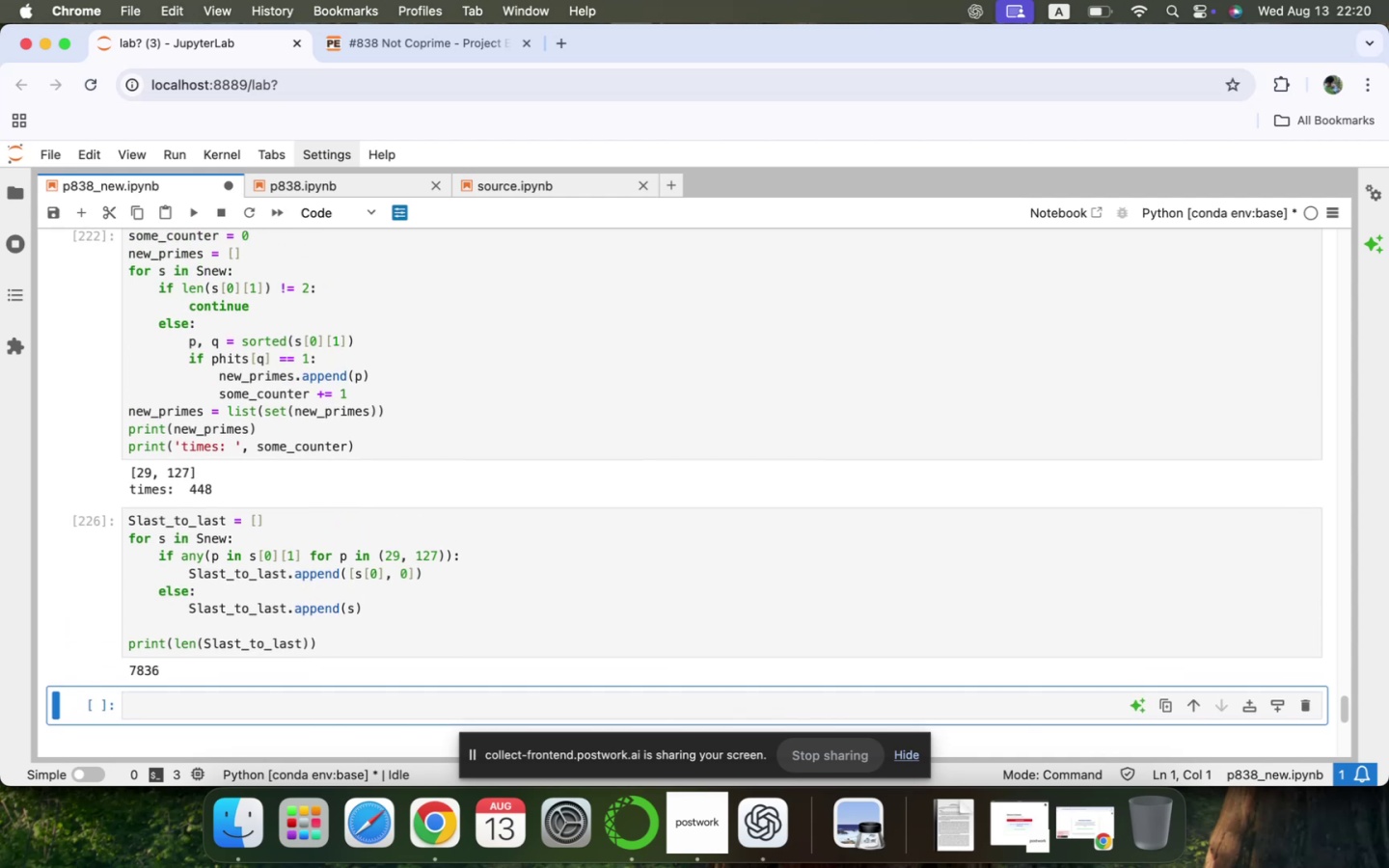 
scroll: coordinate [467, 694], scroll_direction: down, amount: 14.0
 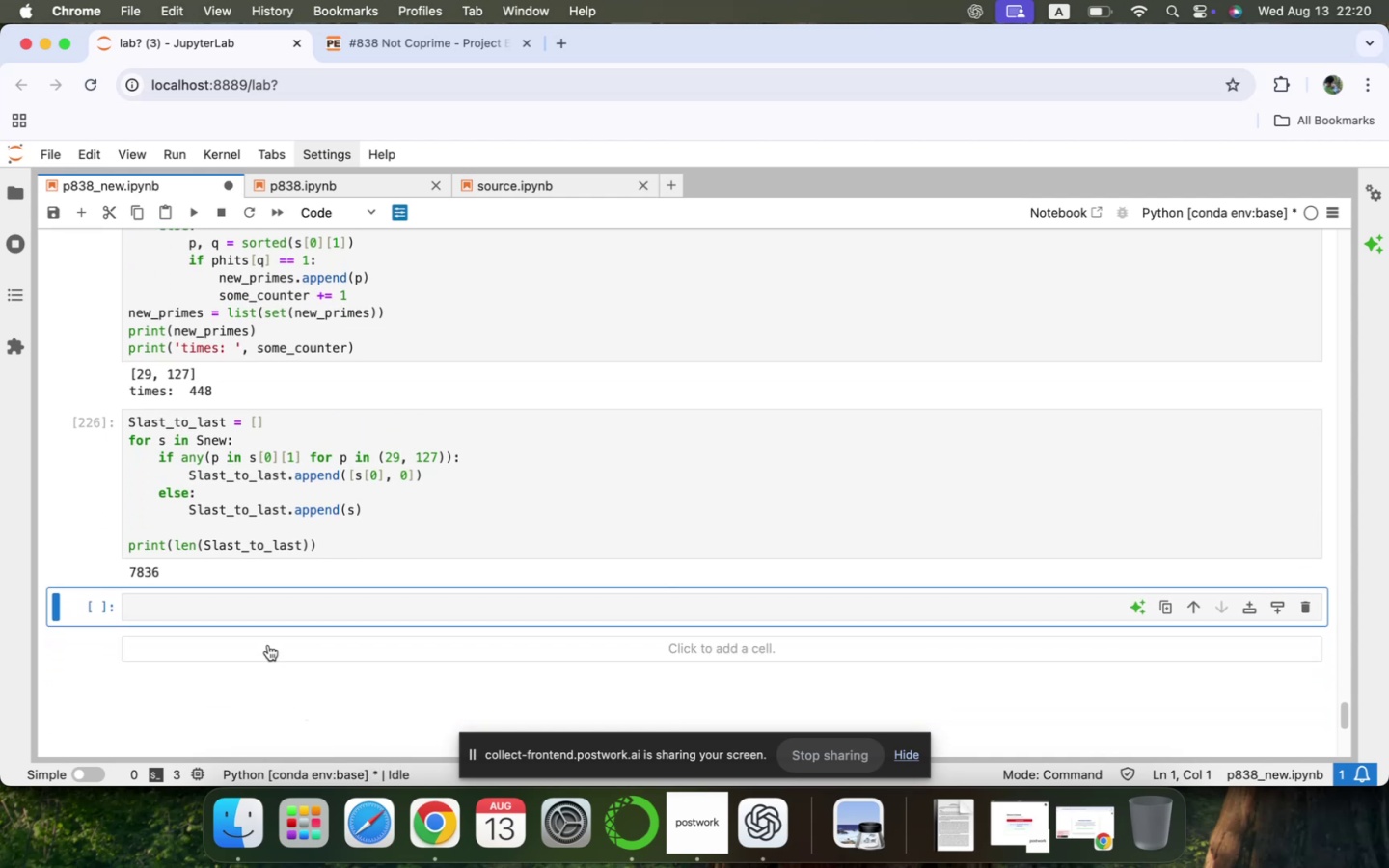 
left_click([254, 607])
 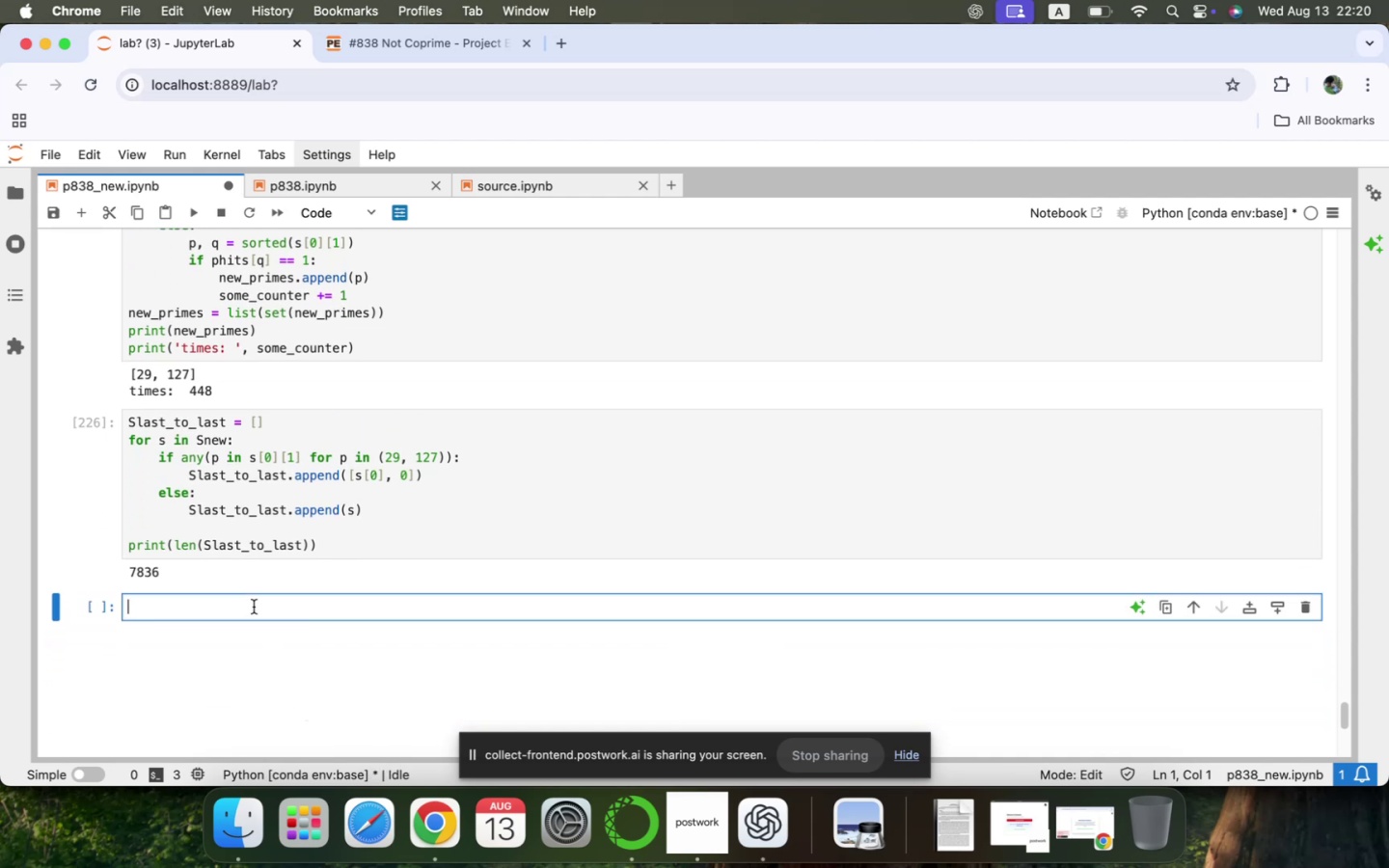 
type(# again, drop the 0s)
 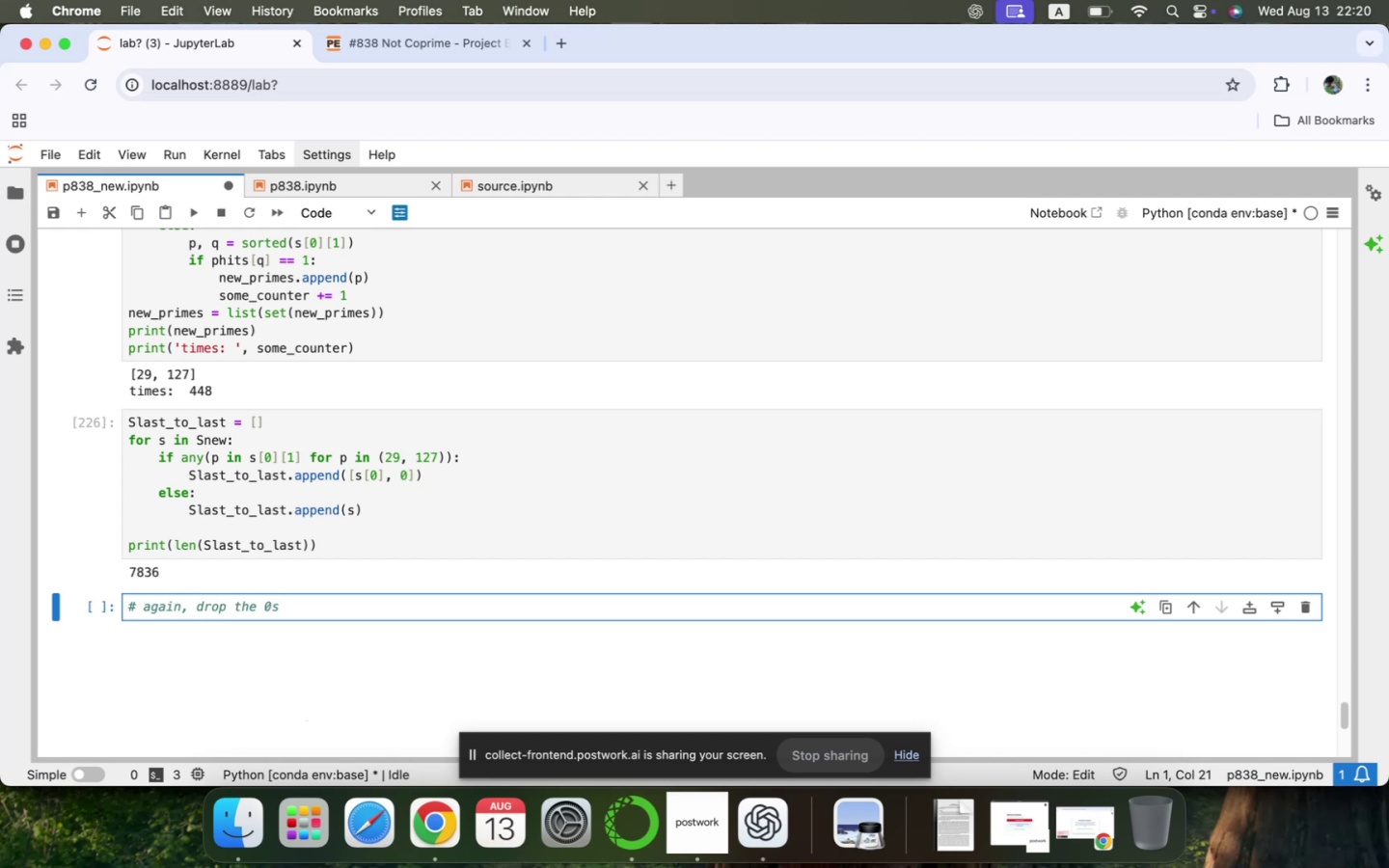 
key(Enter)
 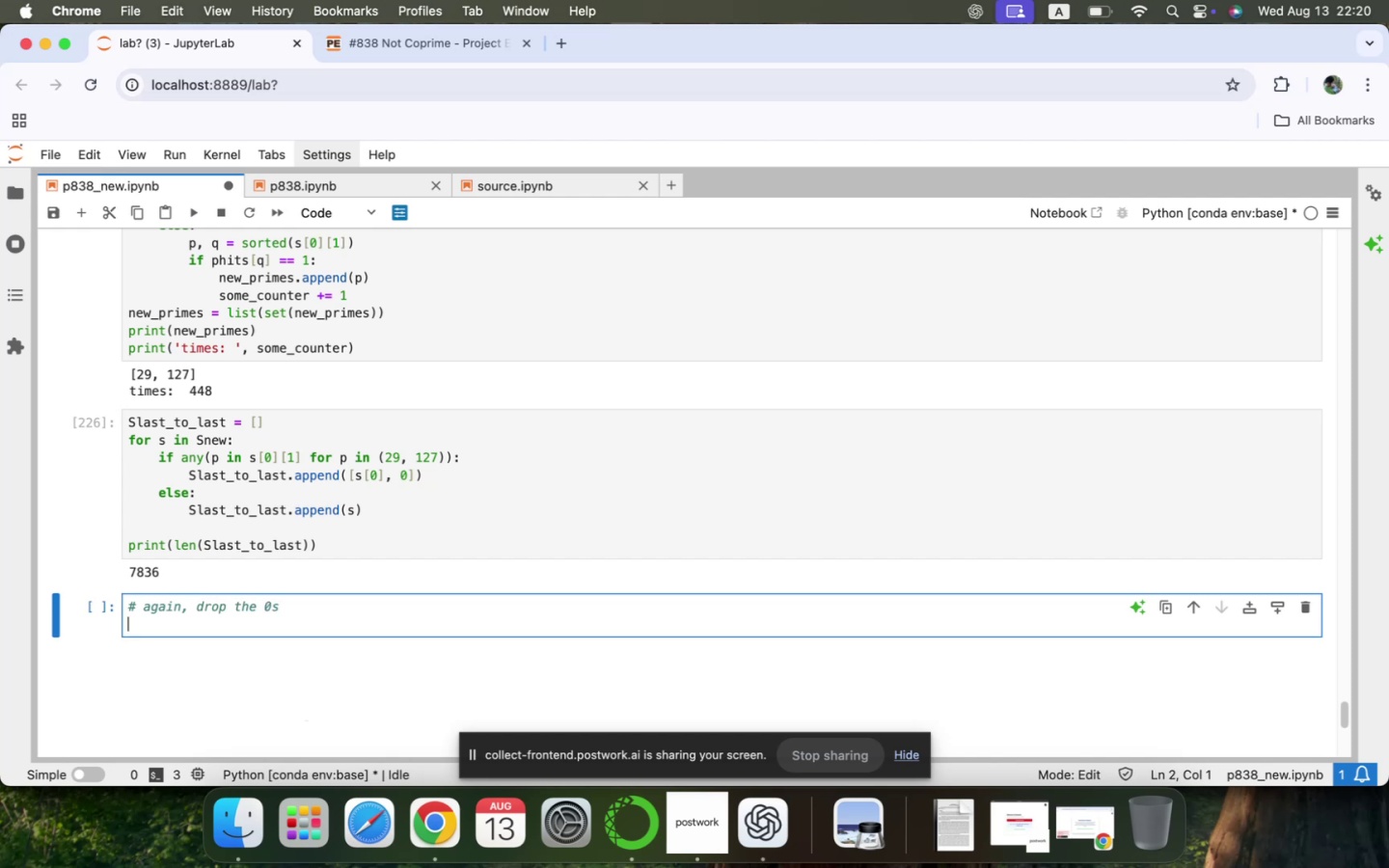 
scroll: coordinate [254, 607], scroll_direction: up, amount: 32.0
 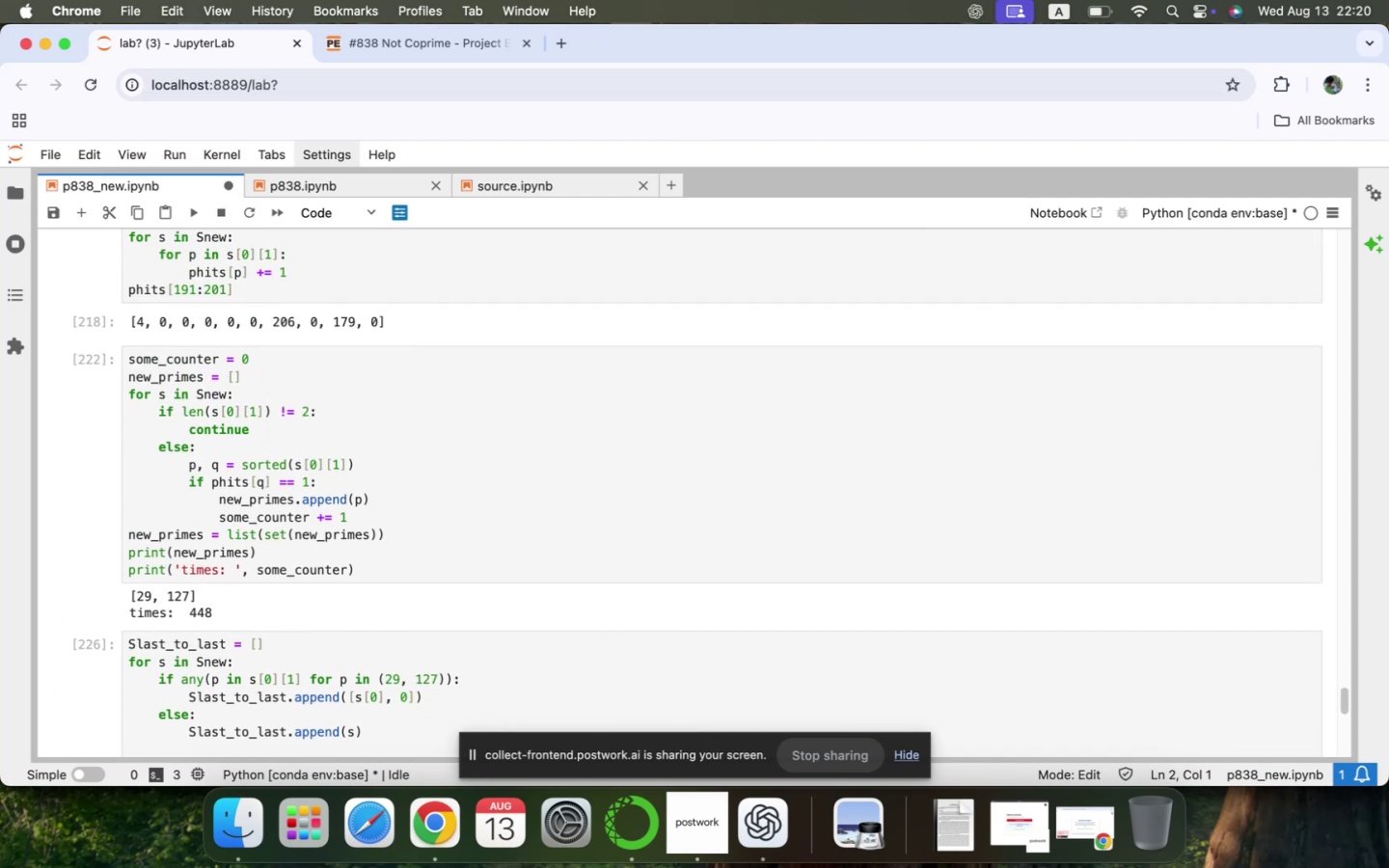 
wait(8.04)
 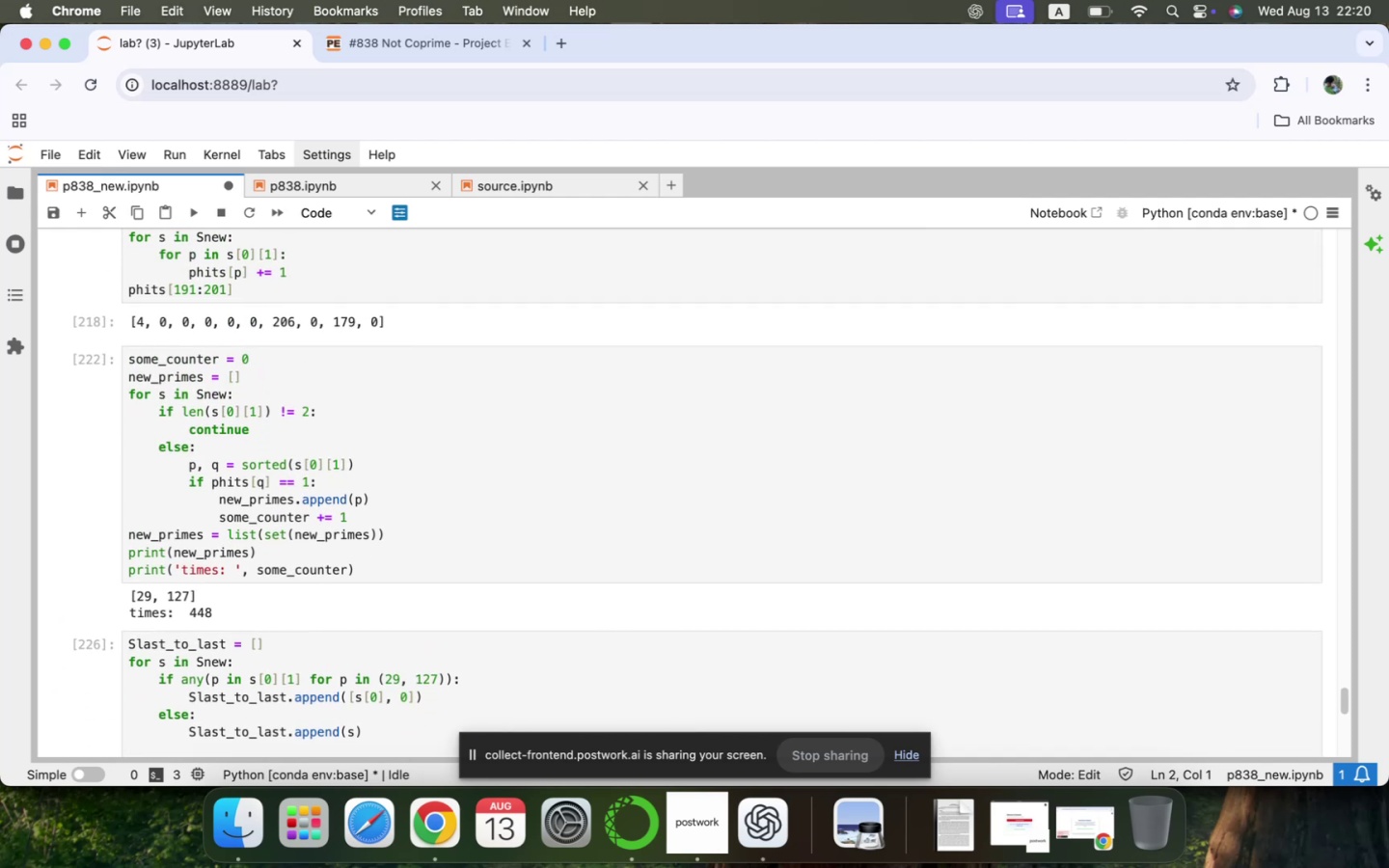 
scroll: coordinate [254, 607], scroll_direction: up, amount: 7.0
 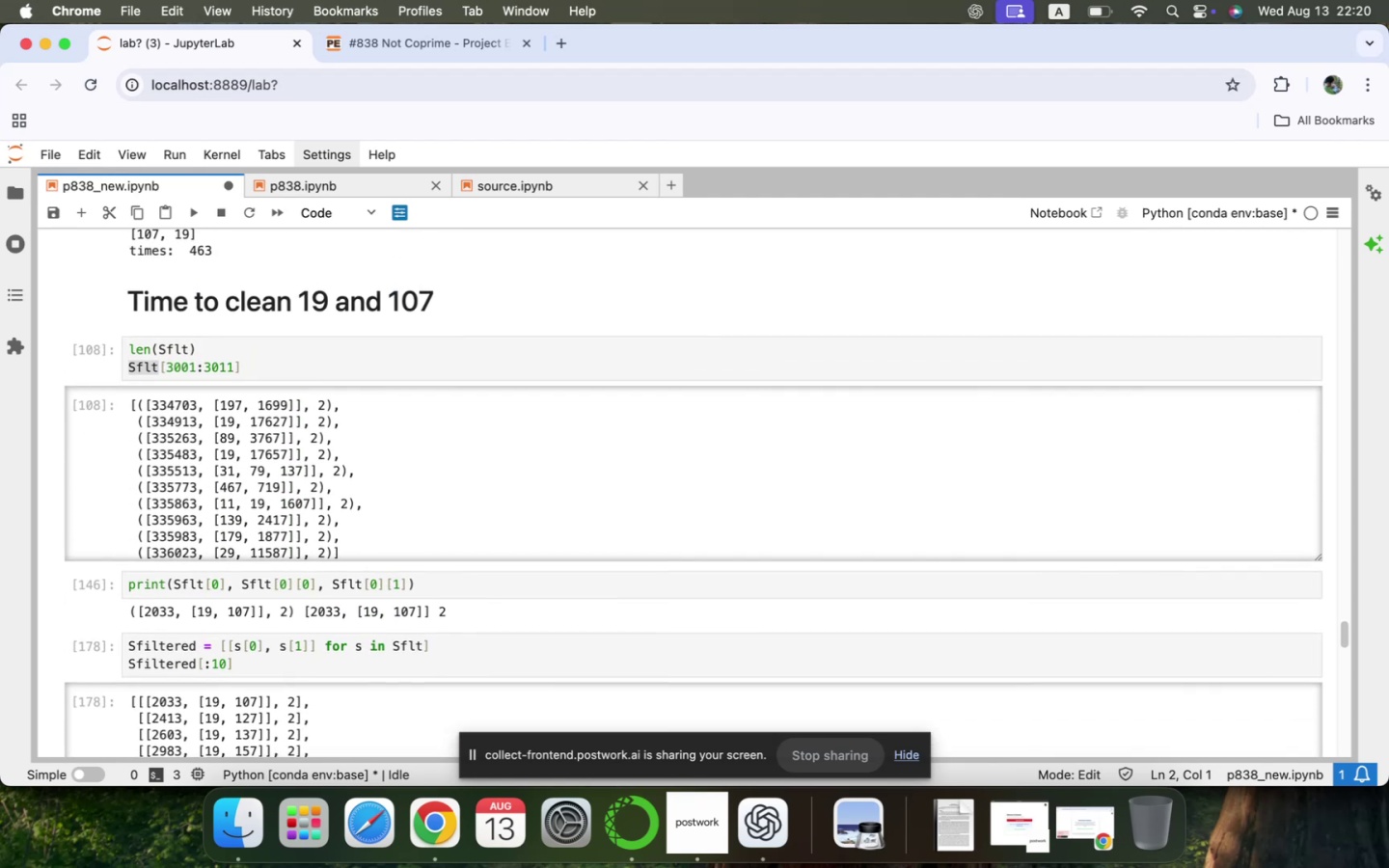 
scroll: coordinate [254, 607], scroll_direction: down, amount: 31.0
 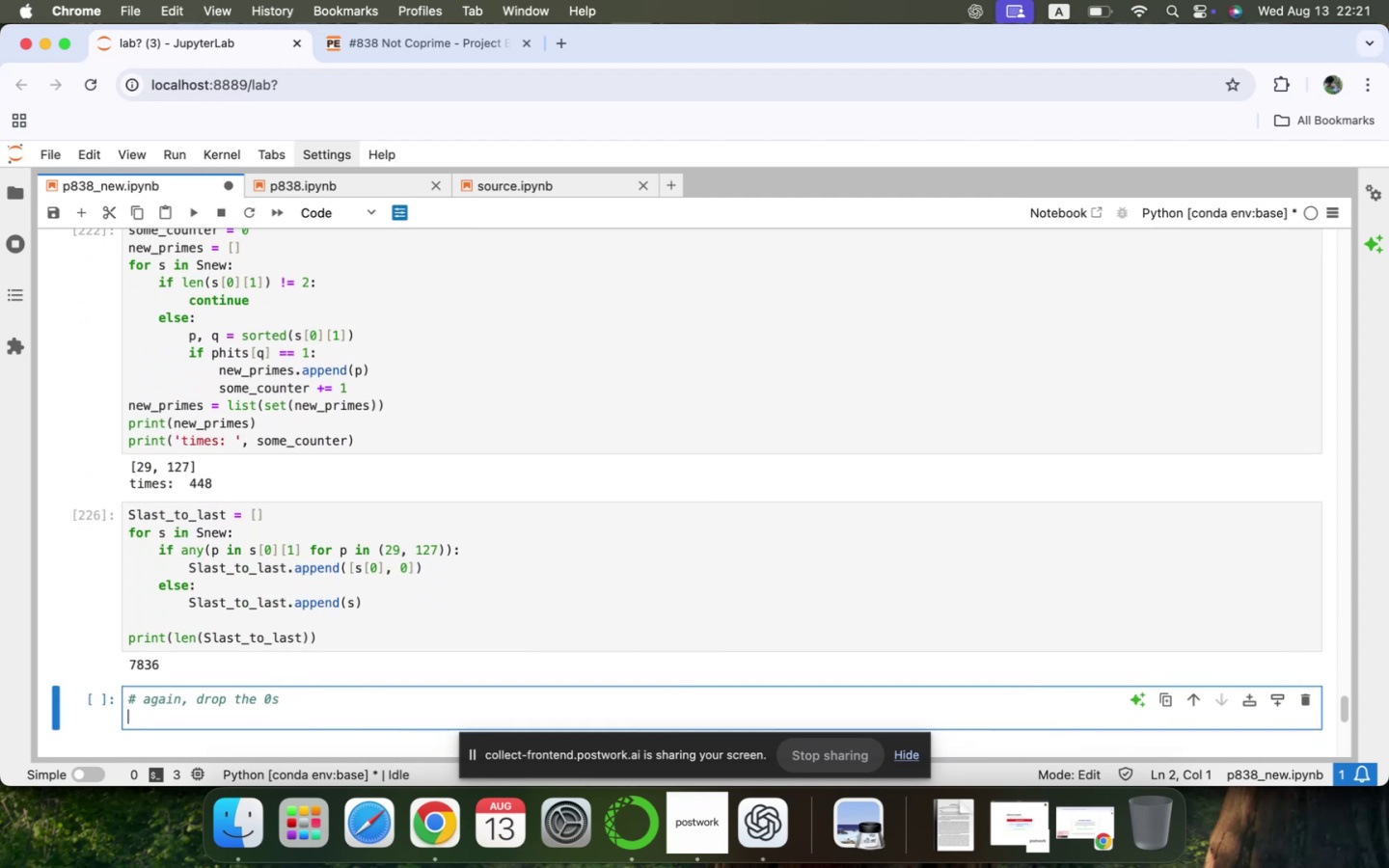 
scroll: coordinate [254, 607], scroll_direction: up, amount: 18.0
 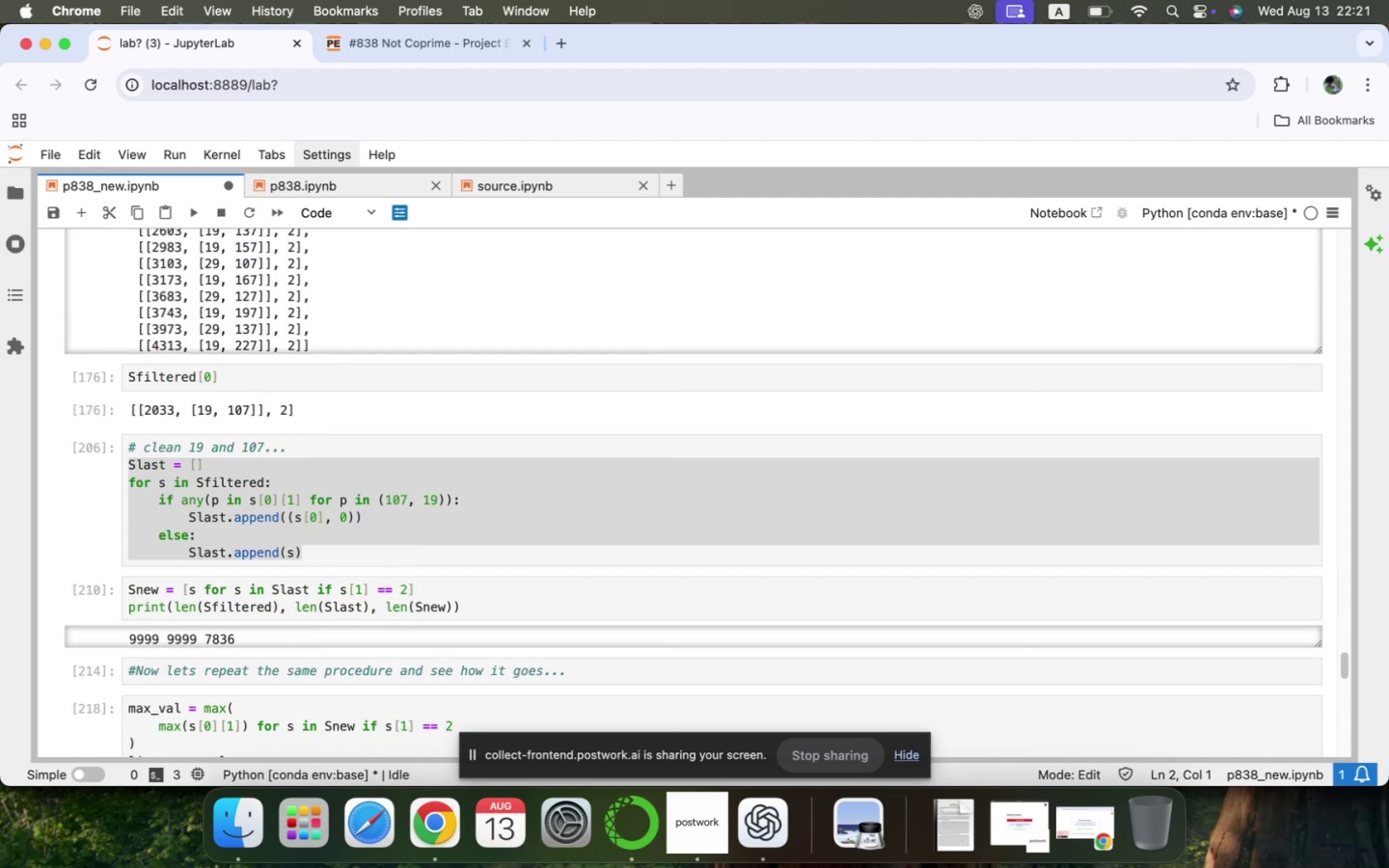 
scroll: coordinate [254, 607], scroll_direction: down, amount: 22.0
 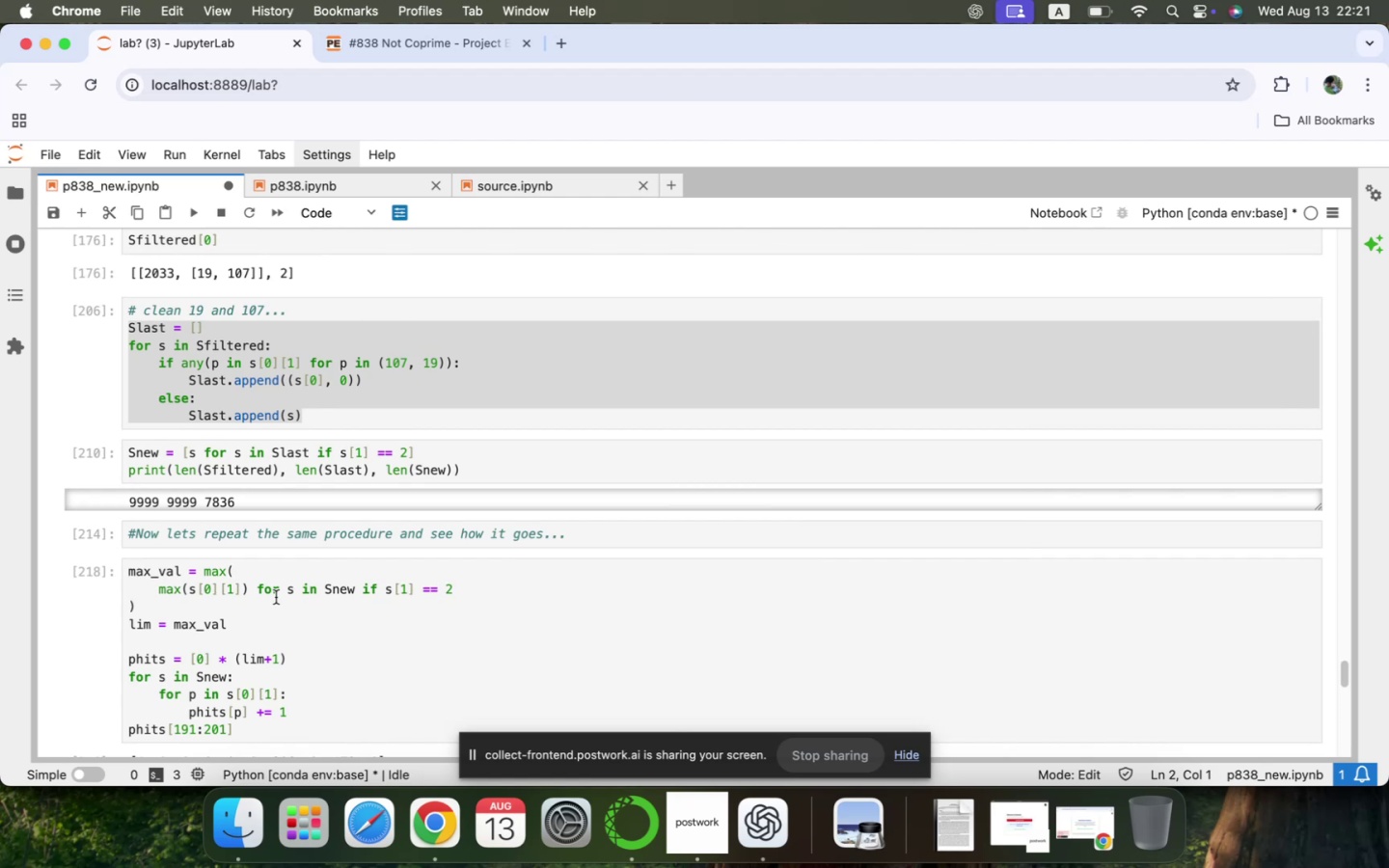 
wait(5.87)
 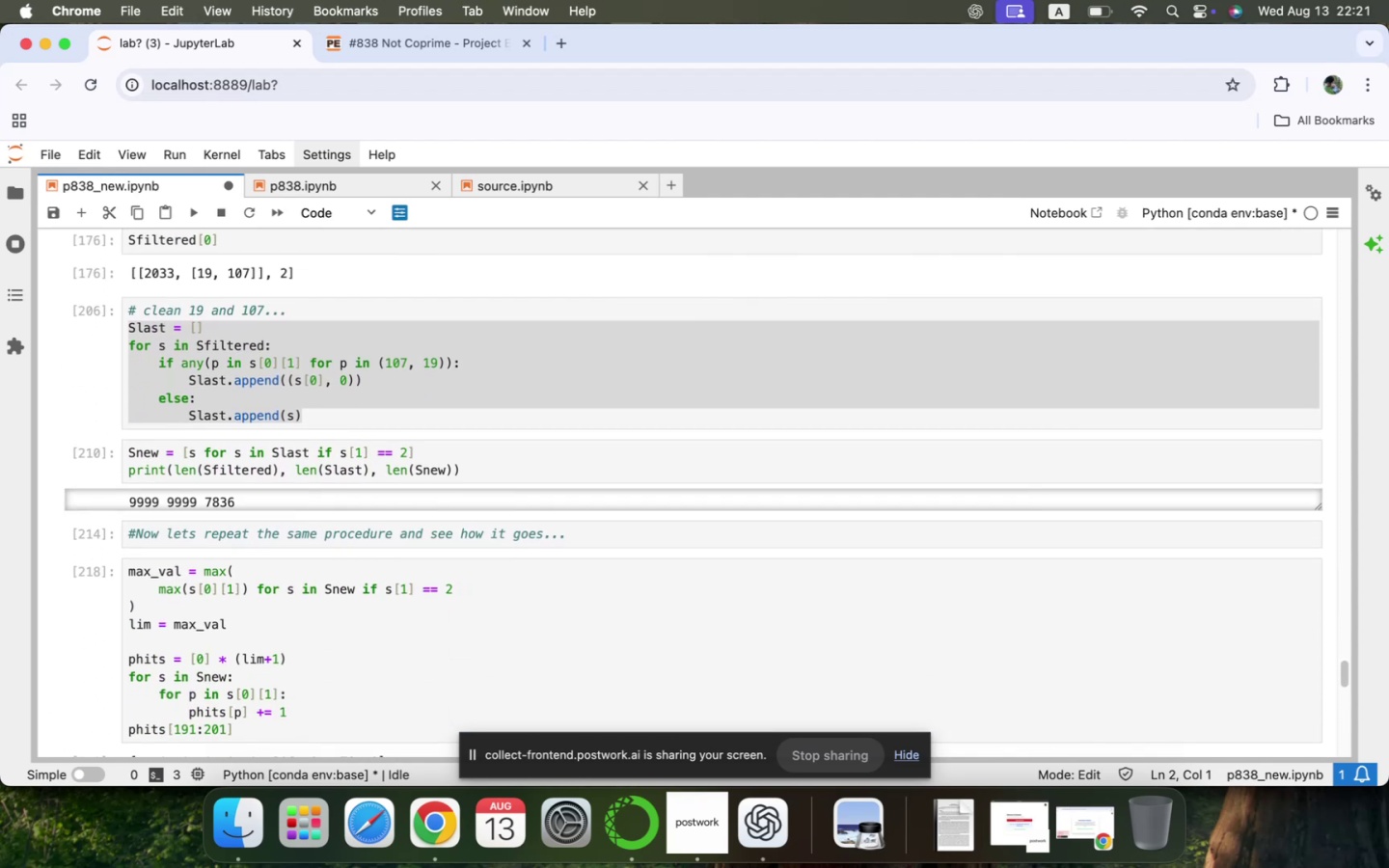 
scroll: coordinate [279, 597], scroll_direction: down, amount: 12.0
 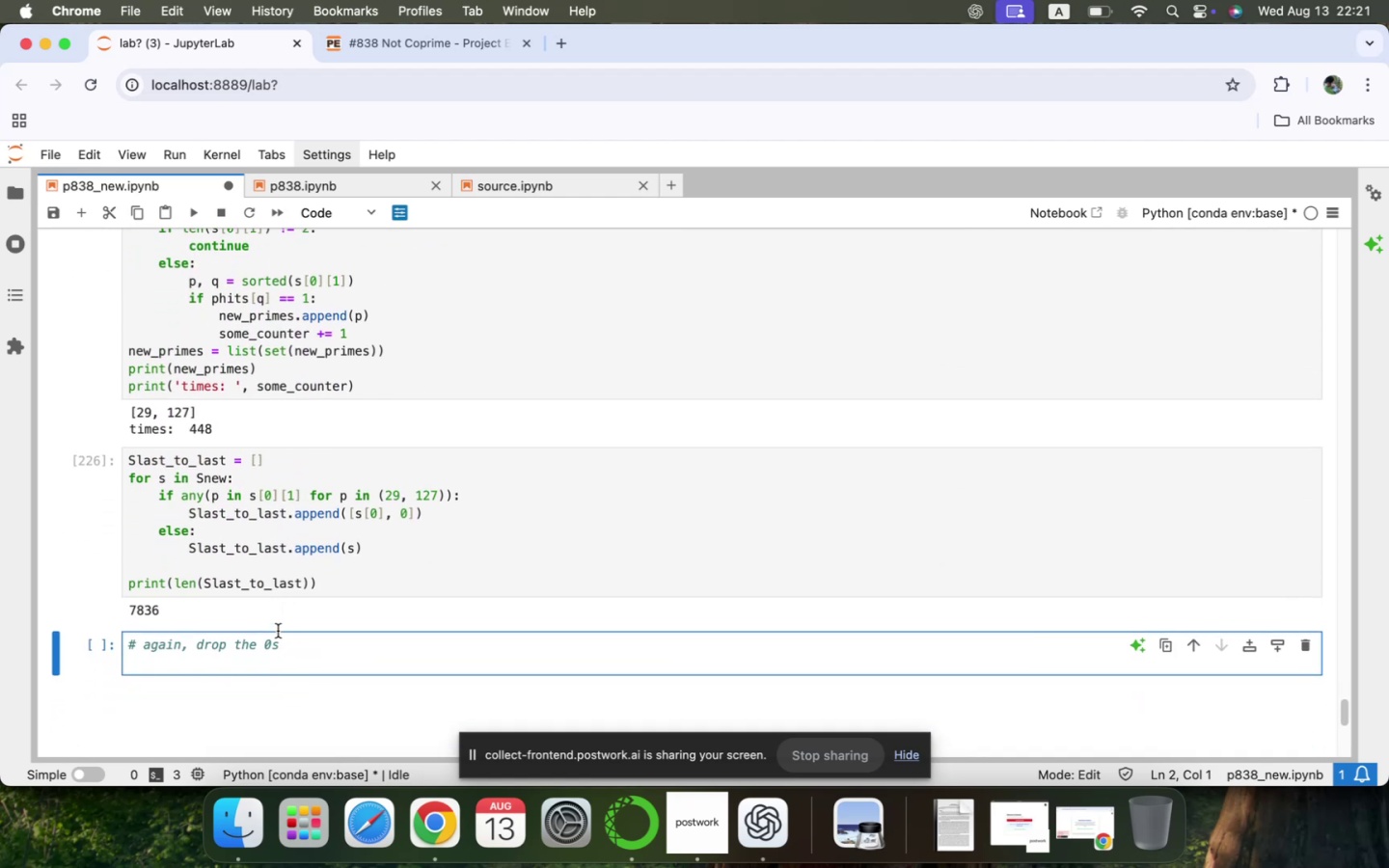 
left_click([259, 587])
 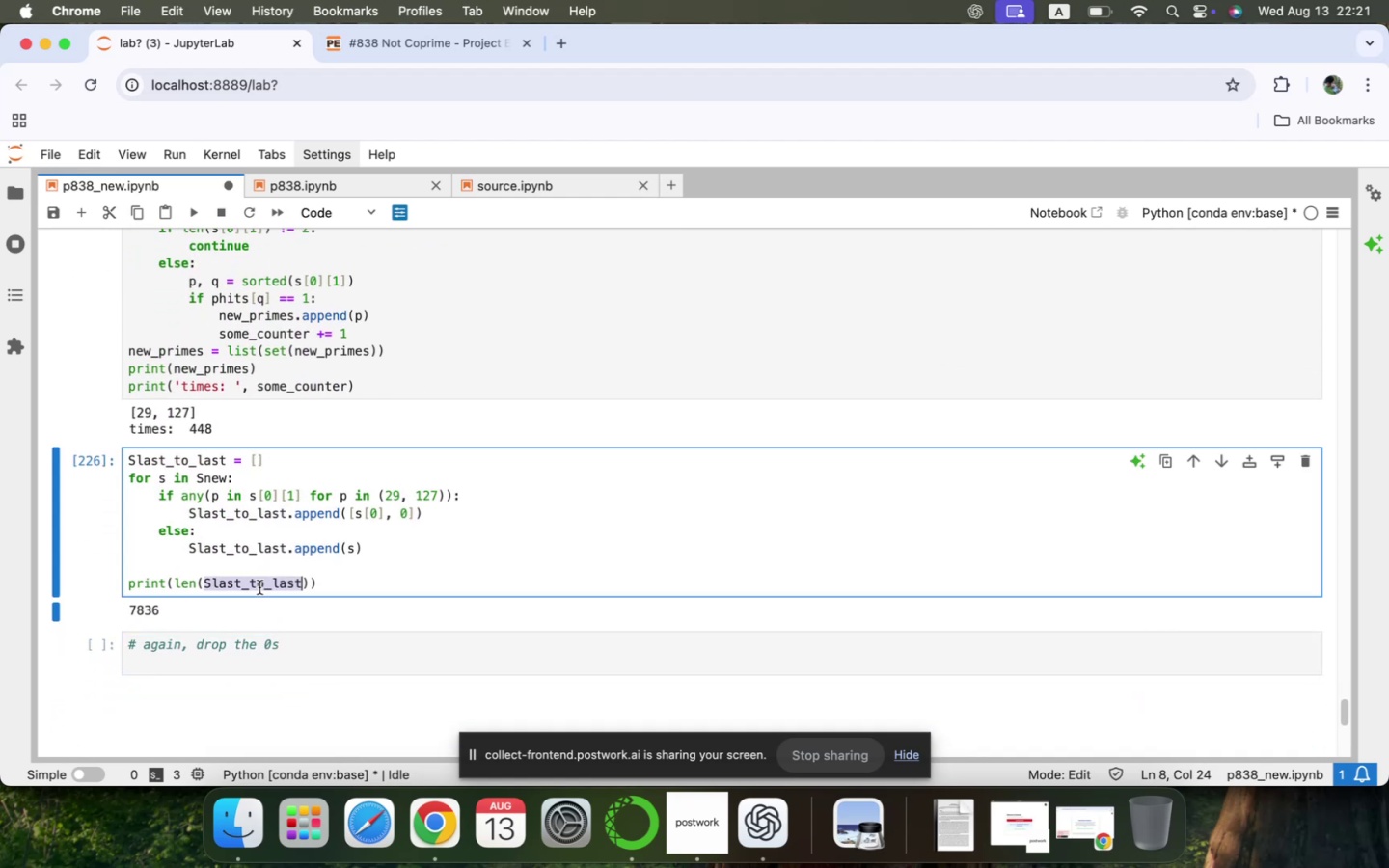 
key(Meta+CommandLeft)
 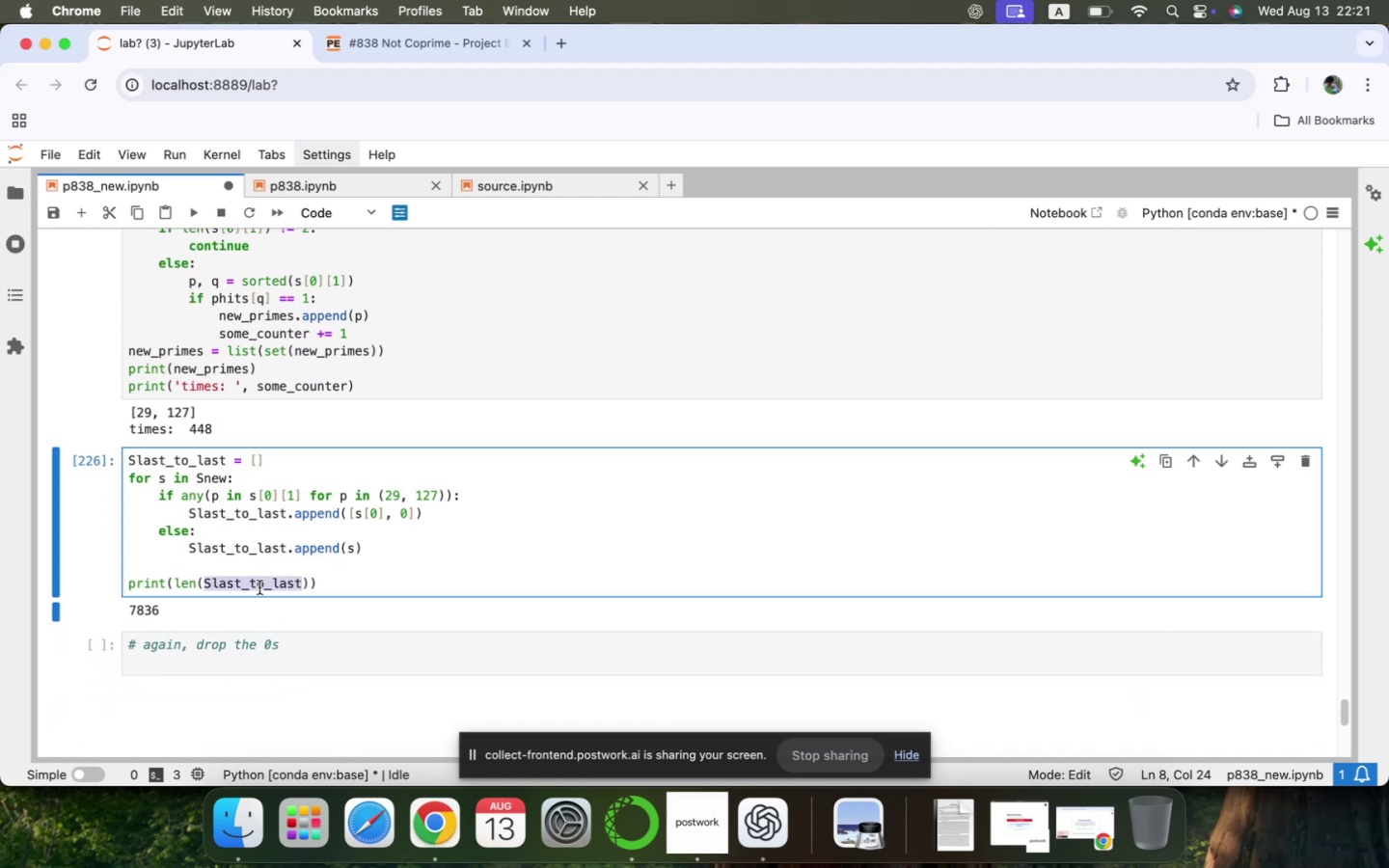 
key(Meta+C)
 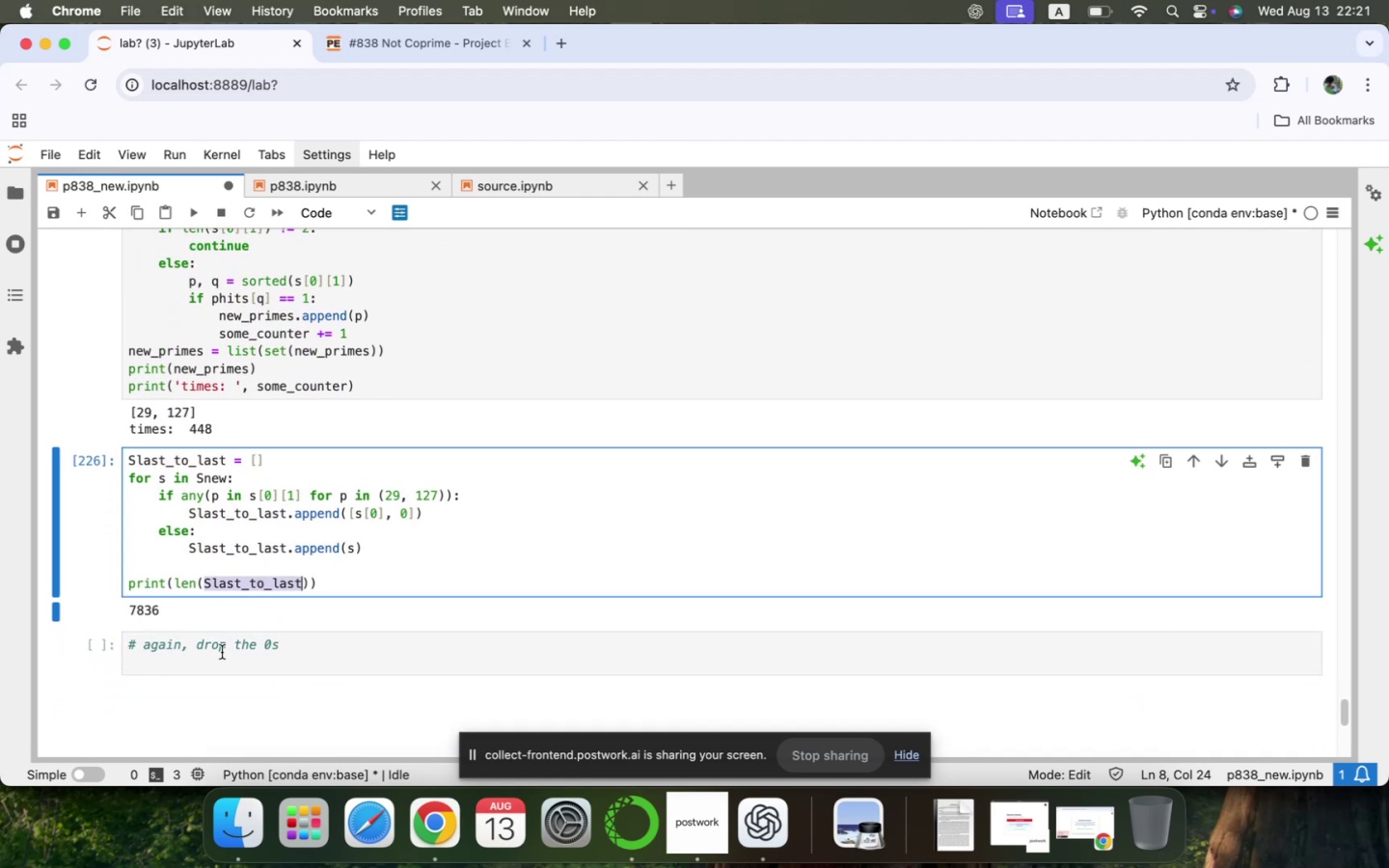 
left_click([218, 663])
 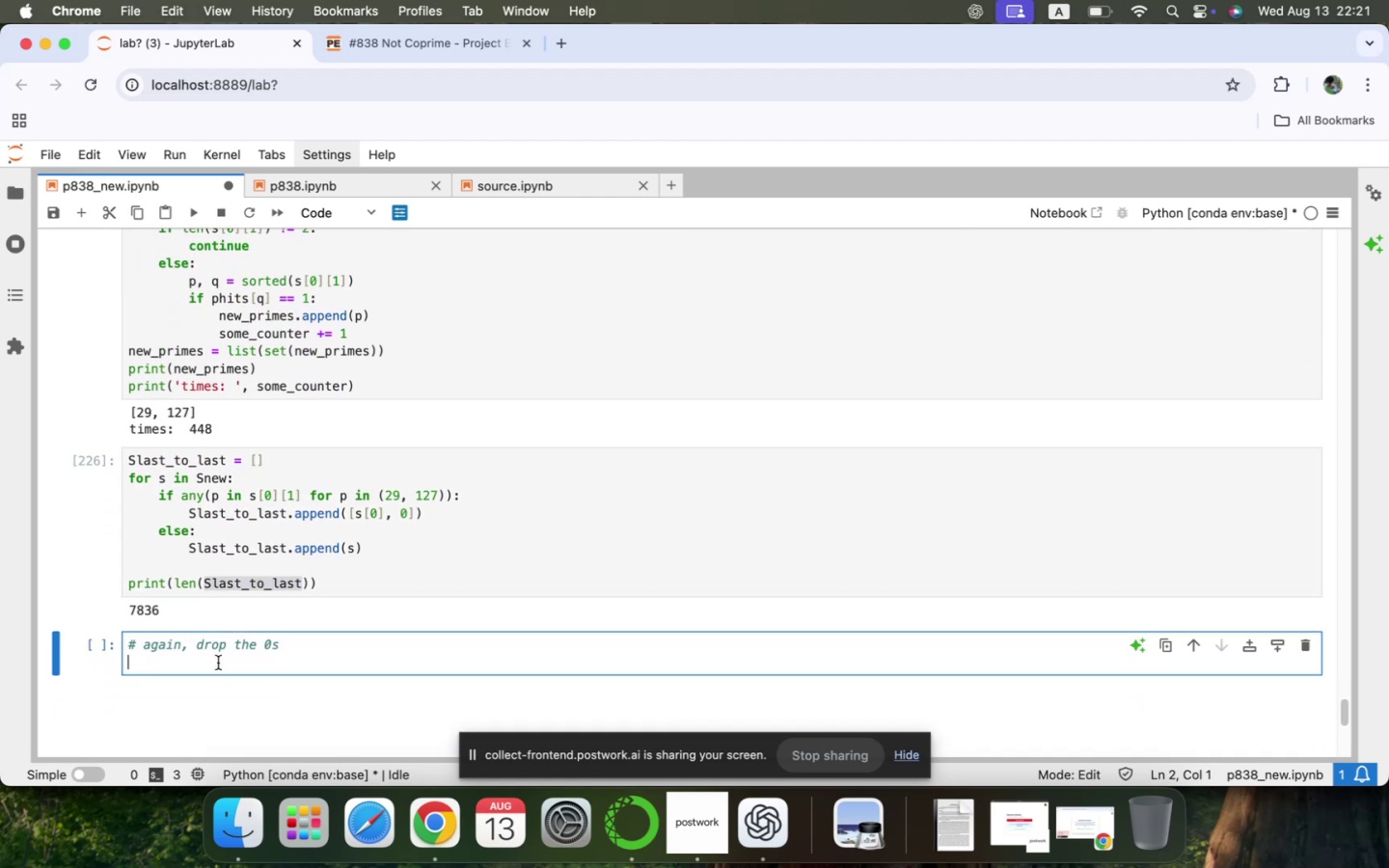 
key(Meta+CommandLeft)
 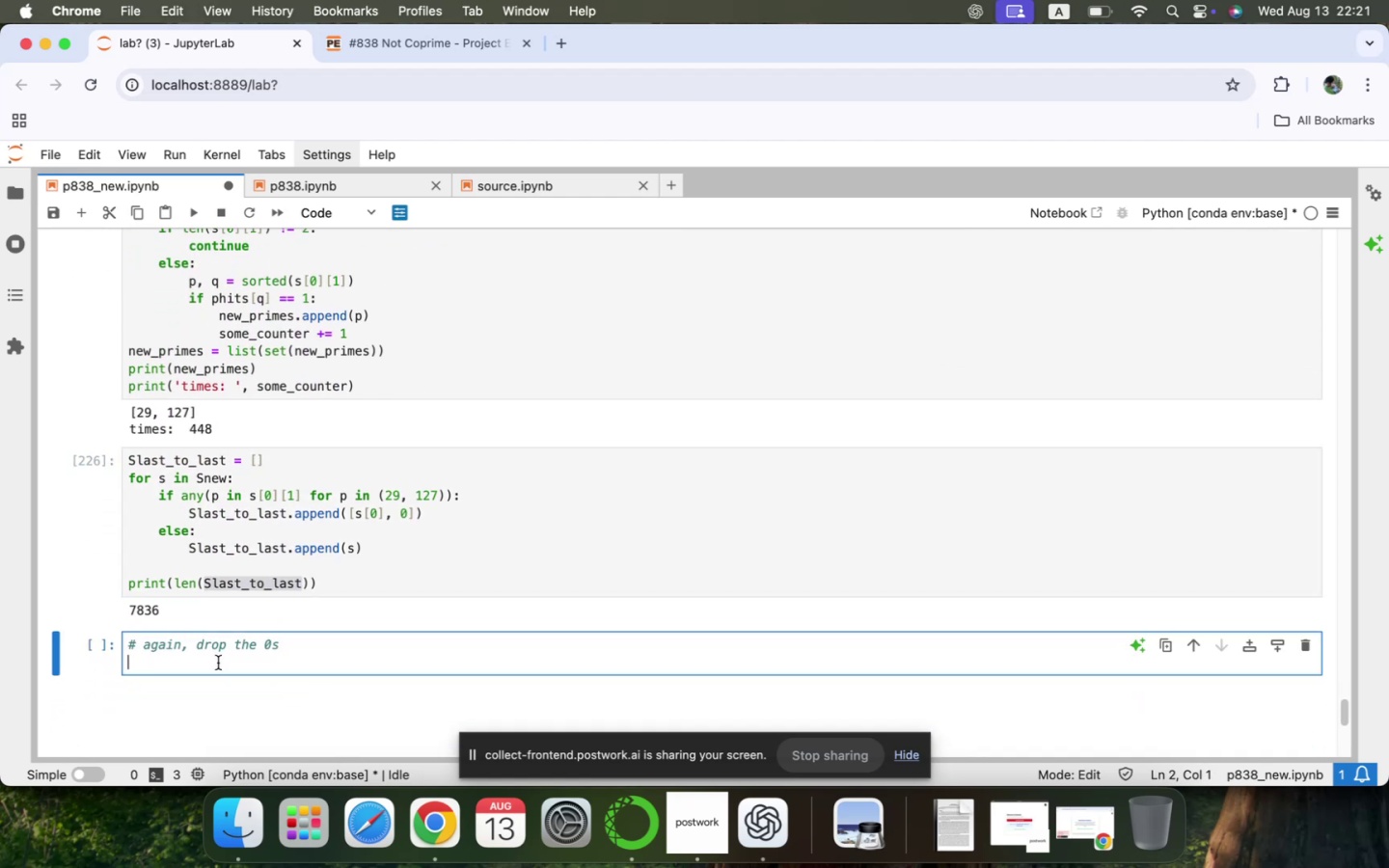 
key(Meta+V)
 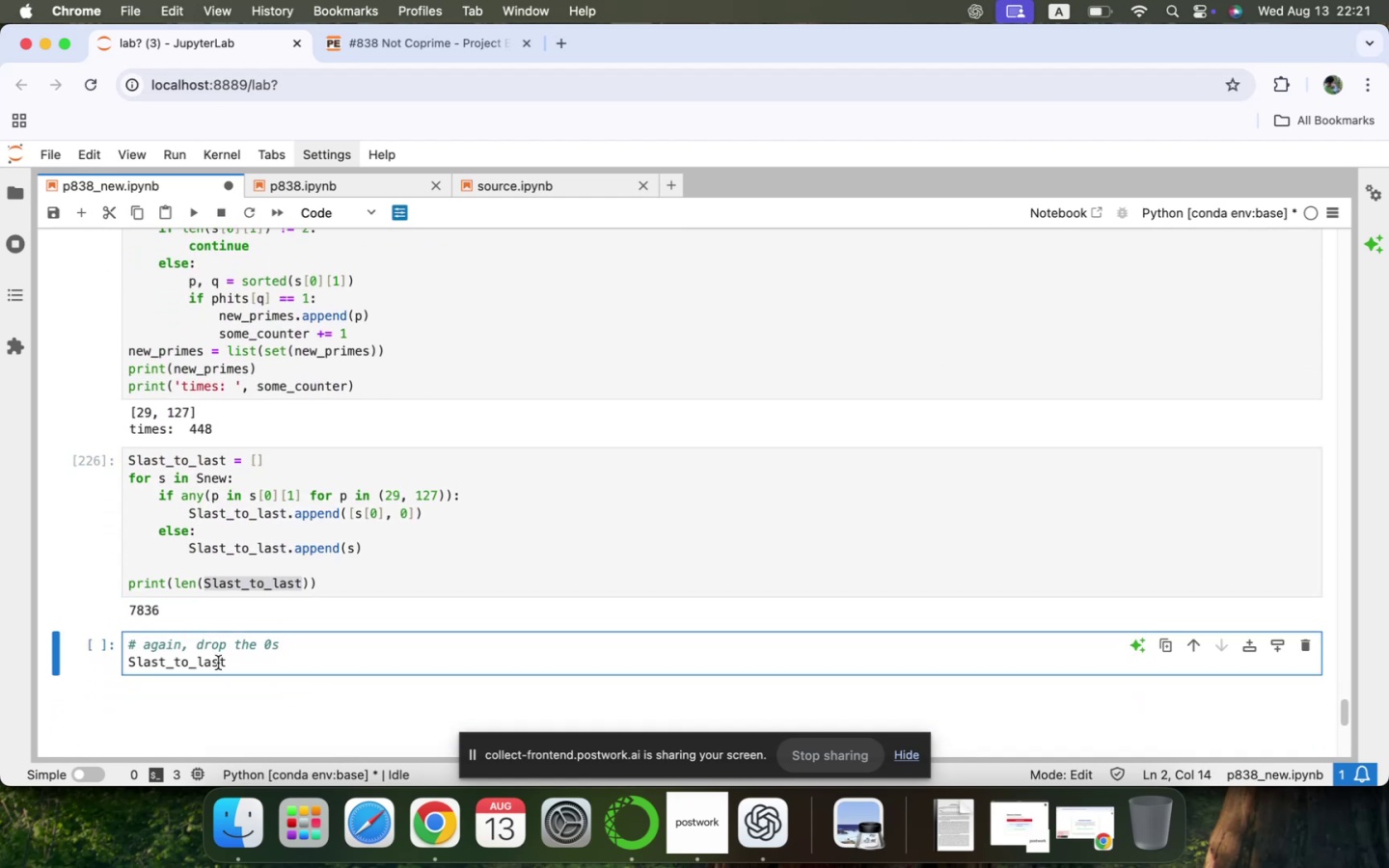 
key(Shift+Enter)
 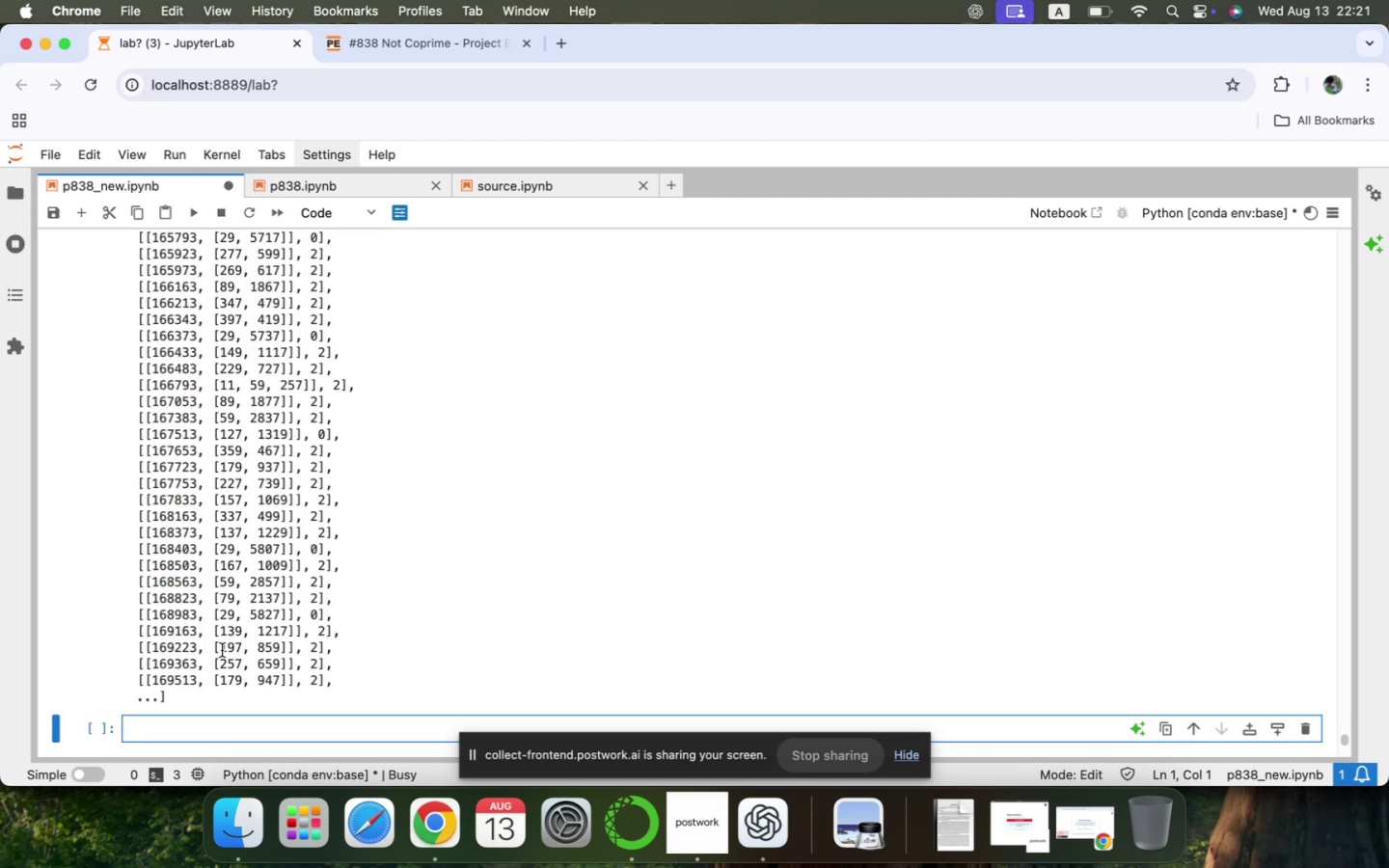 
scroll: coordinate [227, 567], scroll_direction: up, amount: 13.0
 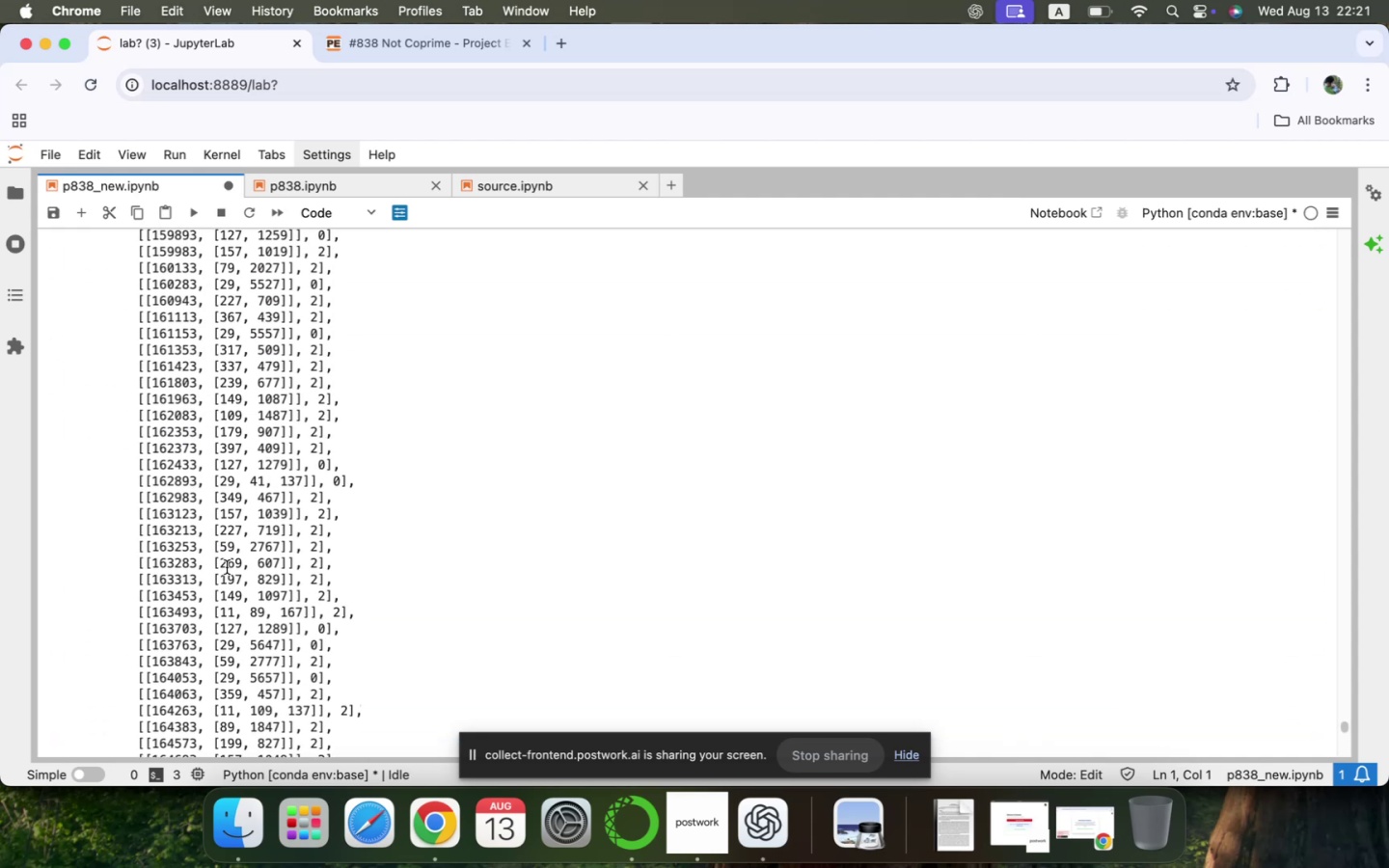 
left_click([227, 567])
 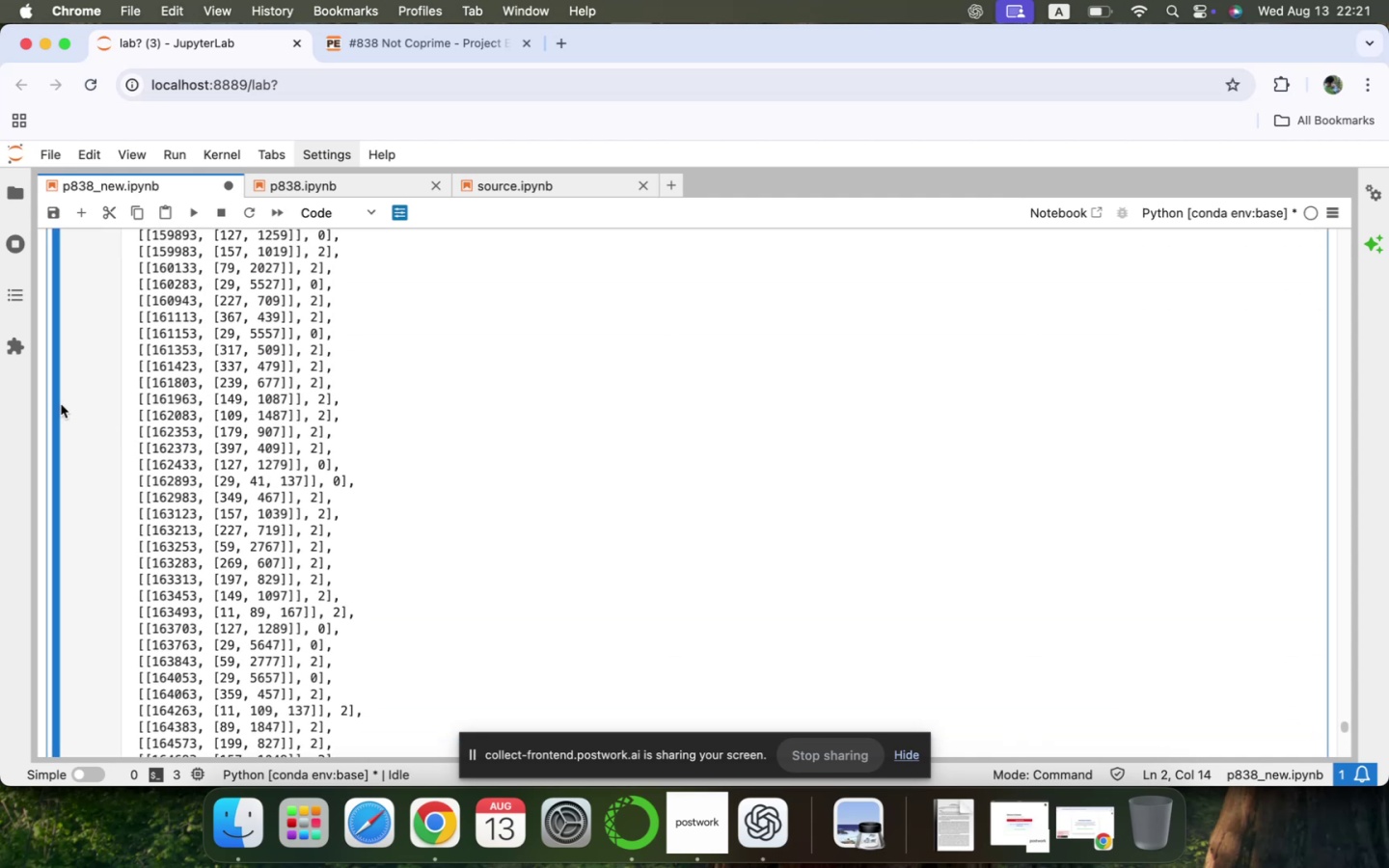 
left_click([57, 405])
 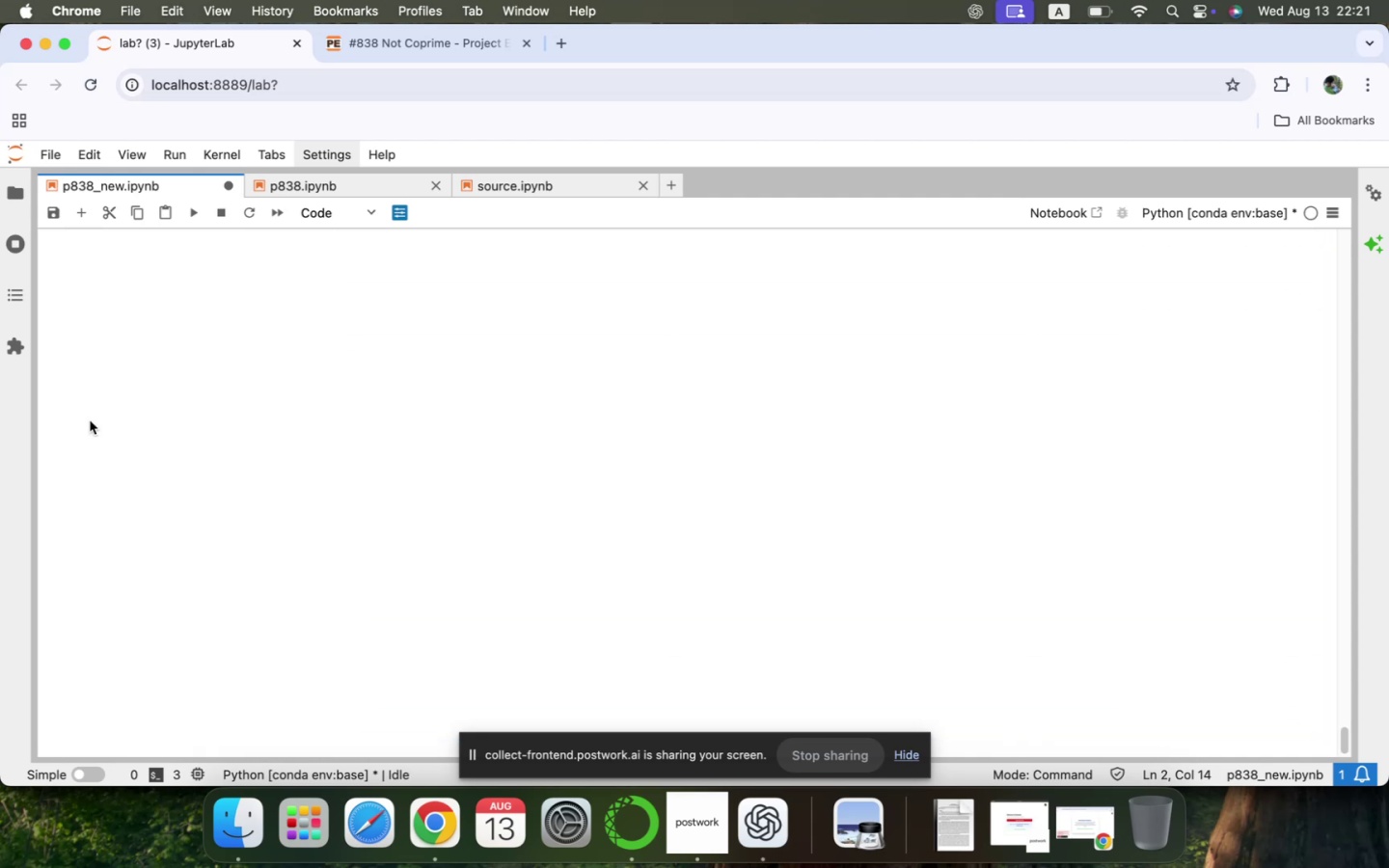 
scroll: coordinate [235, 554], scroll_direction: up, amount: 50.0
 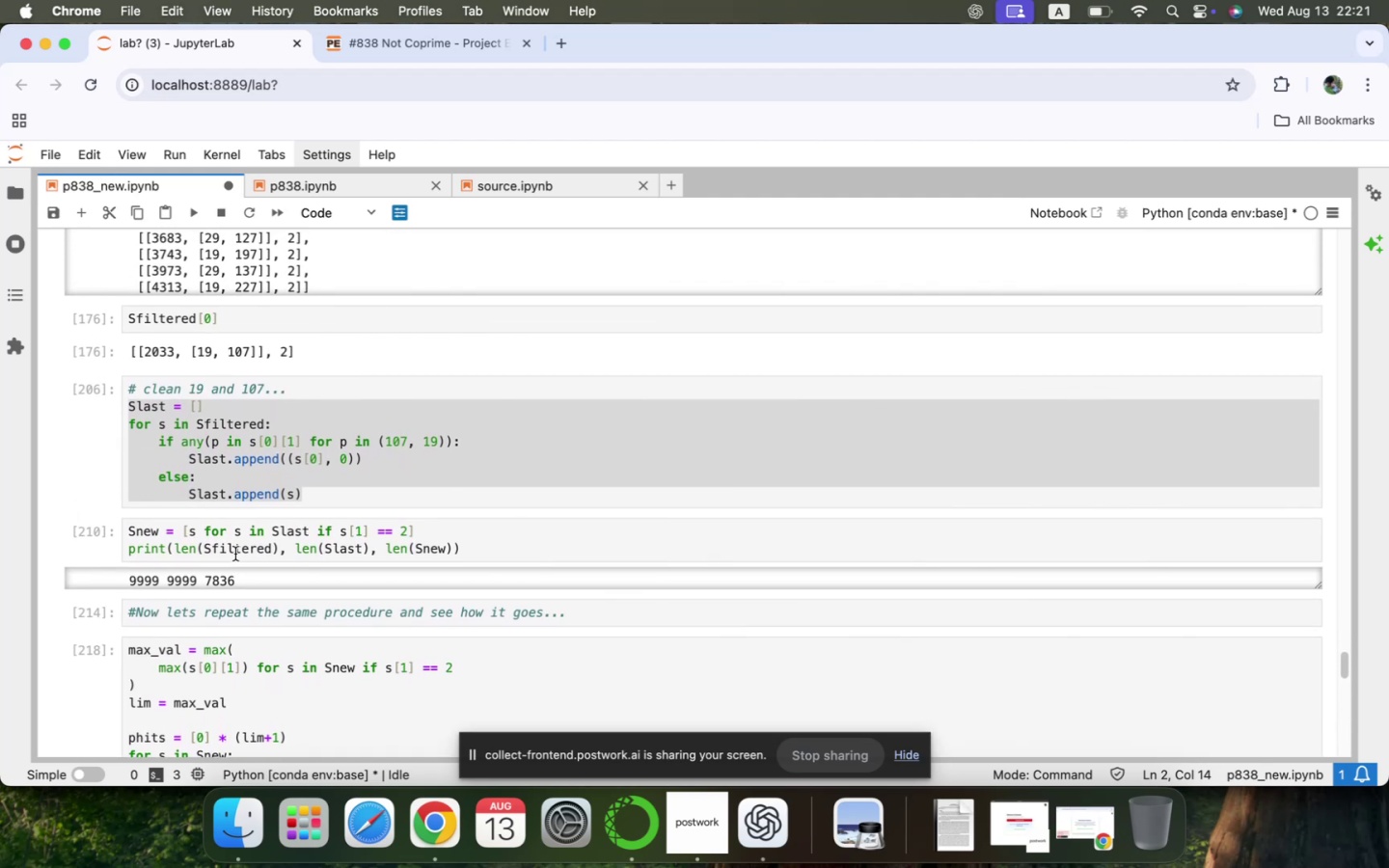 
double_click([215, 532])
 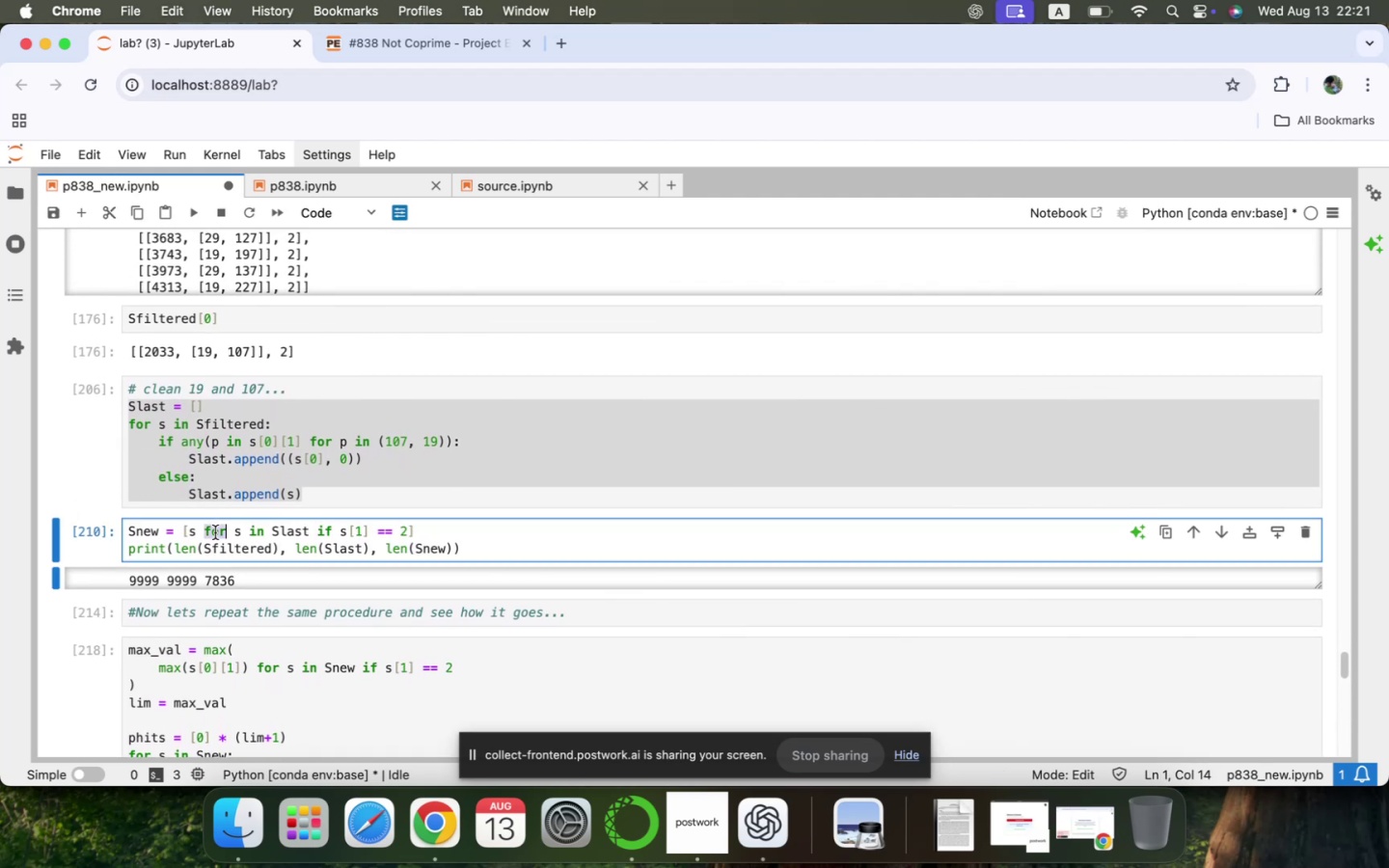 
triple_click([215, 532])
 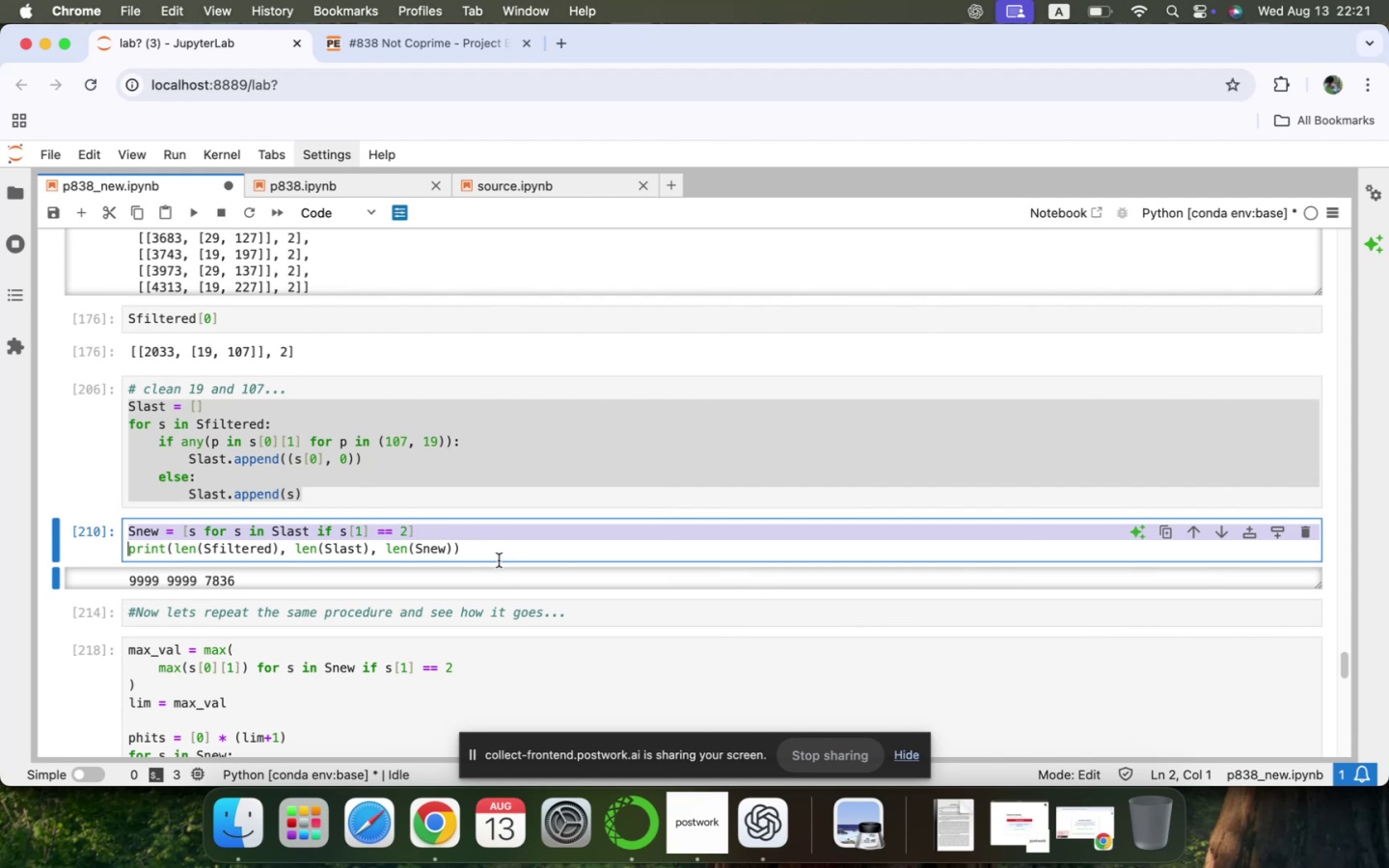 
left_click([500, 557])
 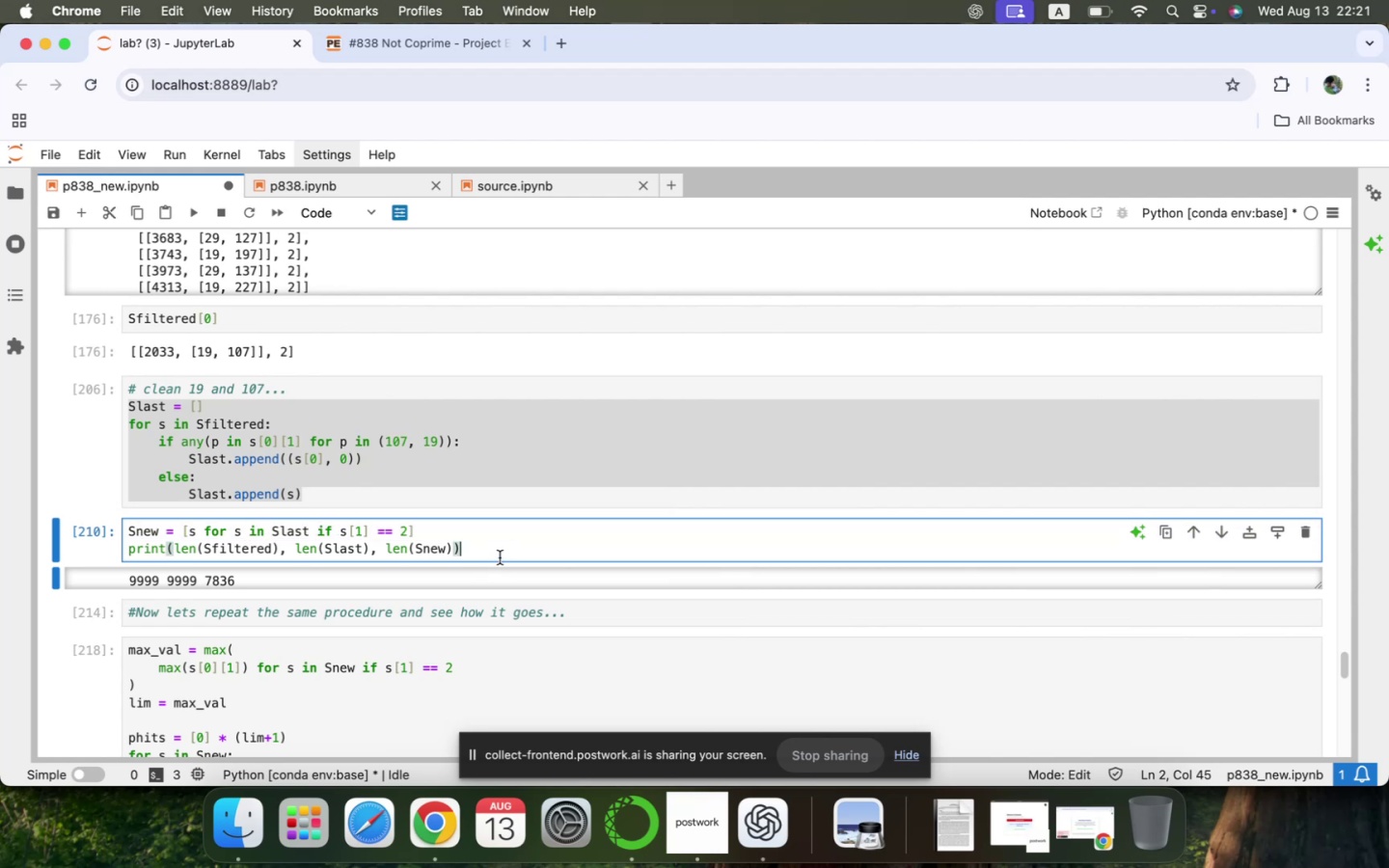 
key(Shift+ArrowUp)
 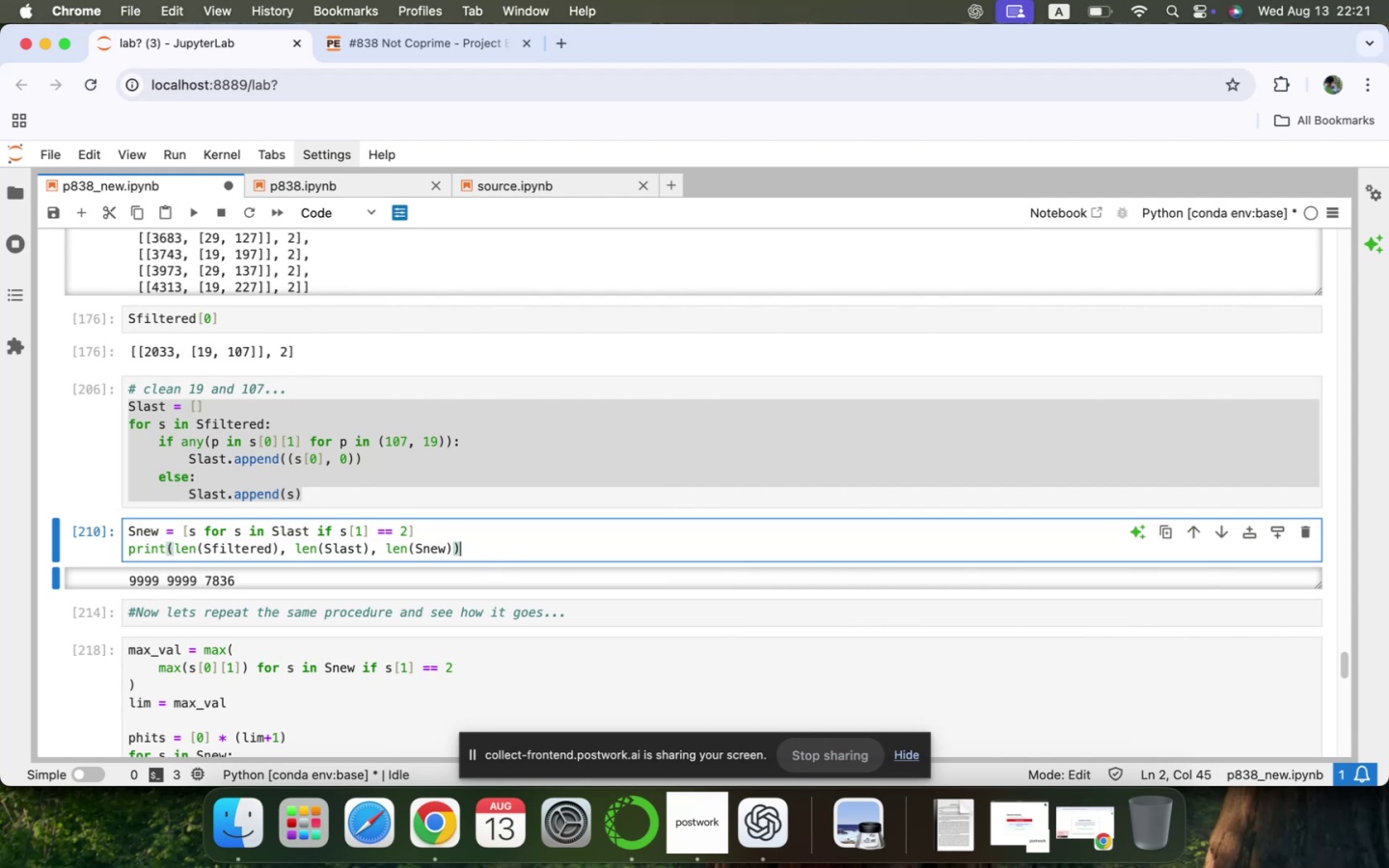 
key(Shift+ArrowUp)
 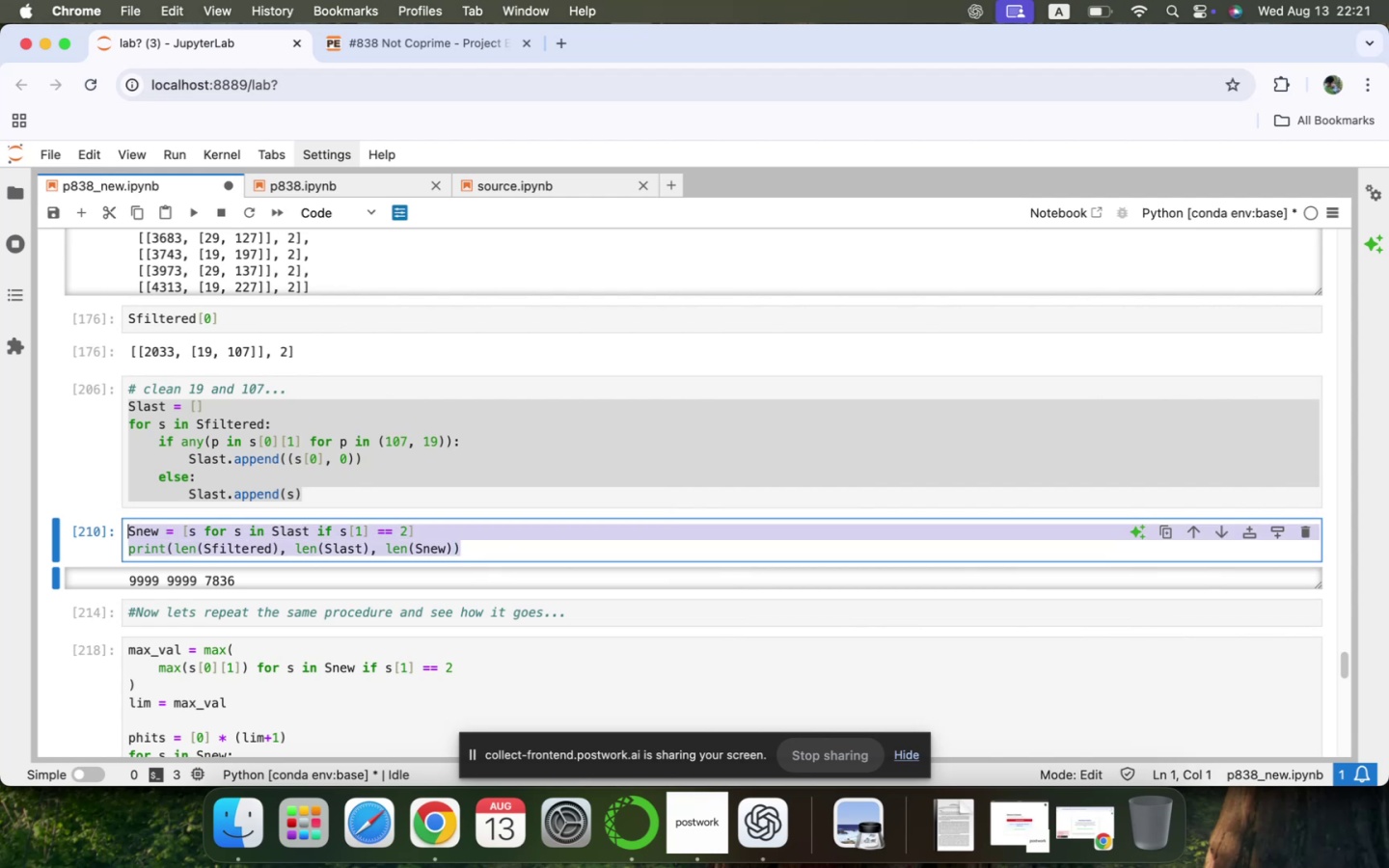 
key(Meta+CommandLeft)
 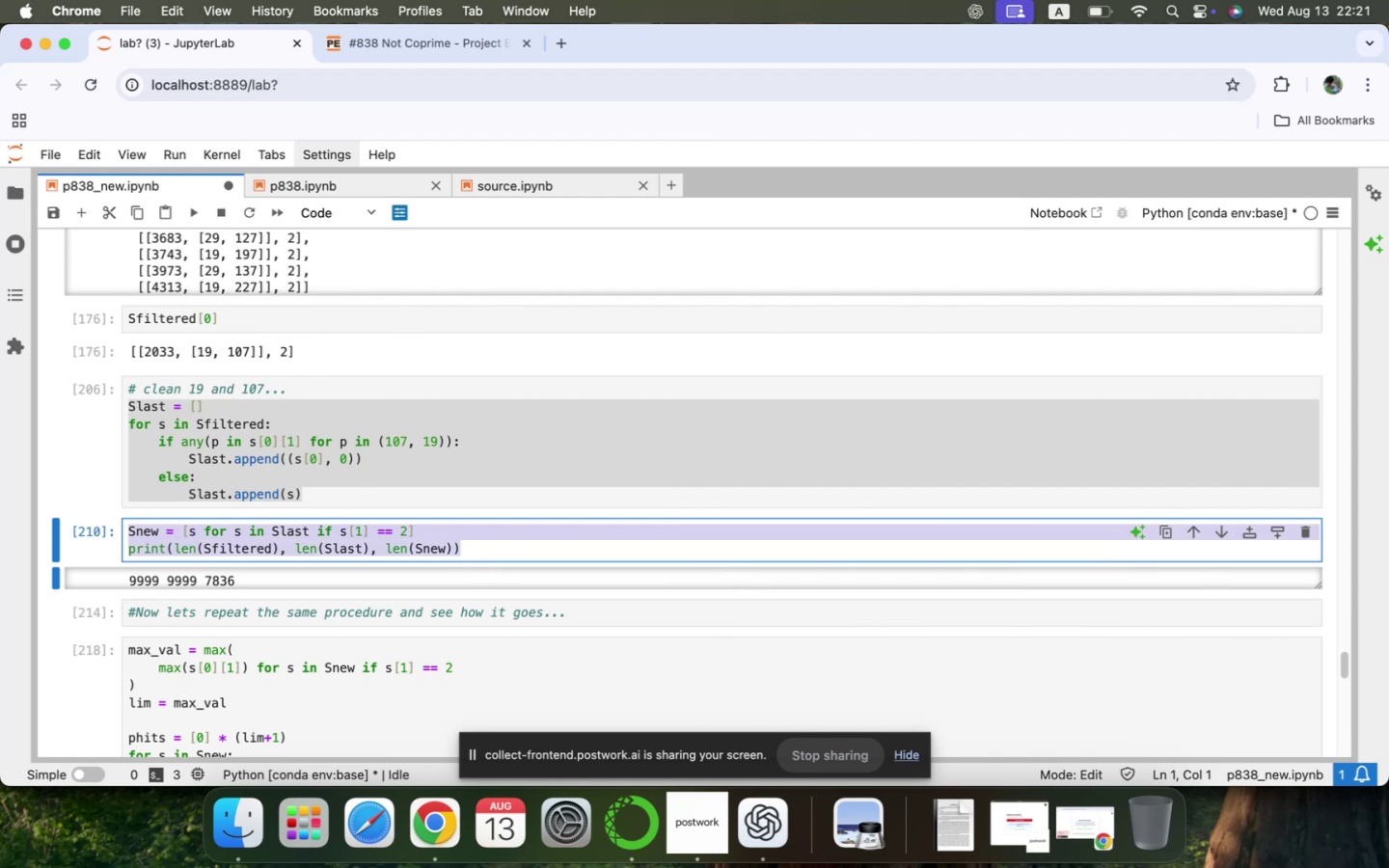 
key(Meta+C)
 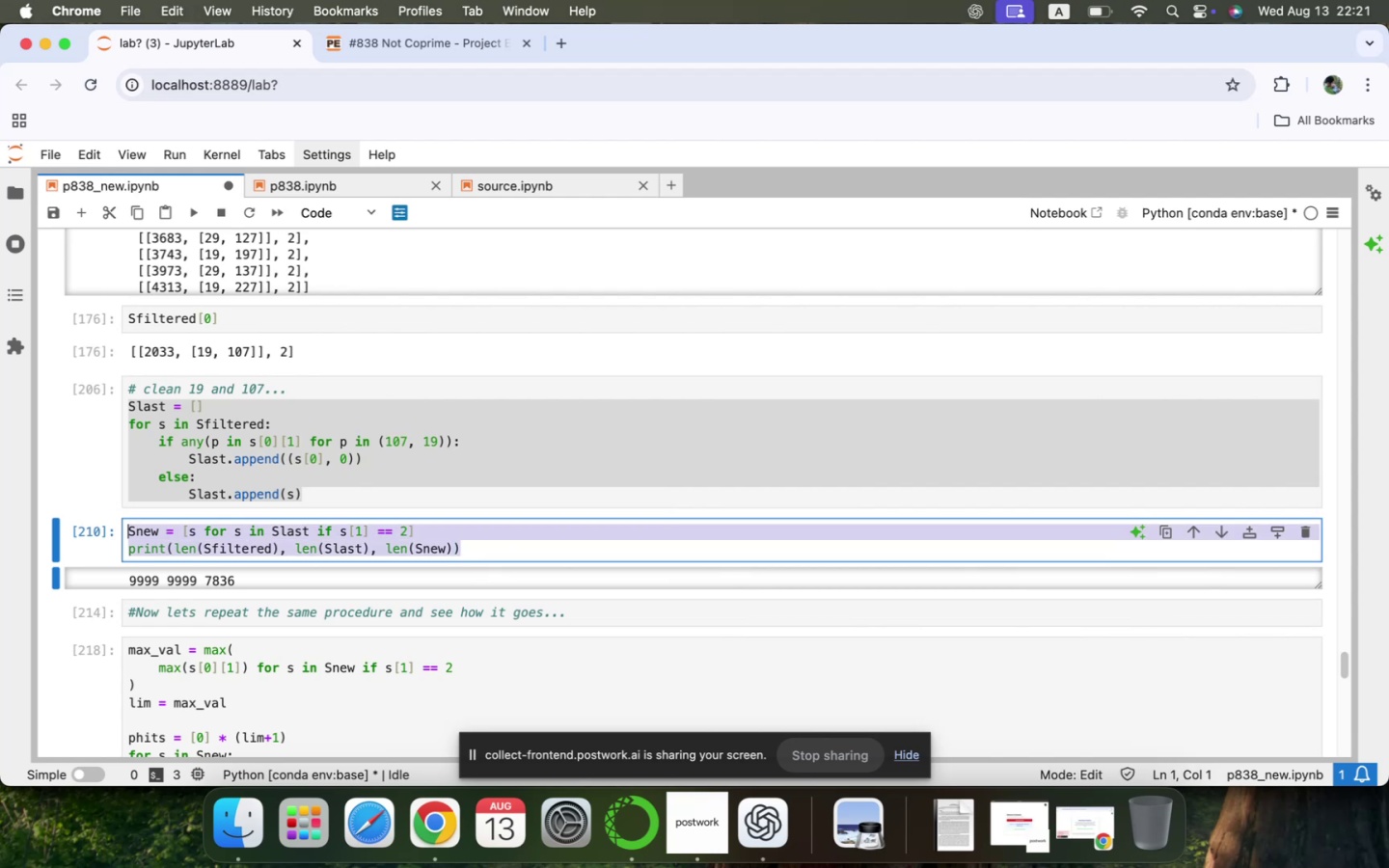 
scroll: coordinate [500, 557], scroll_direction: down, amount: 78.0
 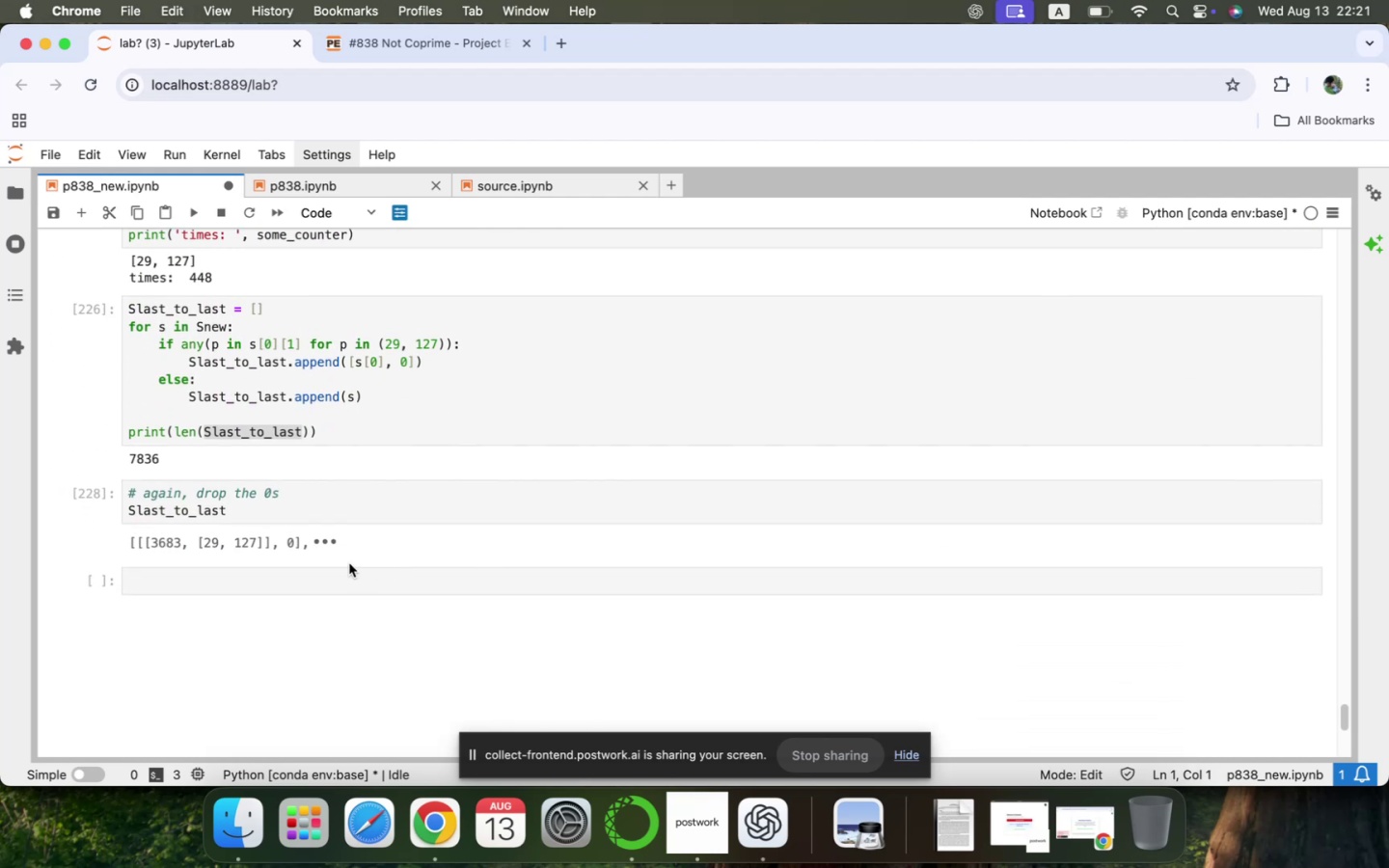 
left_click([290, 590])
 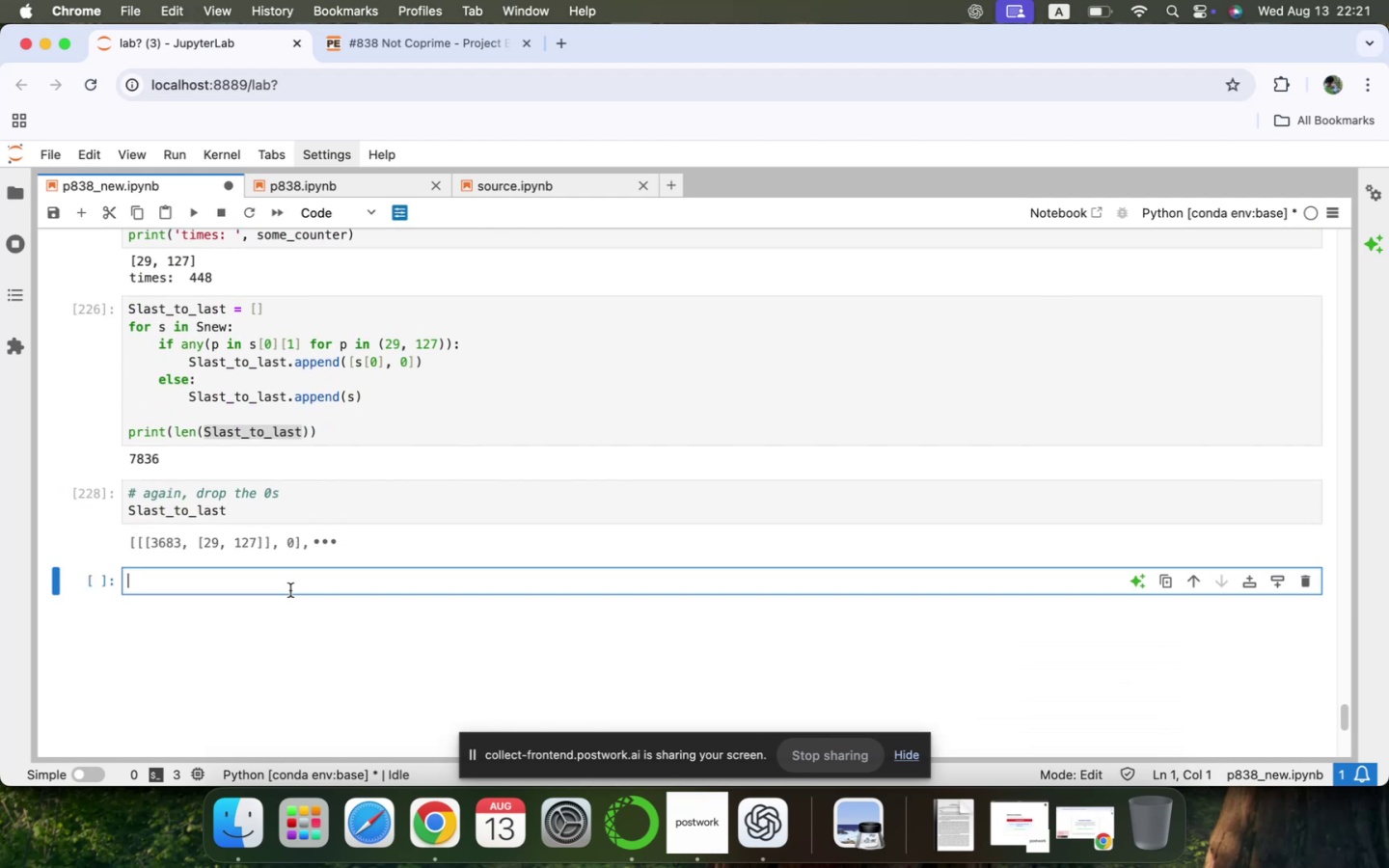 
key(Meta+V)
 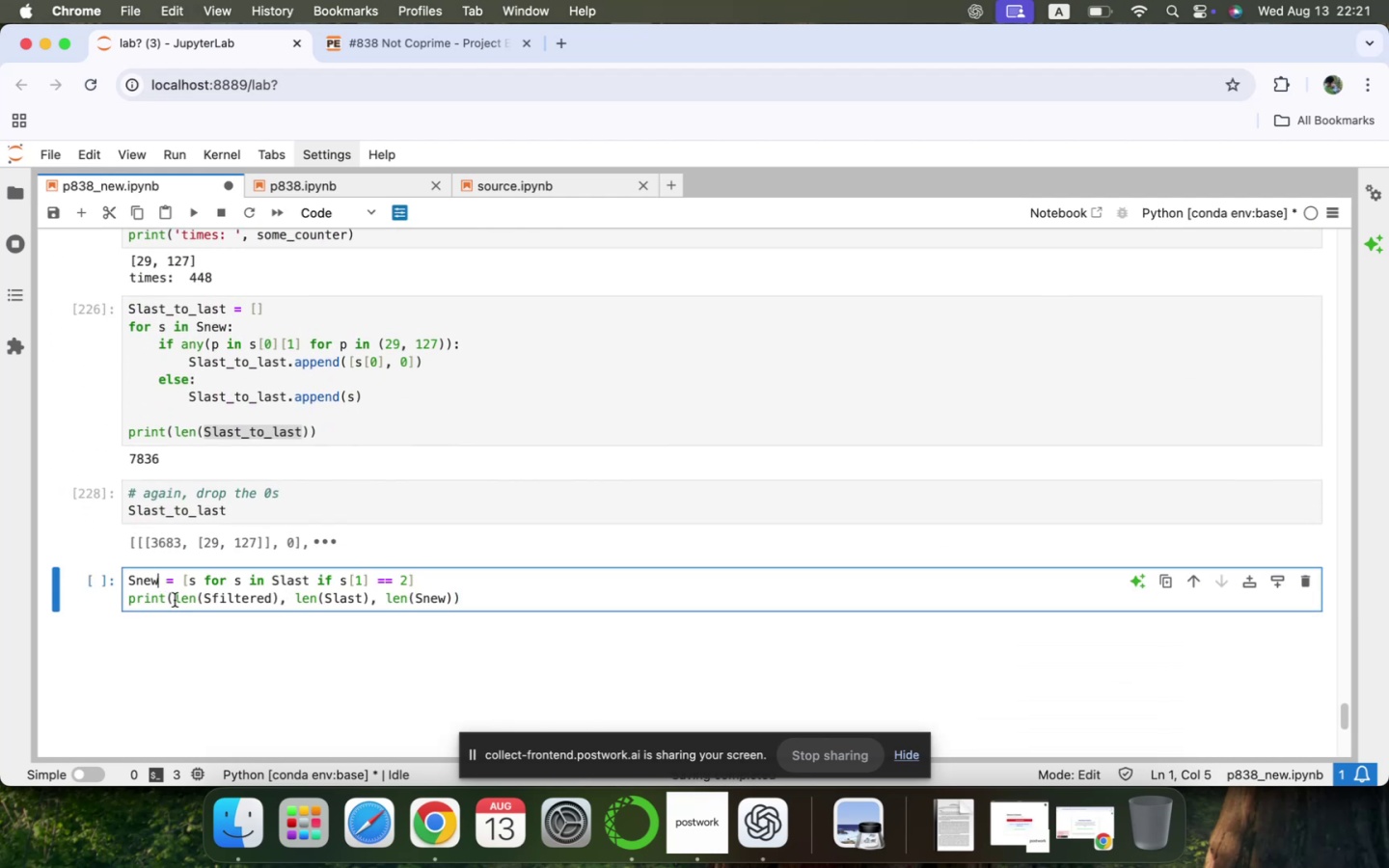 
type(er)
 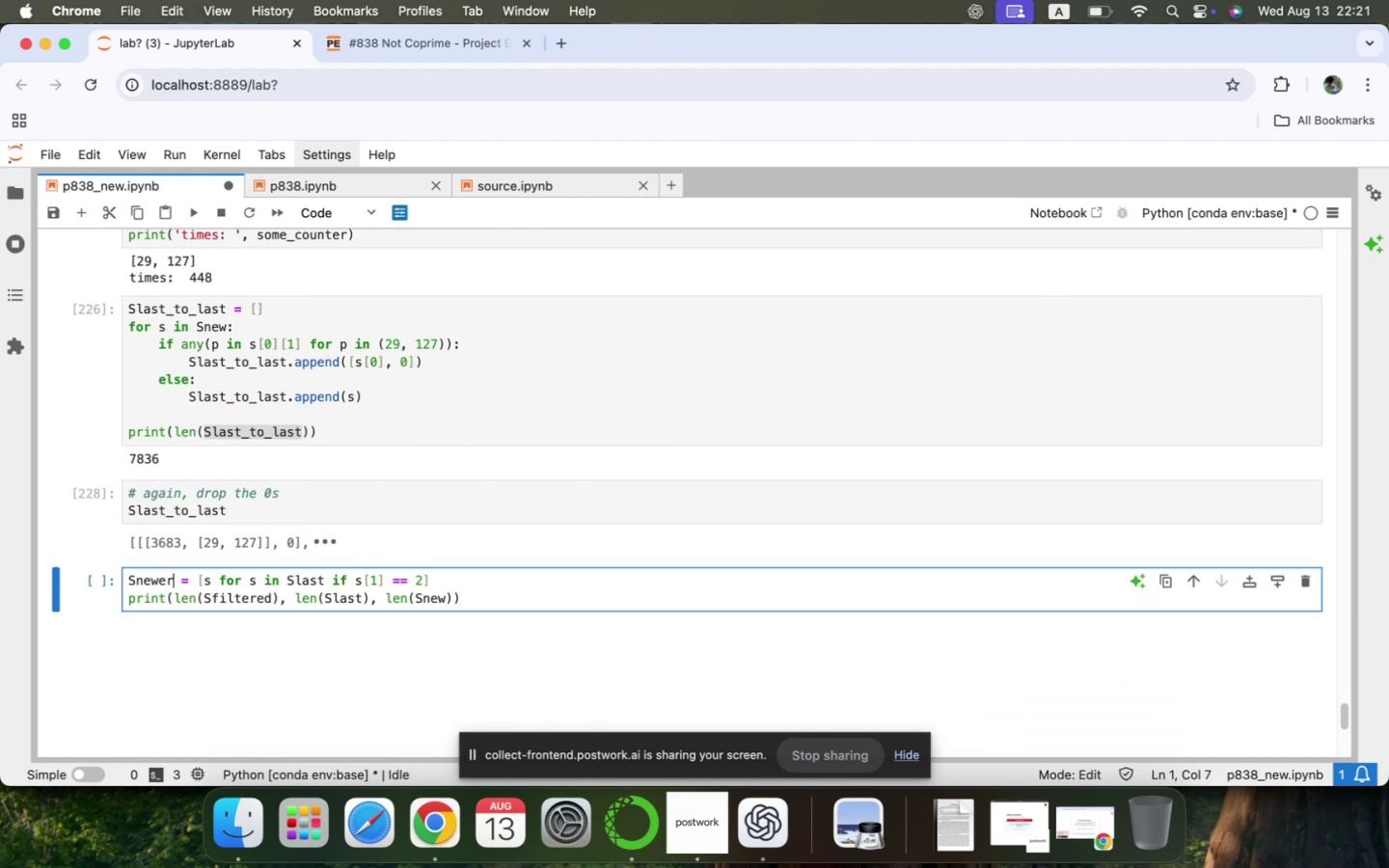 
hold_key(key=ArrowRight, duration=1.44)
 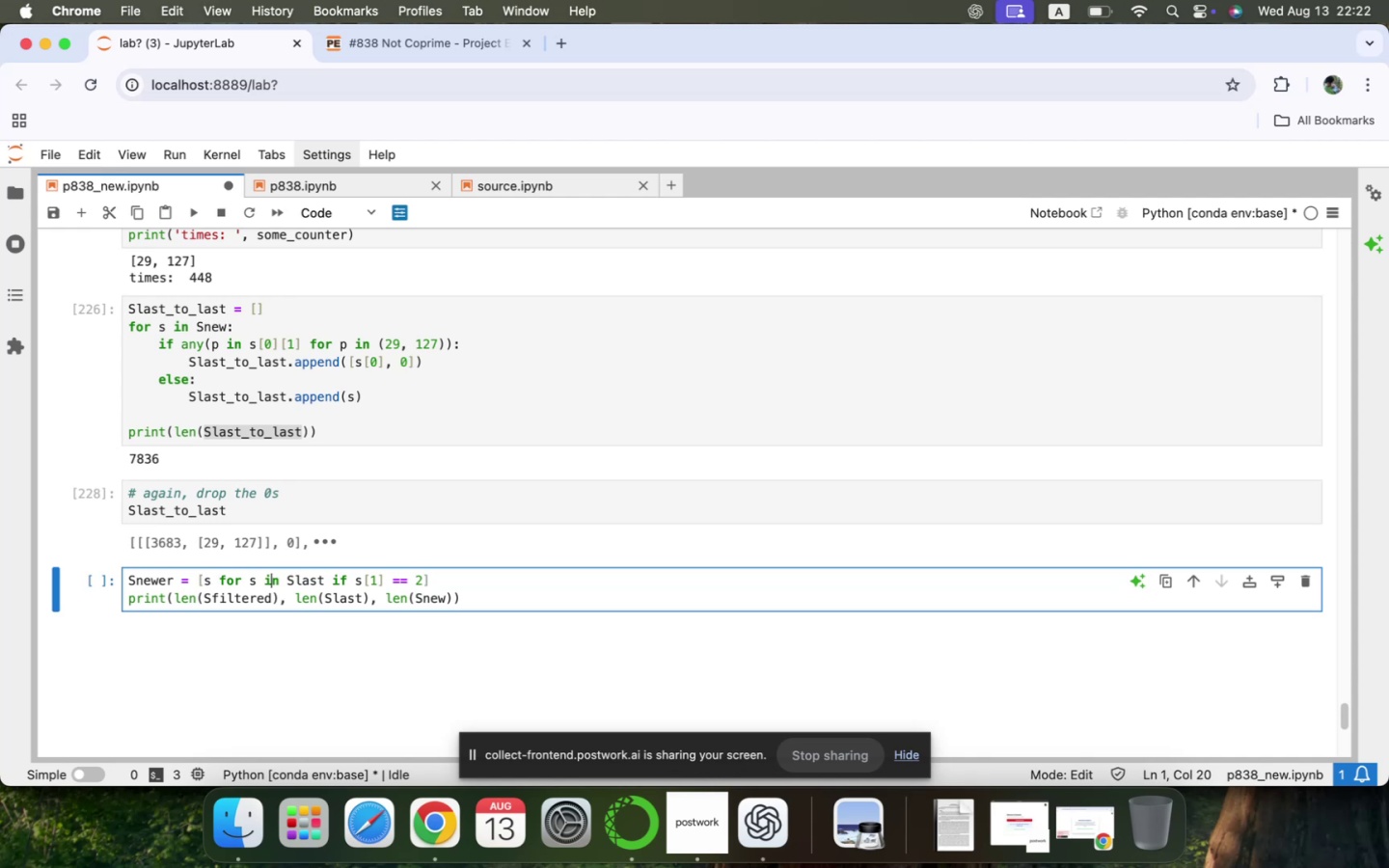 
key(ArrowRight)
 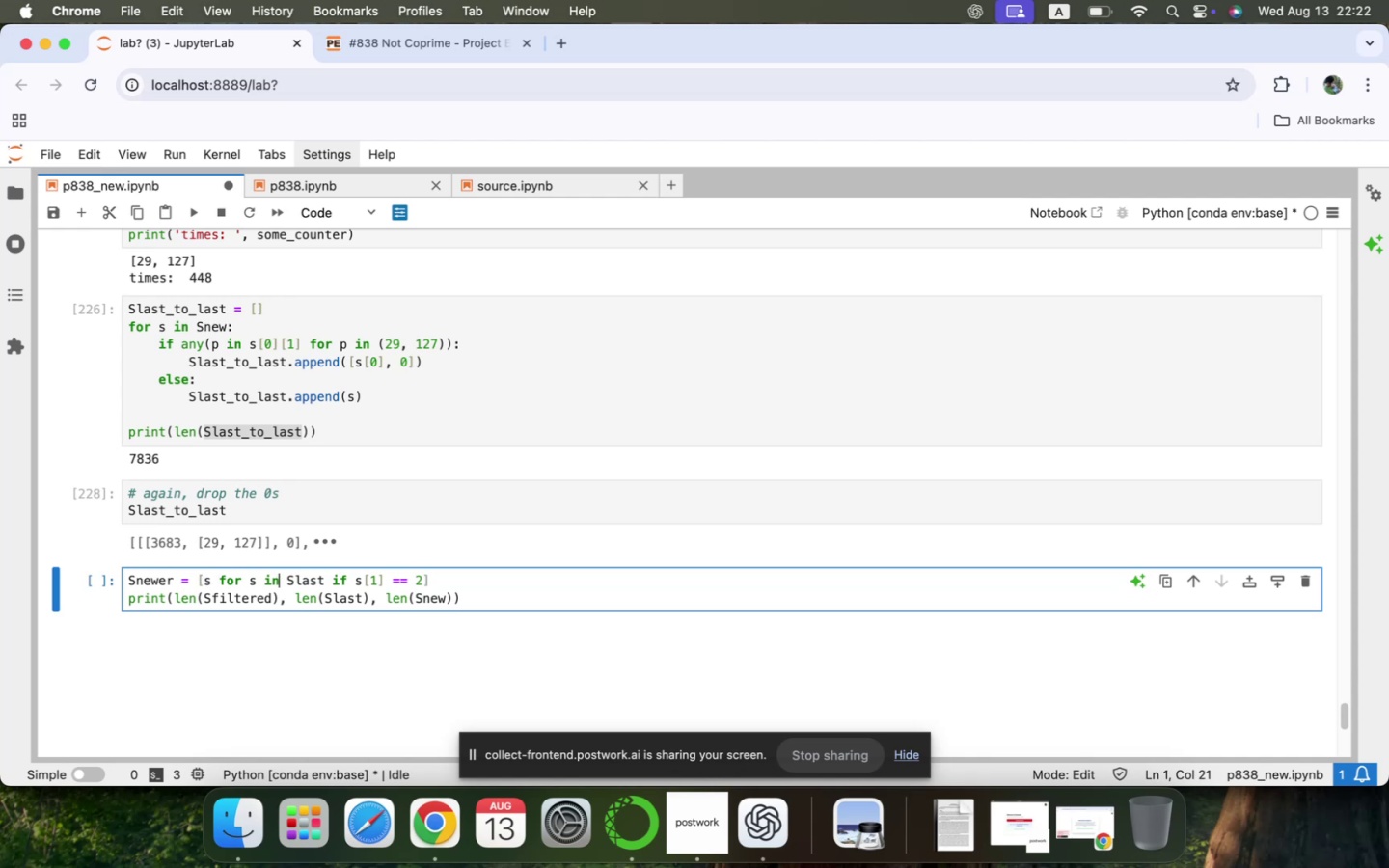 
key(ArrowRight)
 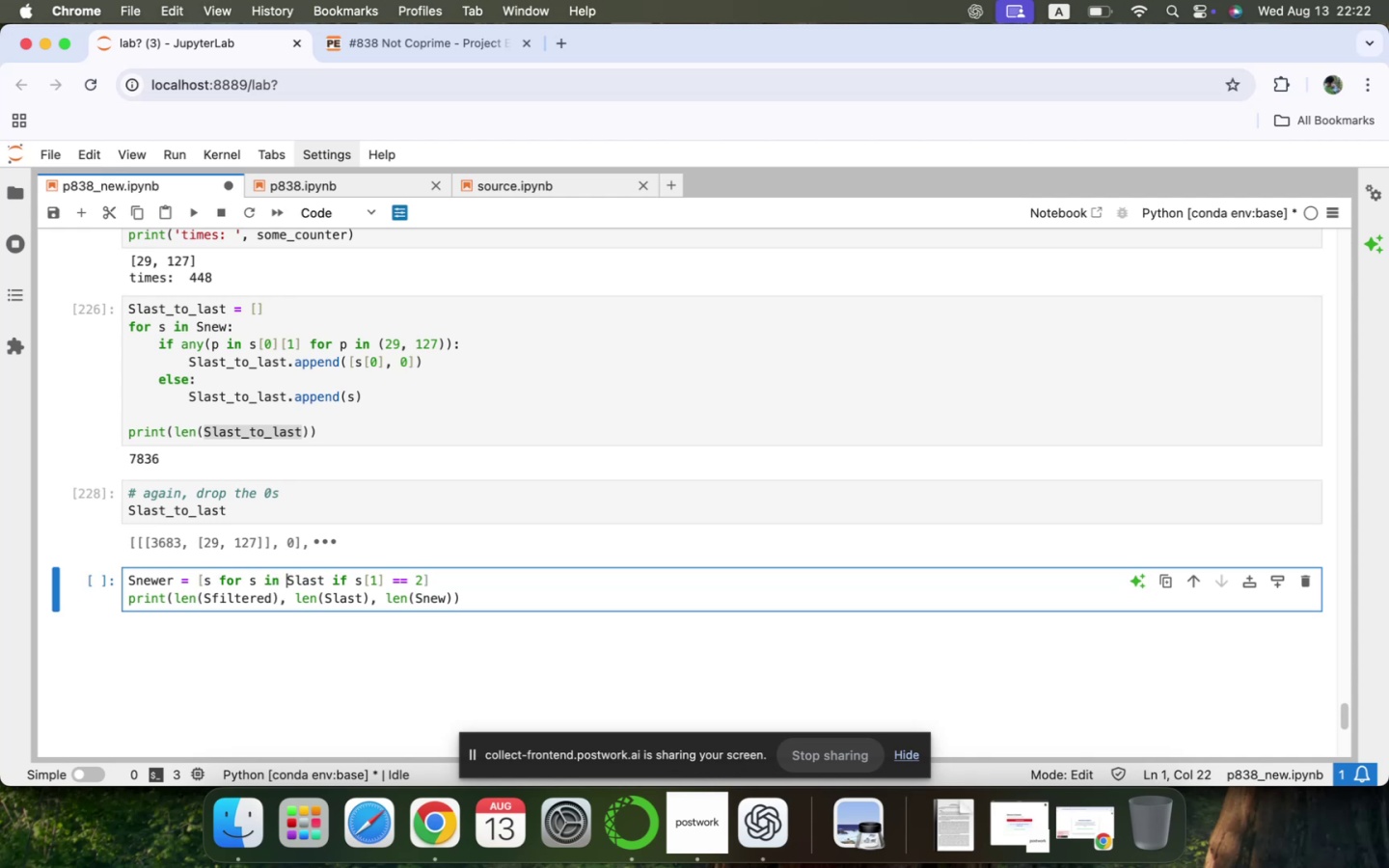 
key(ArrowRight)
 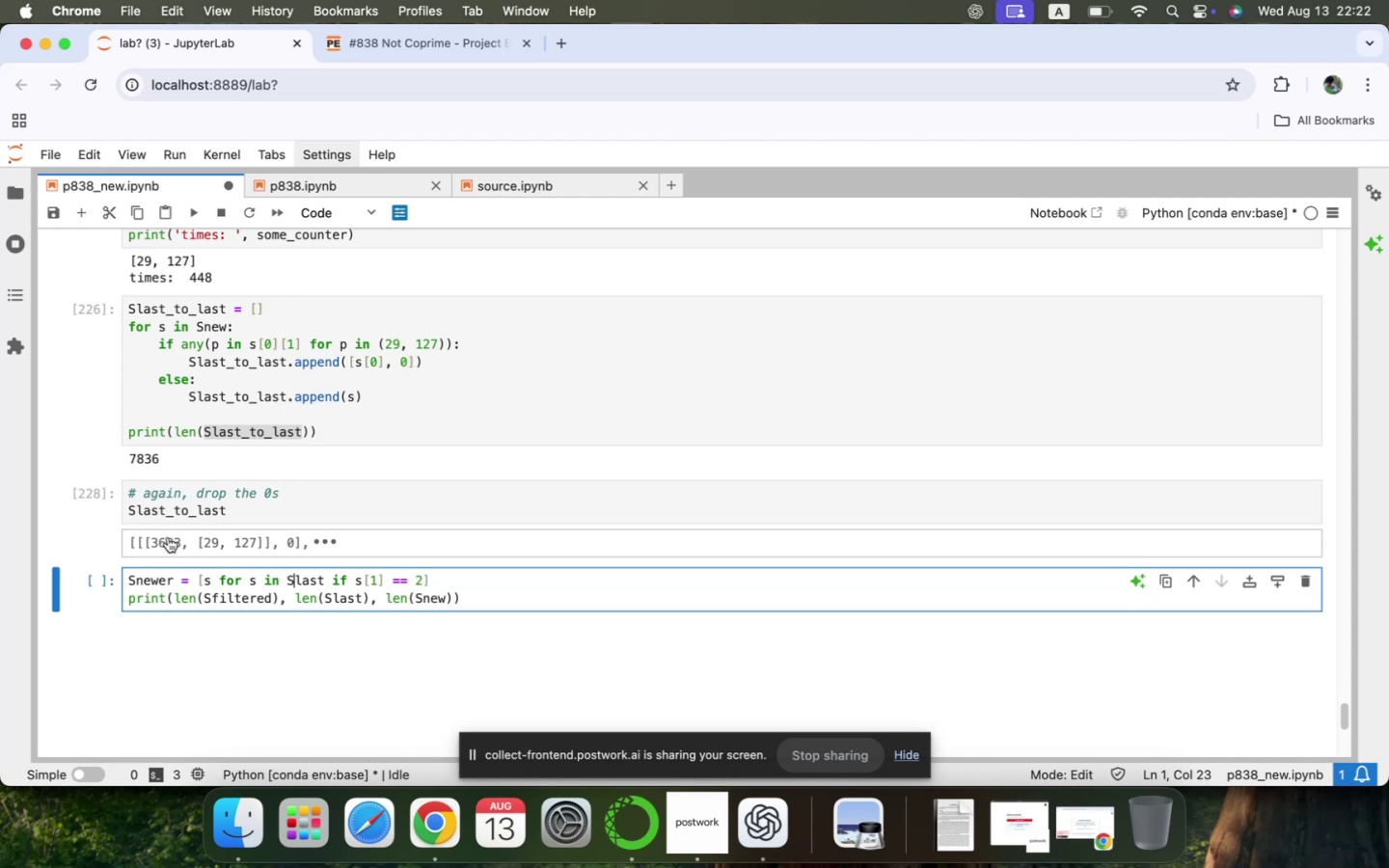 
double_click([170, 511])
 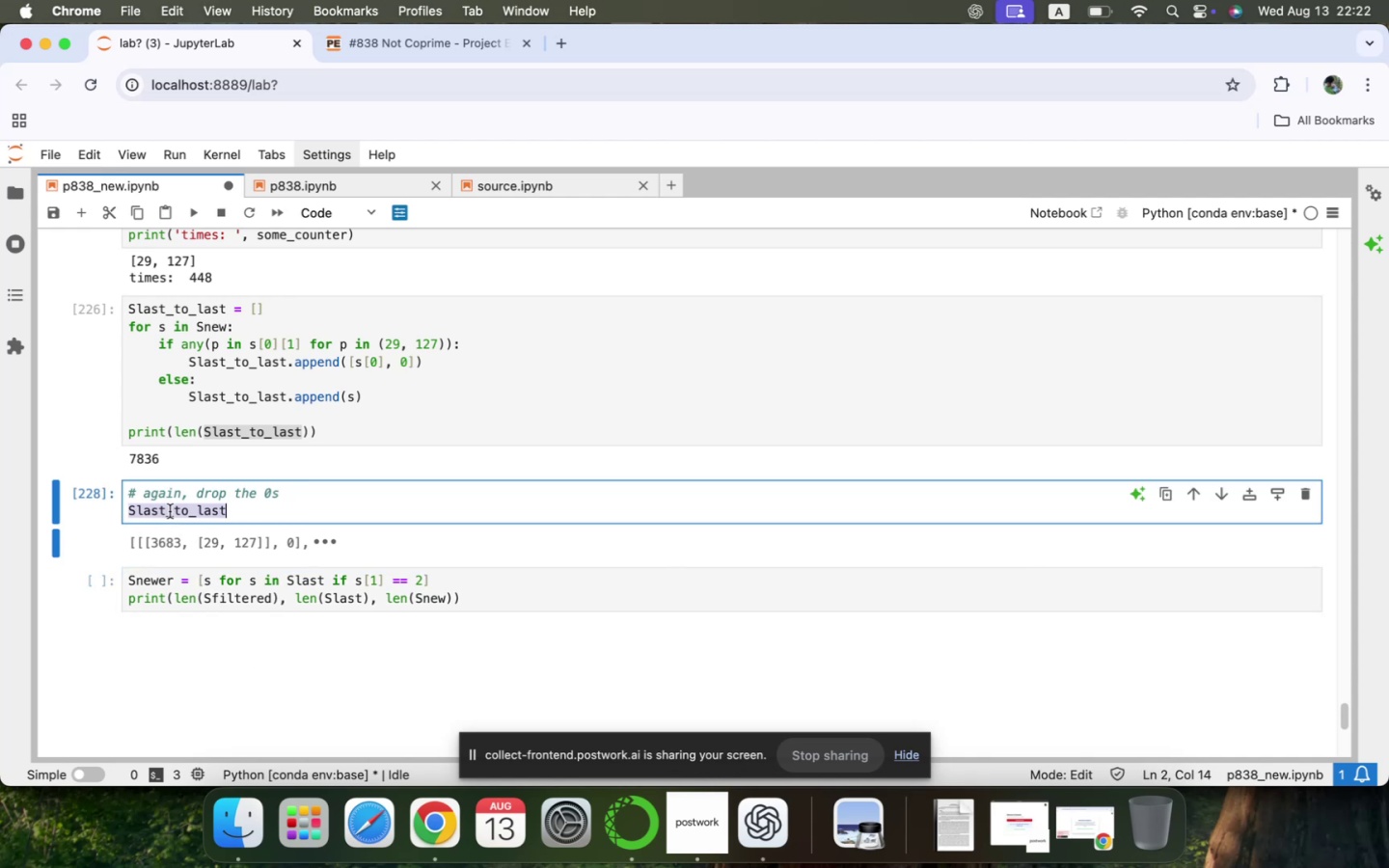 
key(Meta+CommandLeft)
 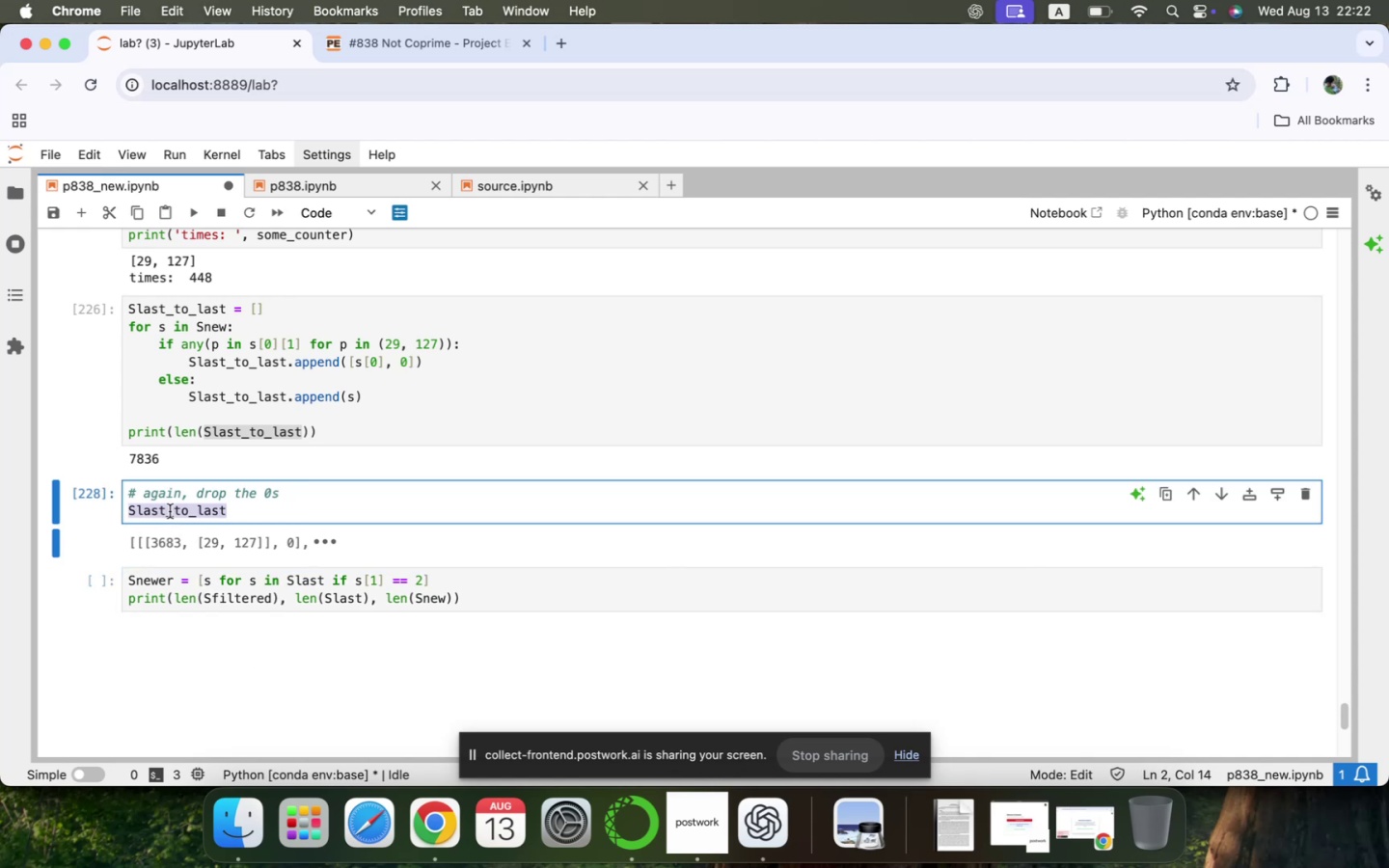 
key(Meta+C)
 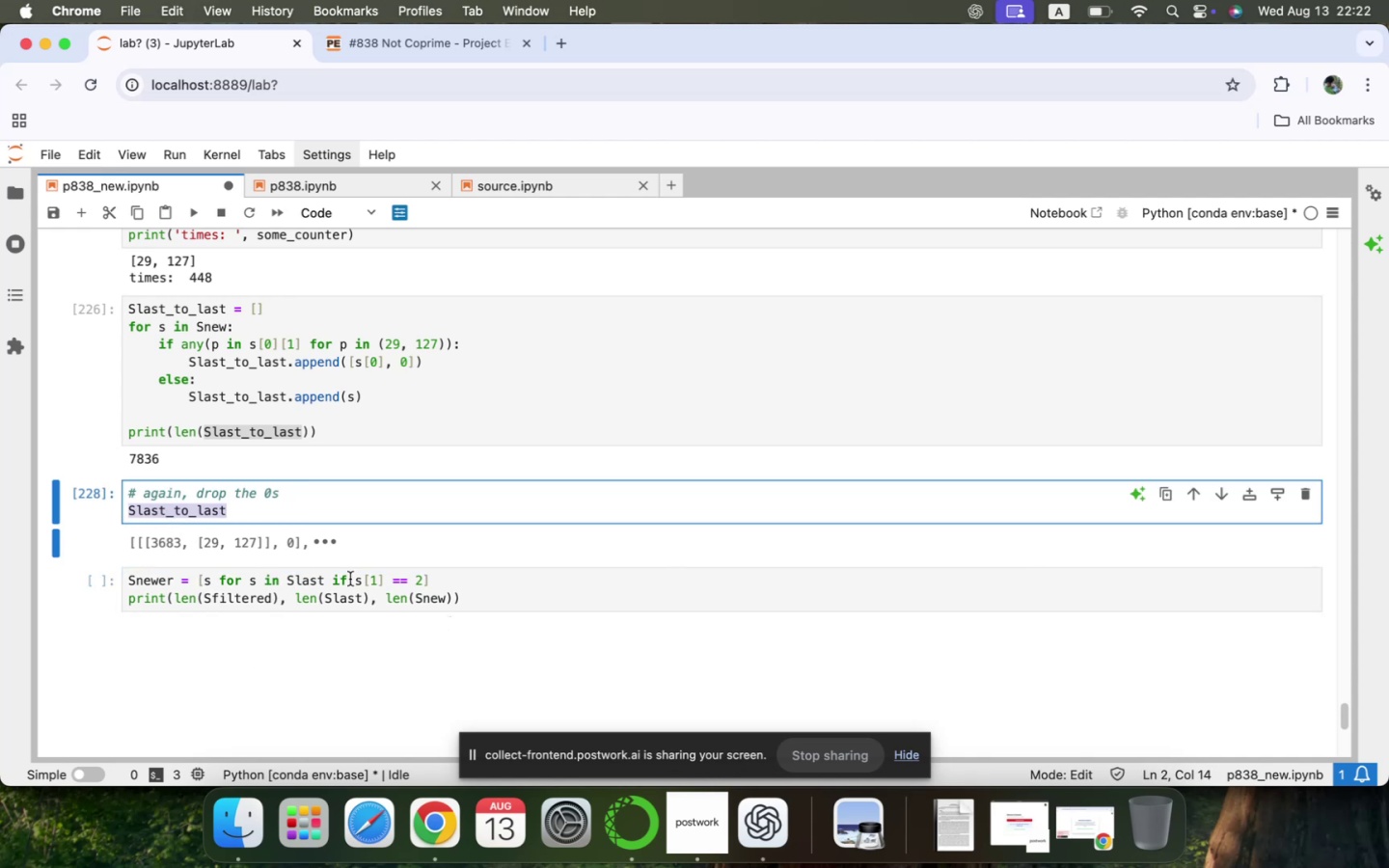 
double_click([311, 579])
 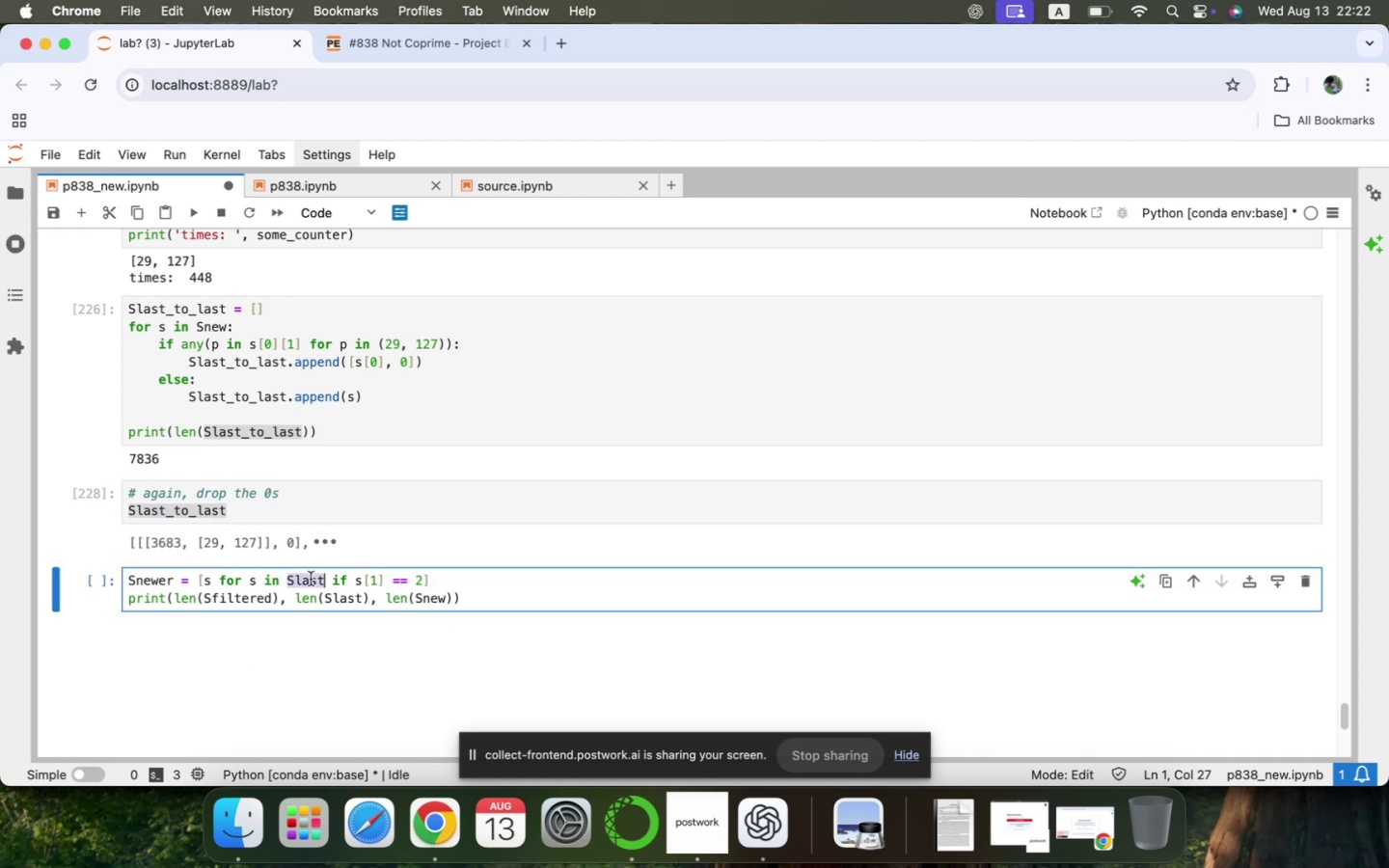 
key(Meta+V)
 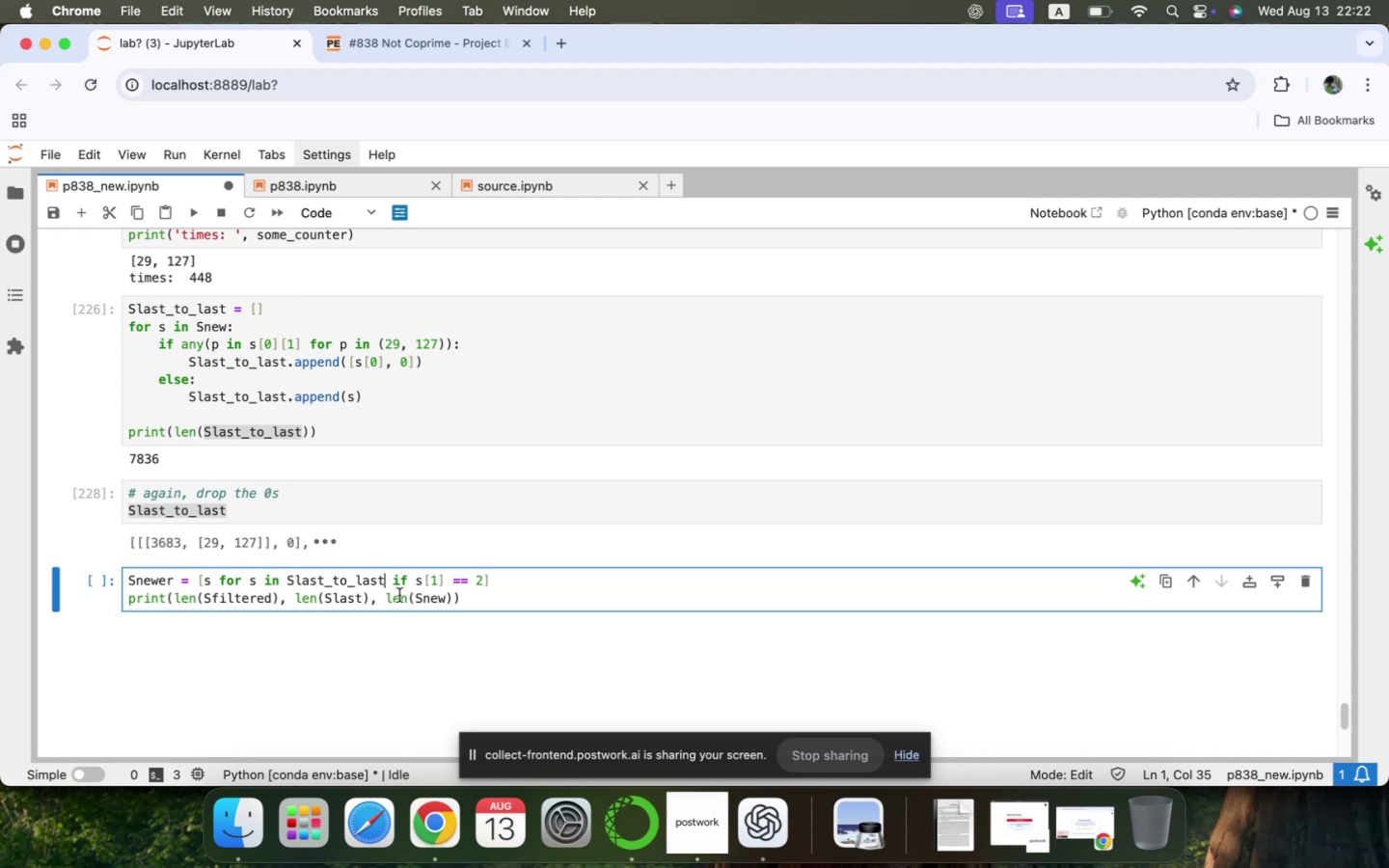 
left_click([453, 603])
 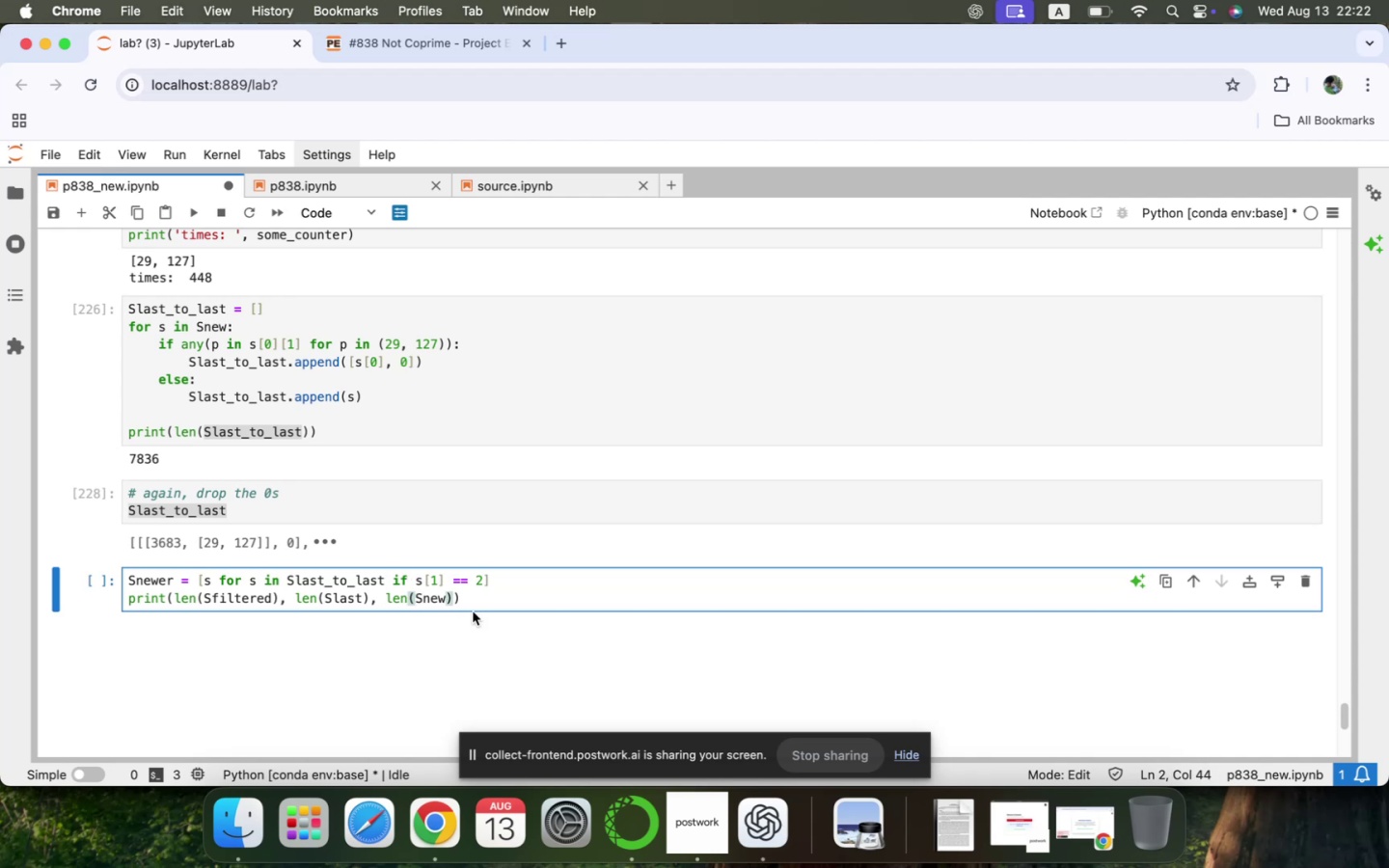 
type(, len())
 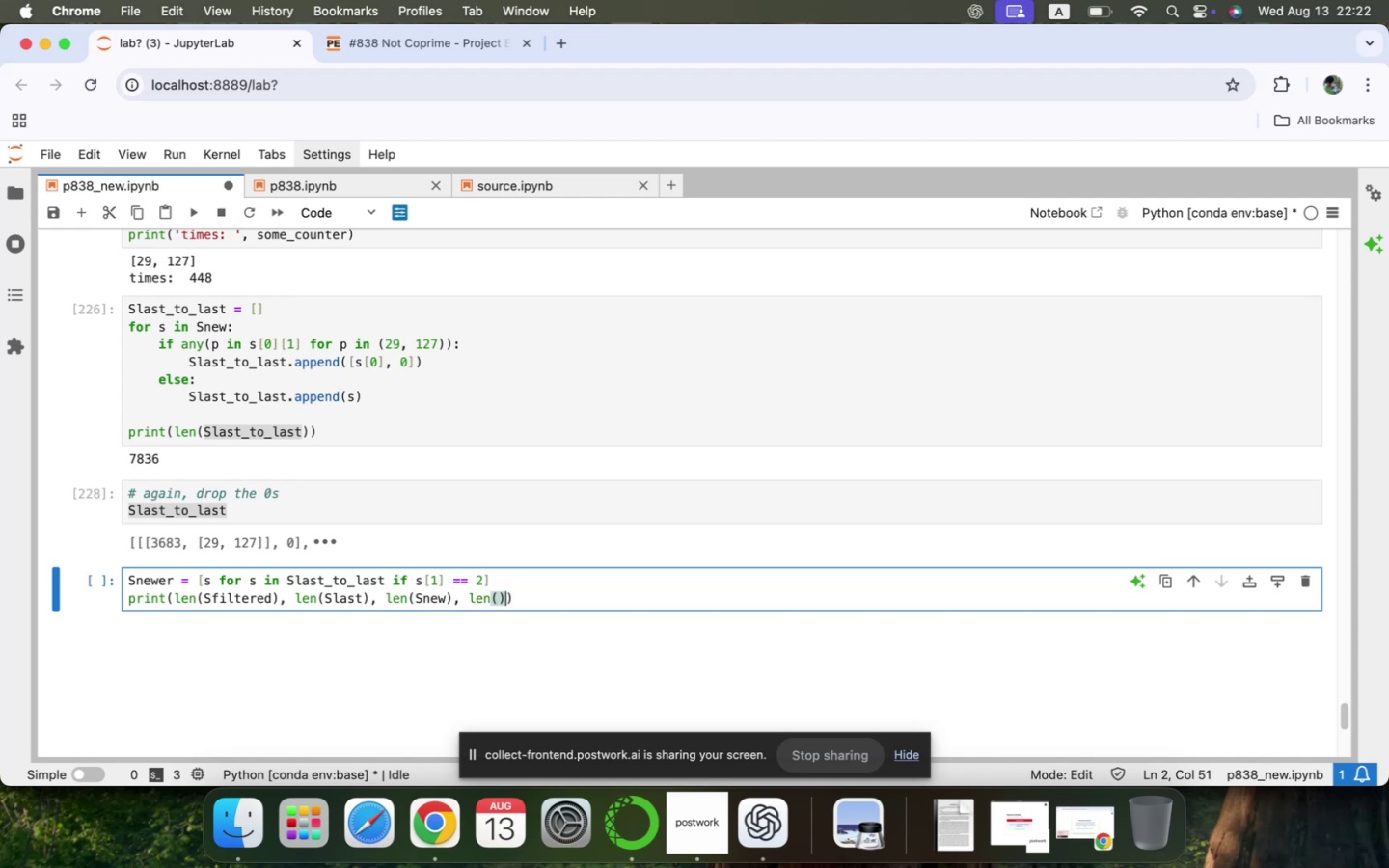 
key(Shift+ArrowLeft)
 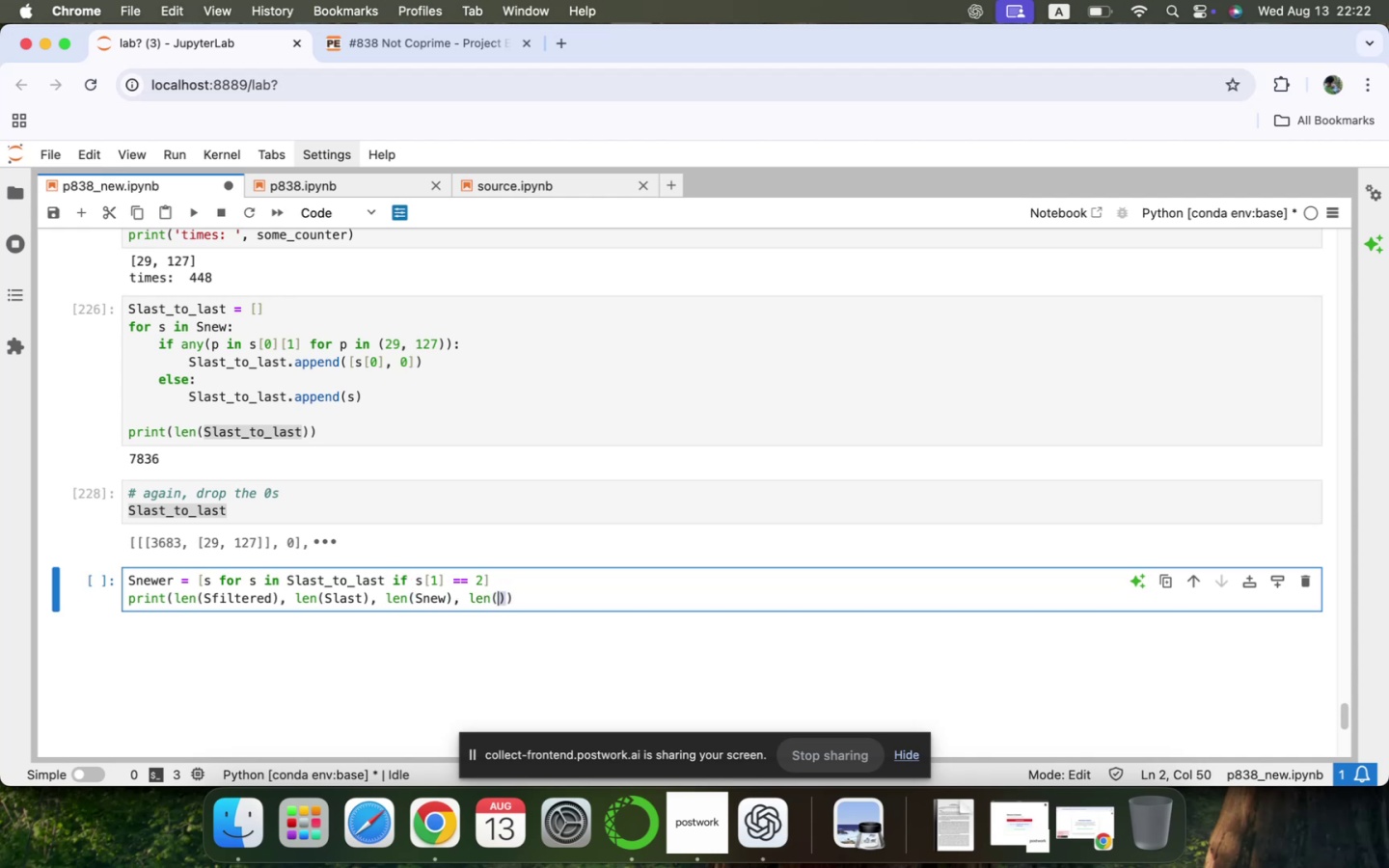 
key(Shift+ArrowLeft)
 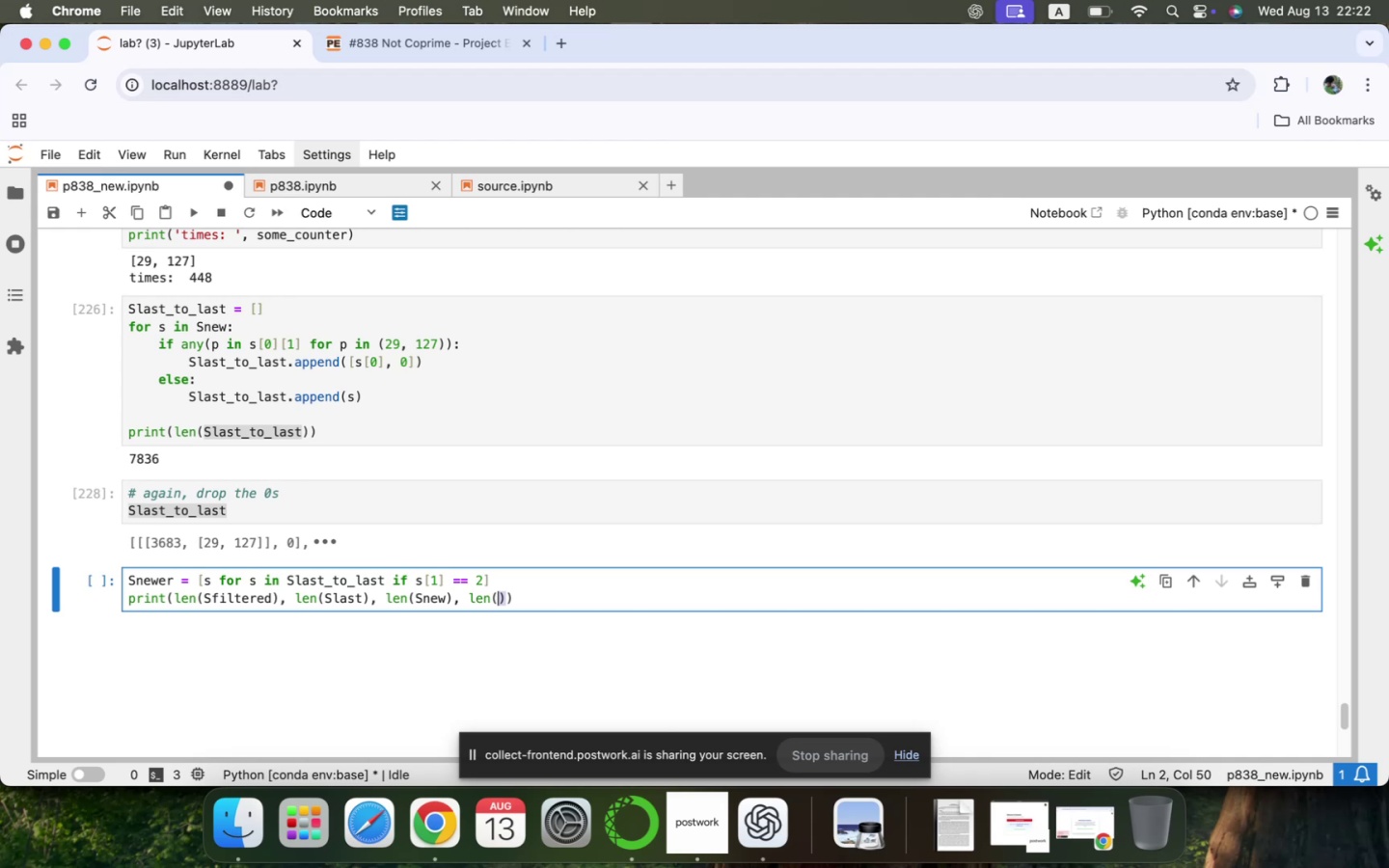 
key(Shift+ArrowLeft)
 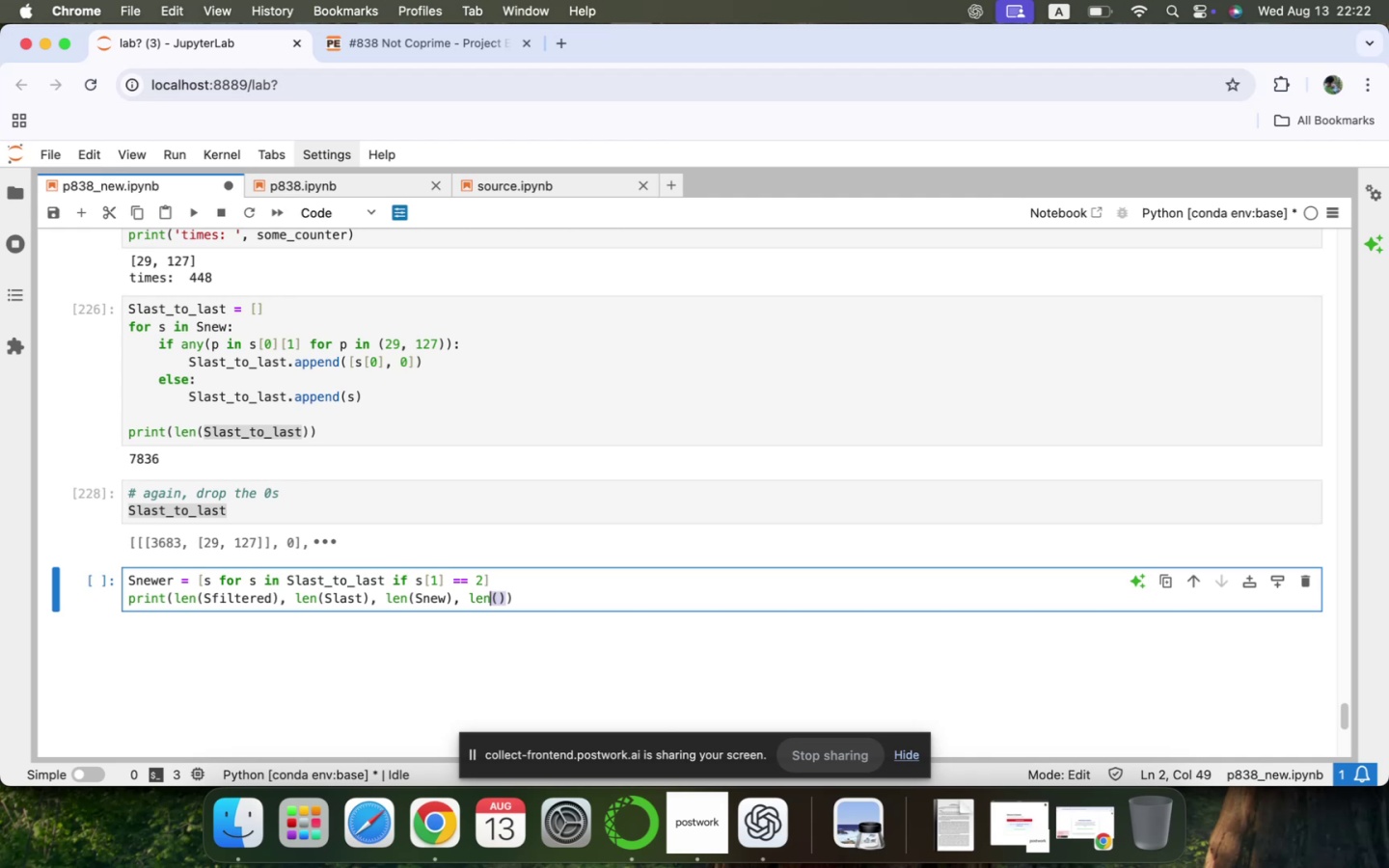 
key(Shift+ArrowLeft)
 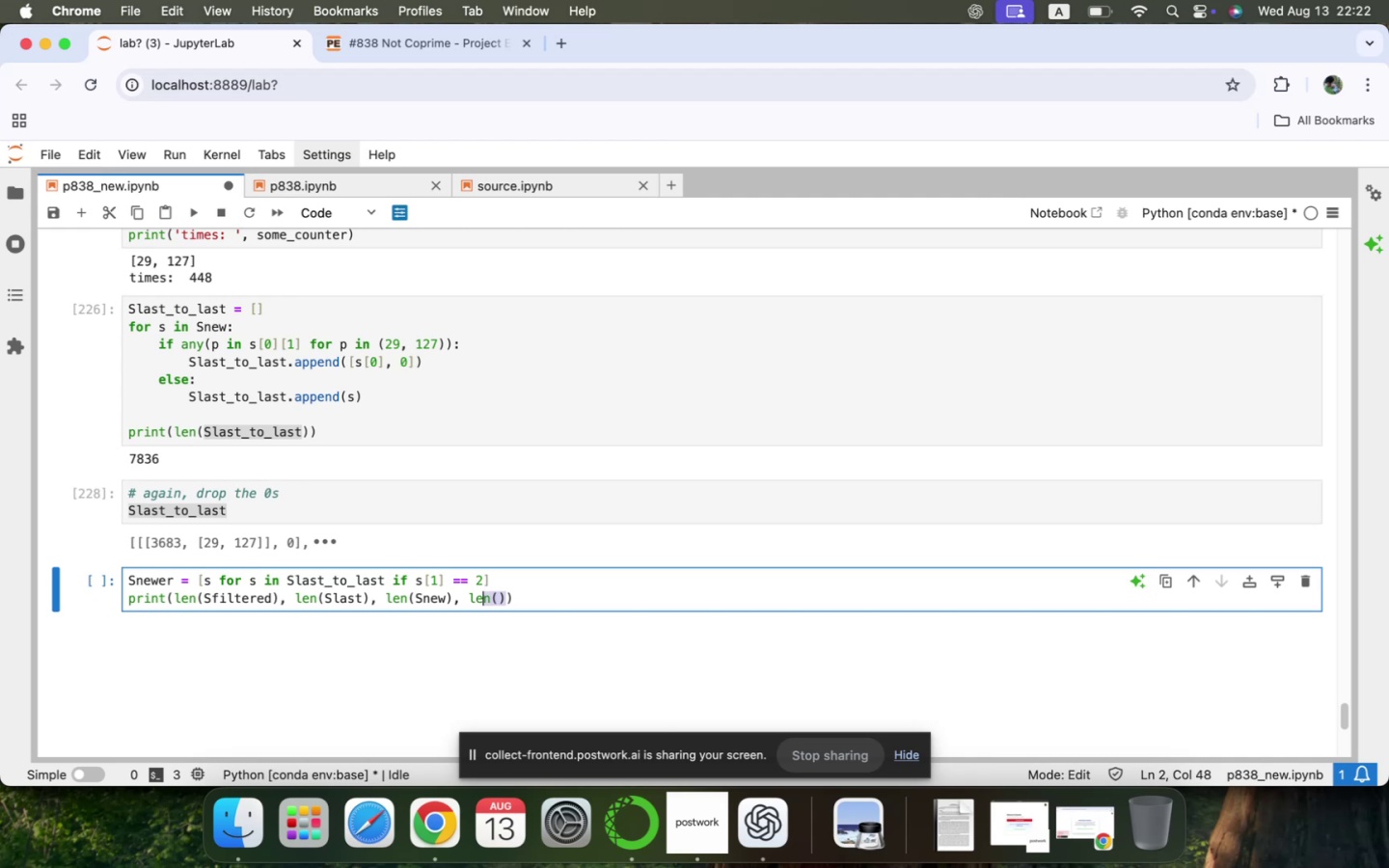 
key(Shift+ArrowLeft)
 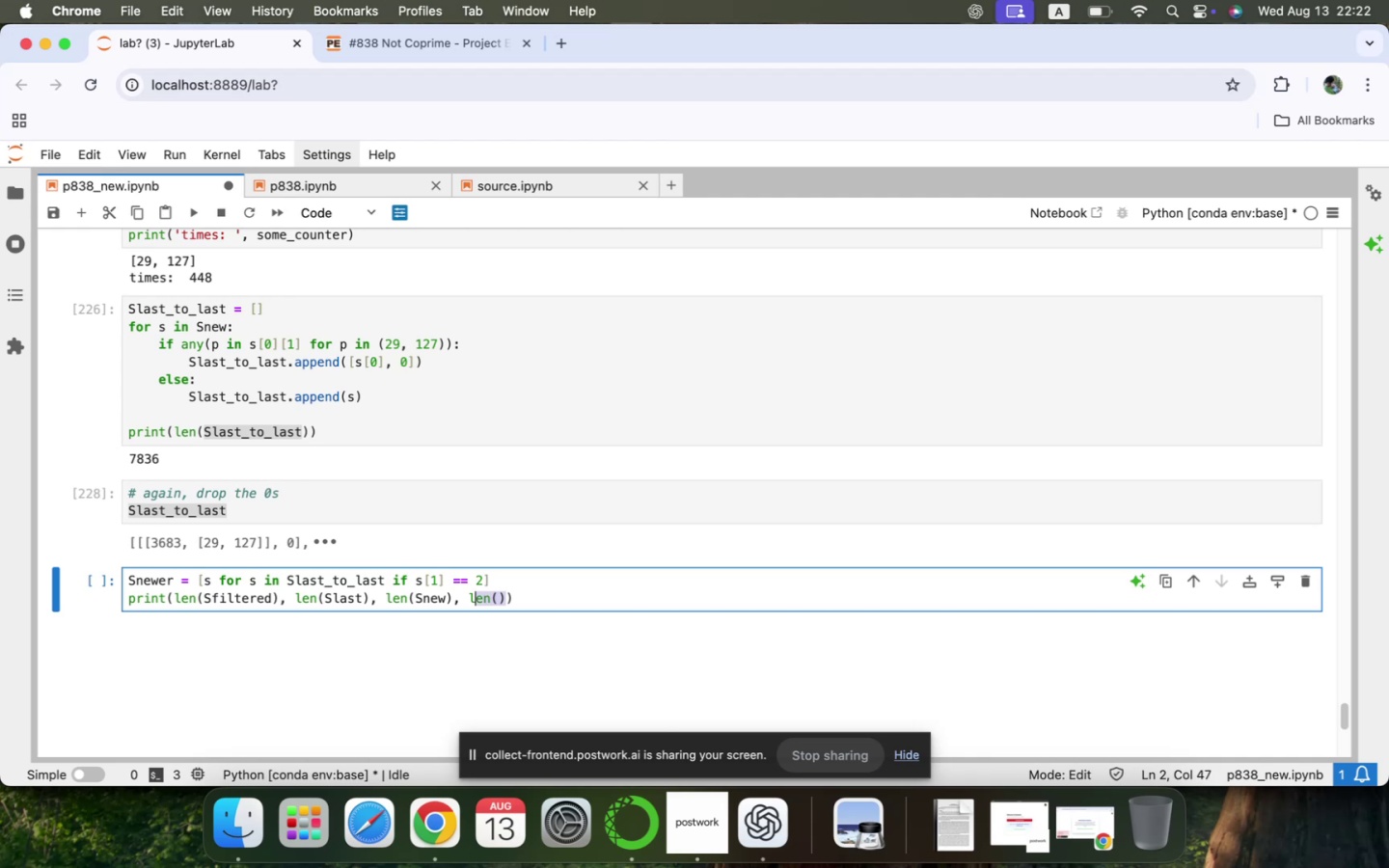 
key(Shift+ArrowLeft)
 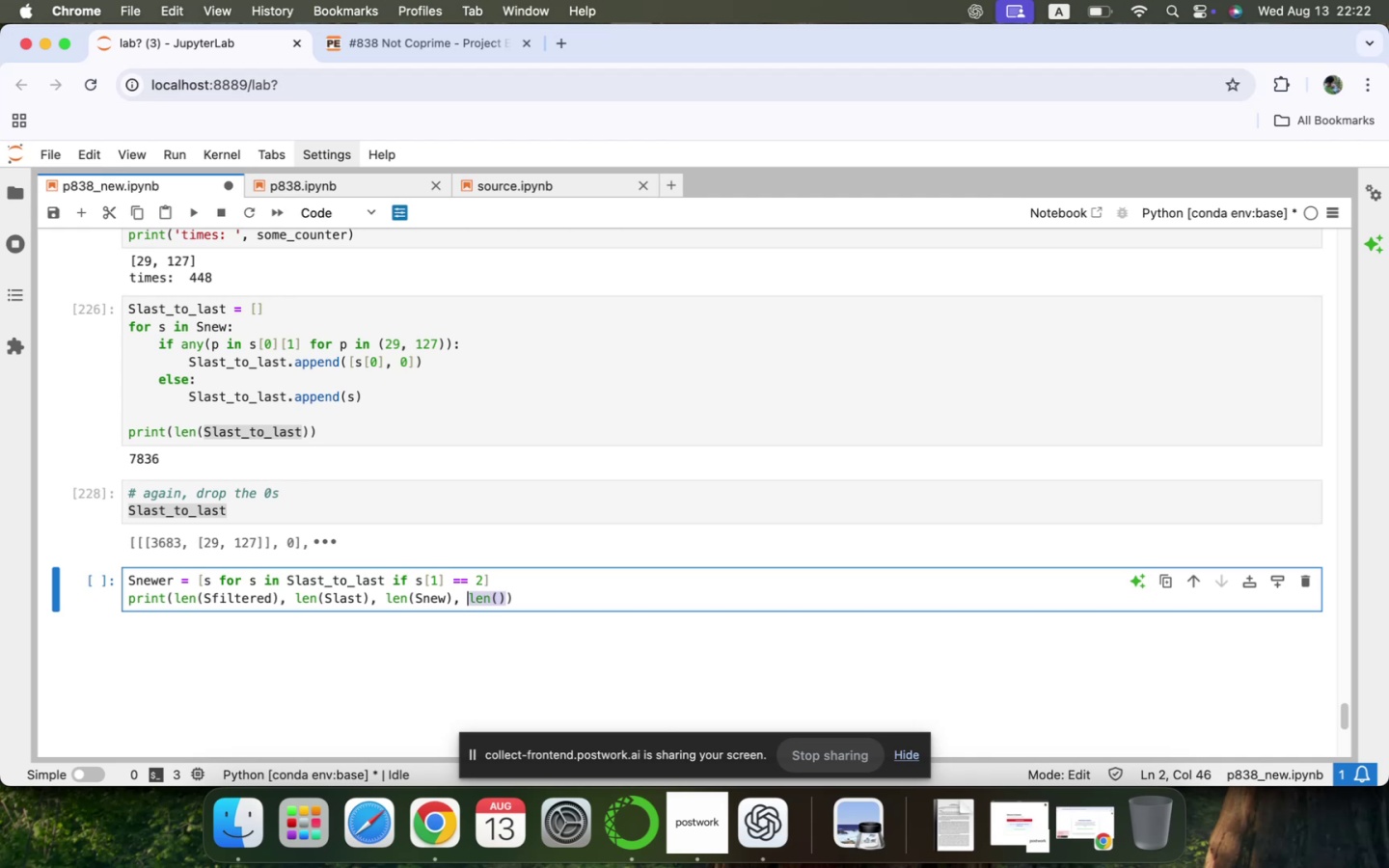 
key(Shift+ArrowLeft)
 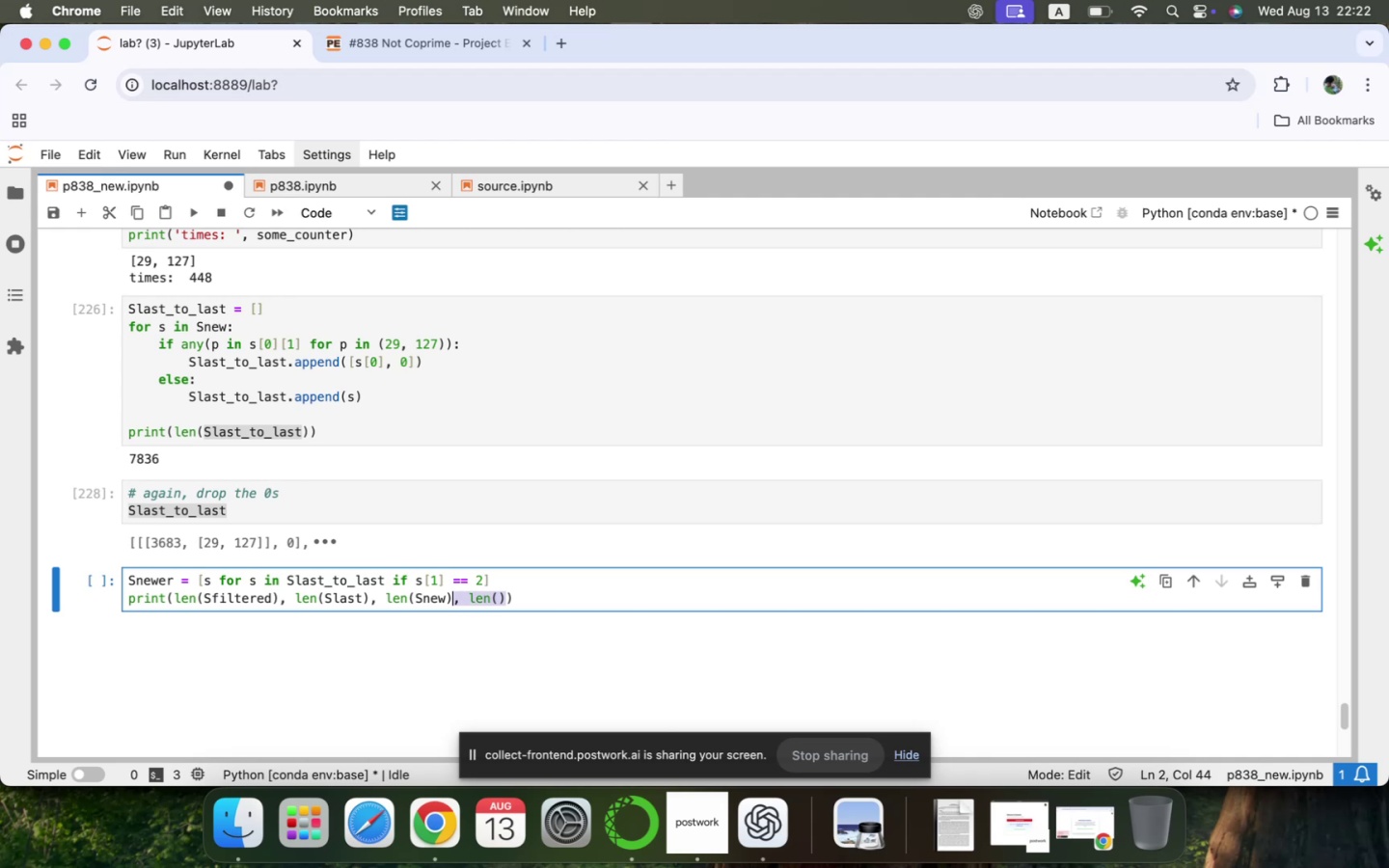 
key(Meta+C)
 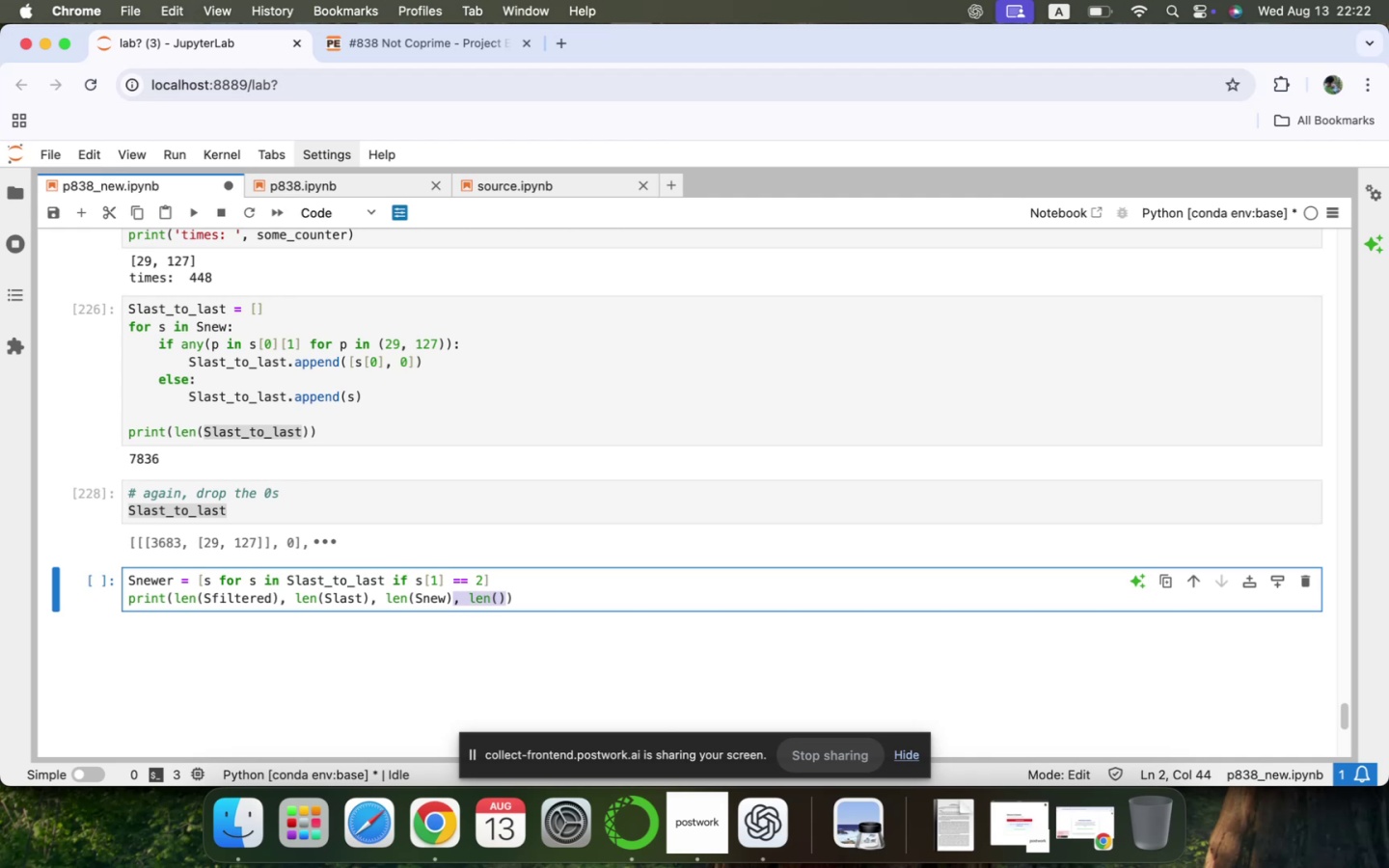 
key(Meta+V)
 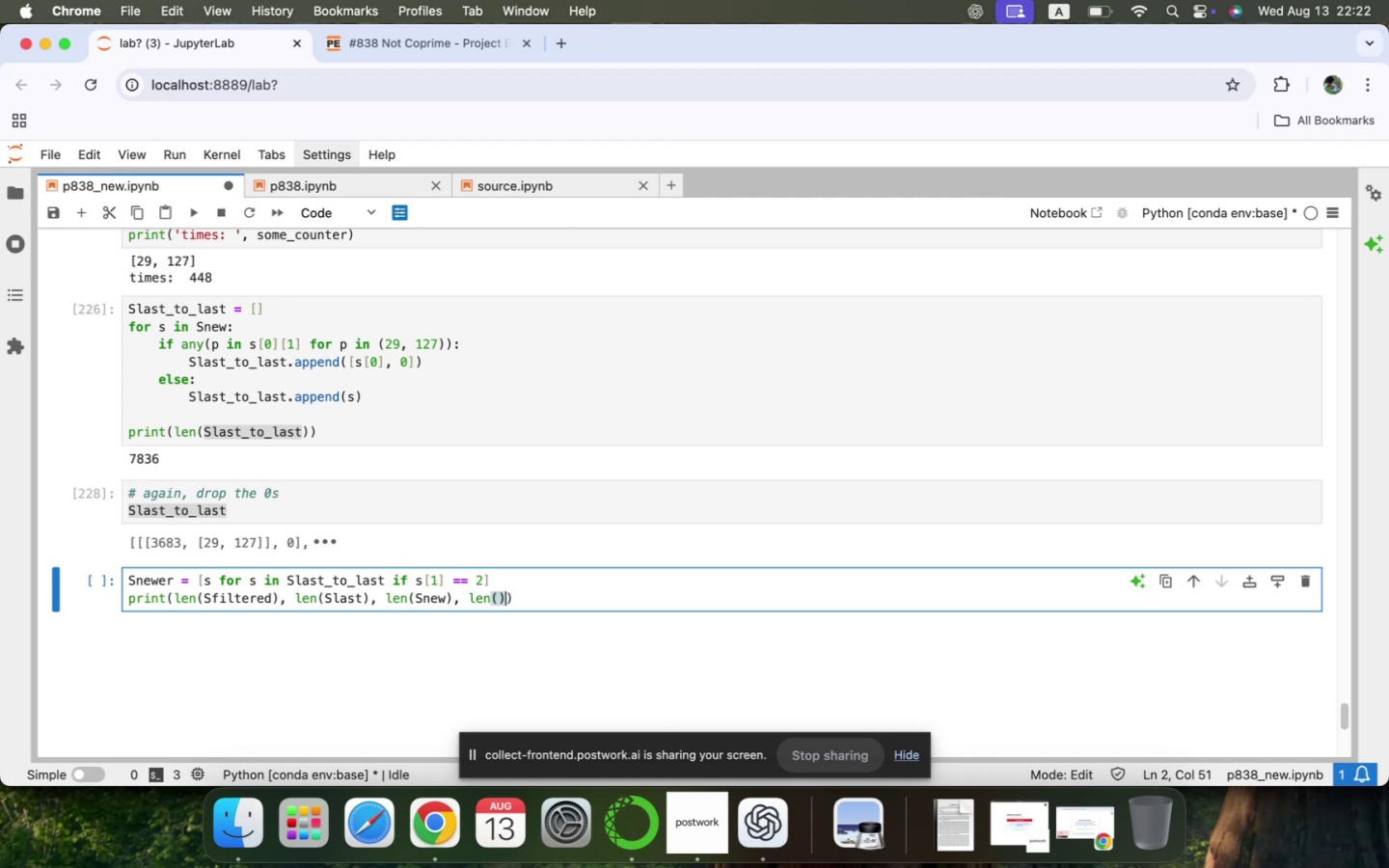 
key(Meta+V)
 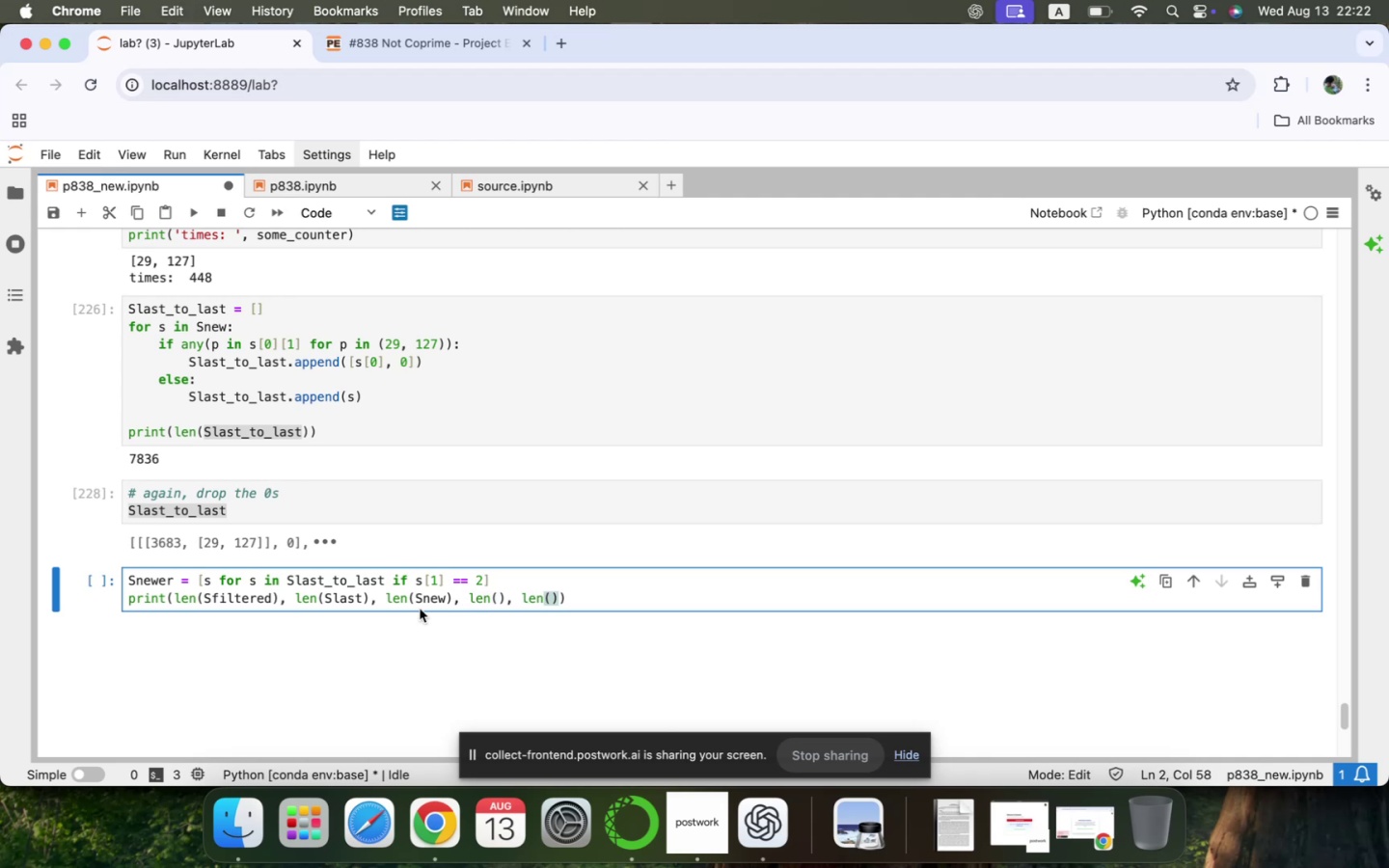 
double_click([361, 577])
 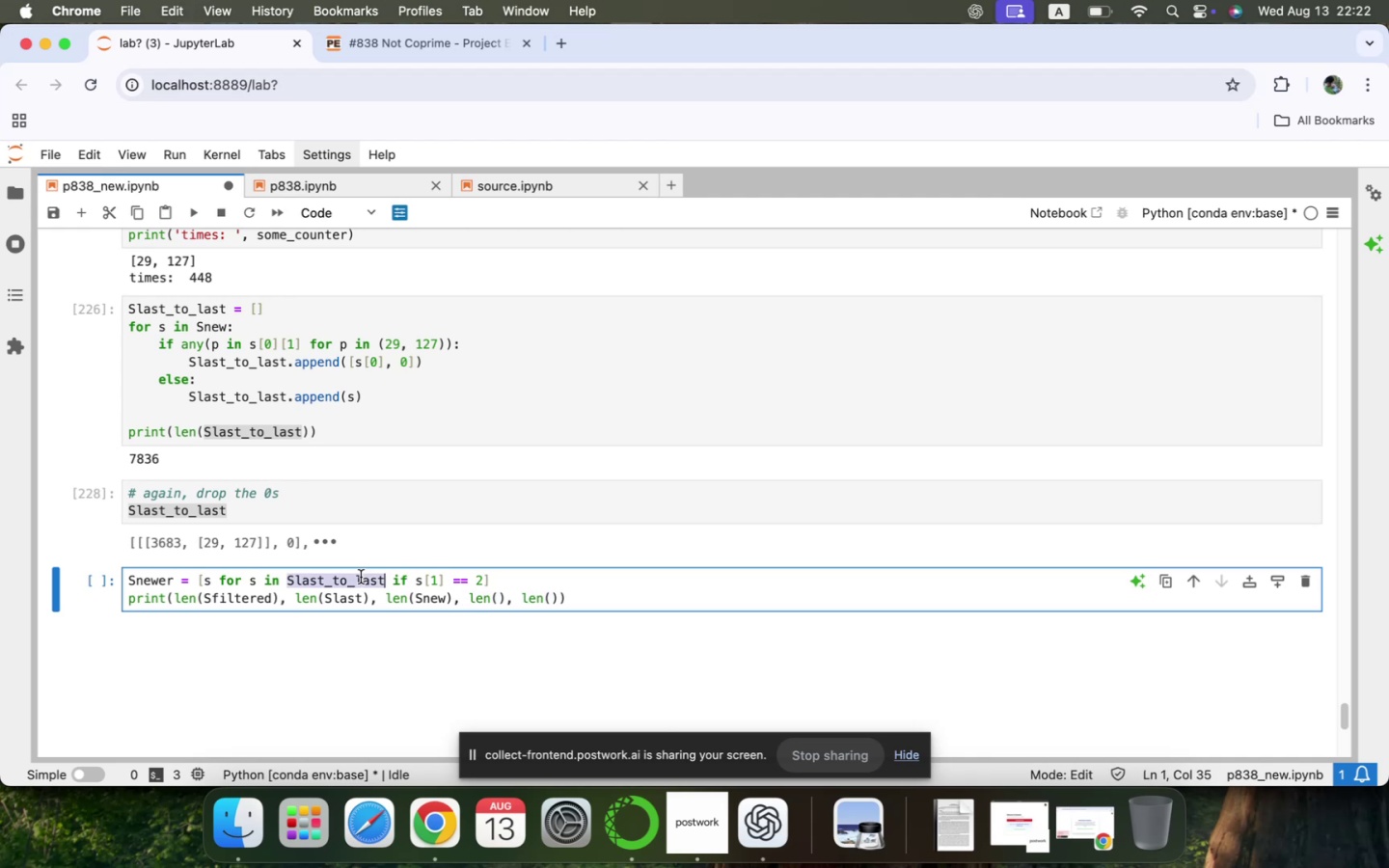 
key(Meta+CommandLeft)
 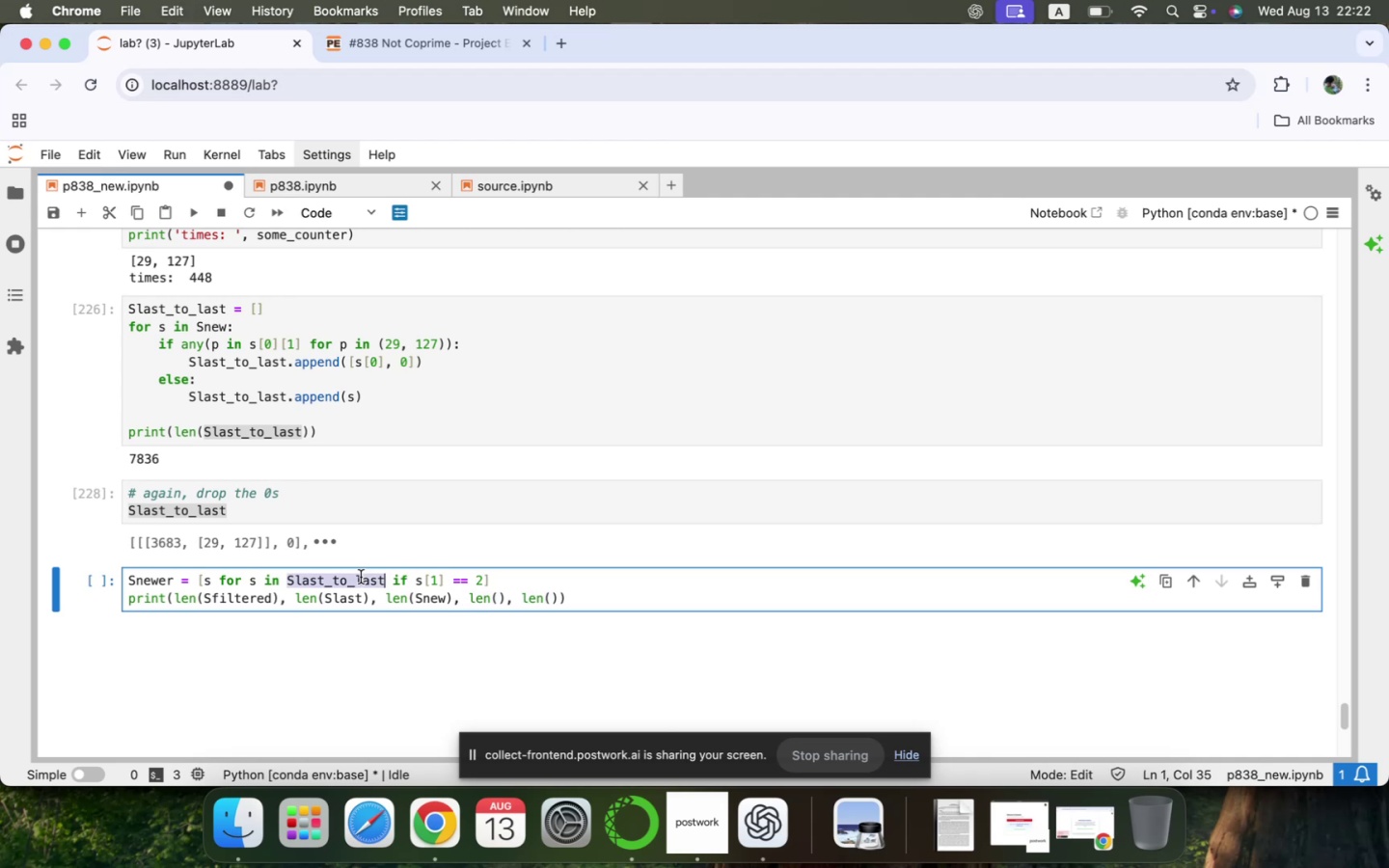 
key(Meta+C)
 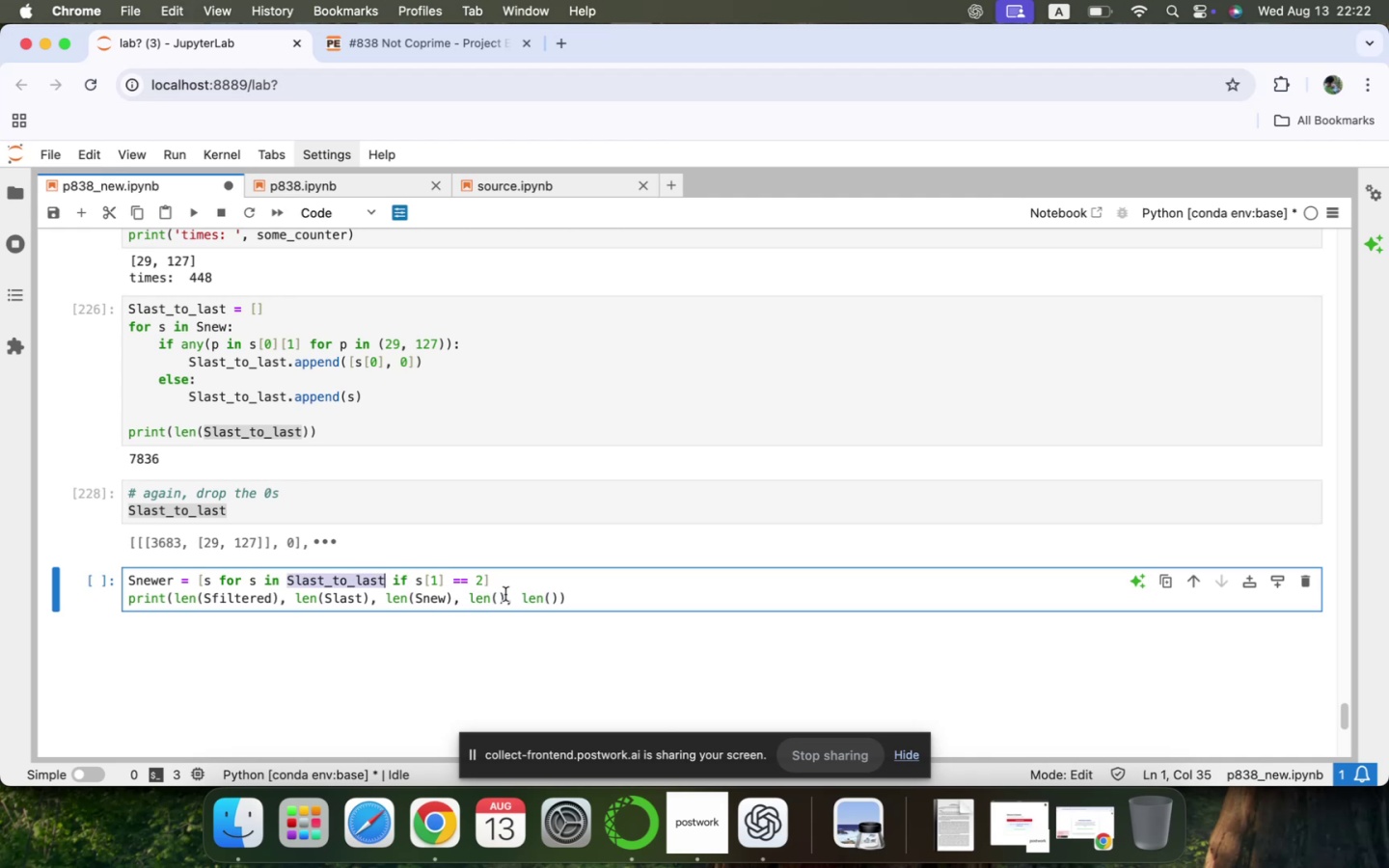 
left_click([496, 597])
 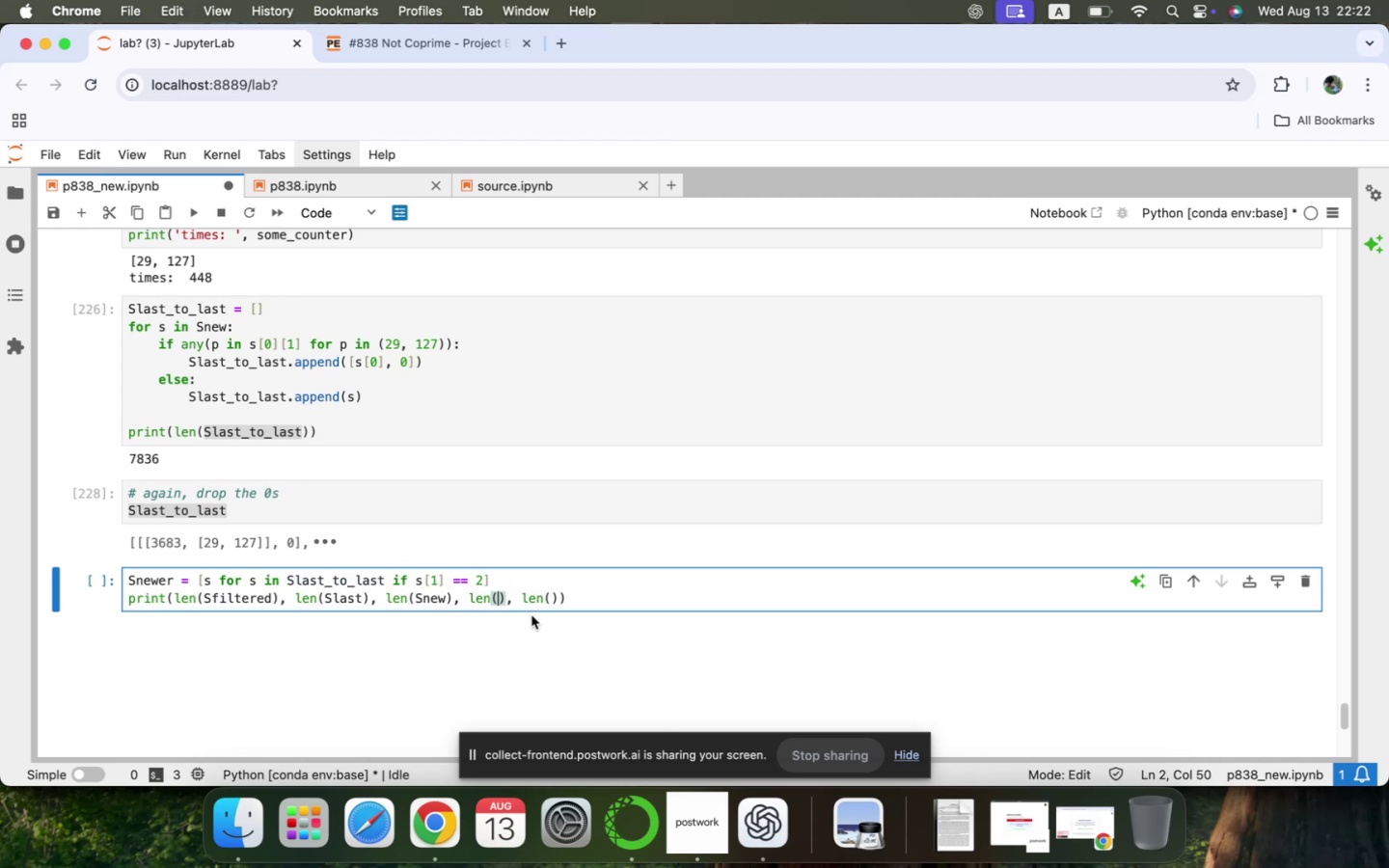 
key(Meta+CommandLeft)
 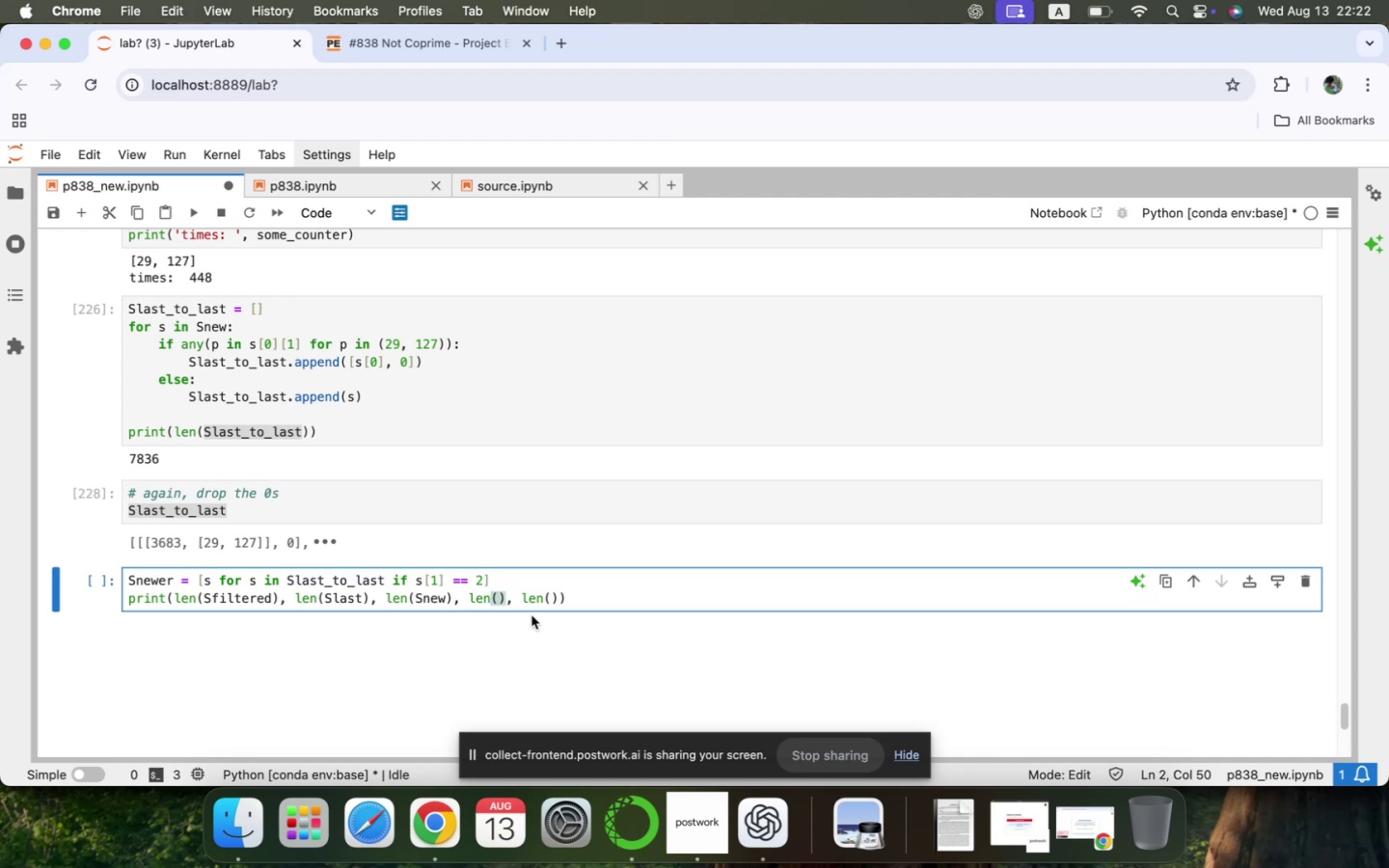 
key(Meta+V)
 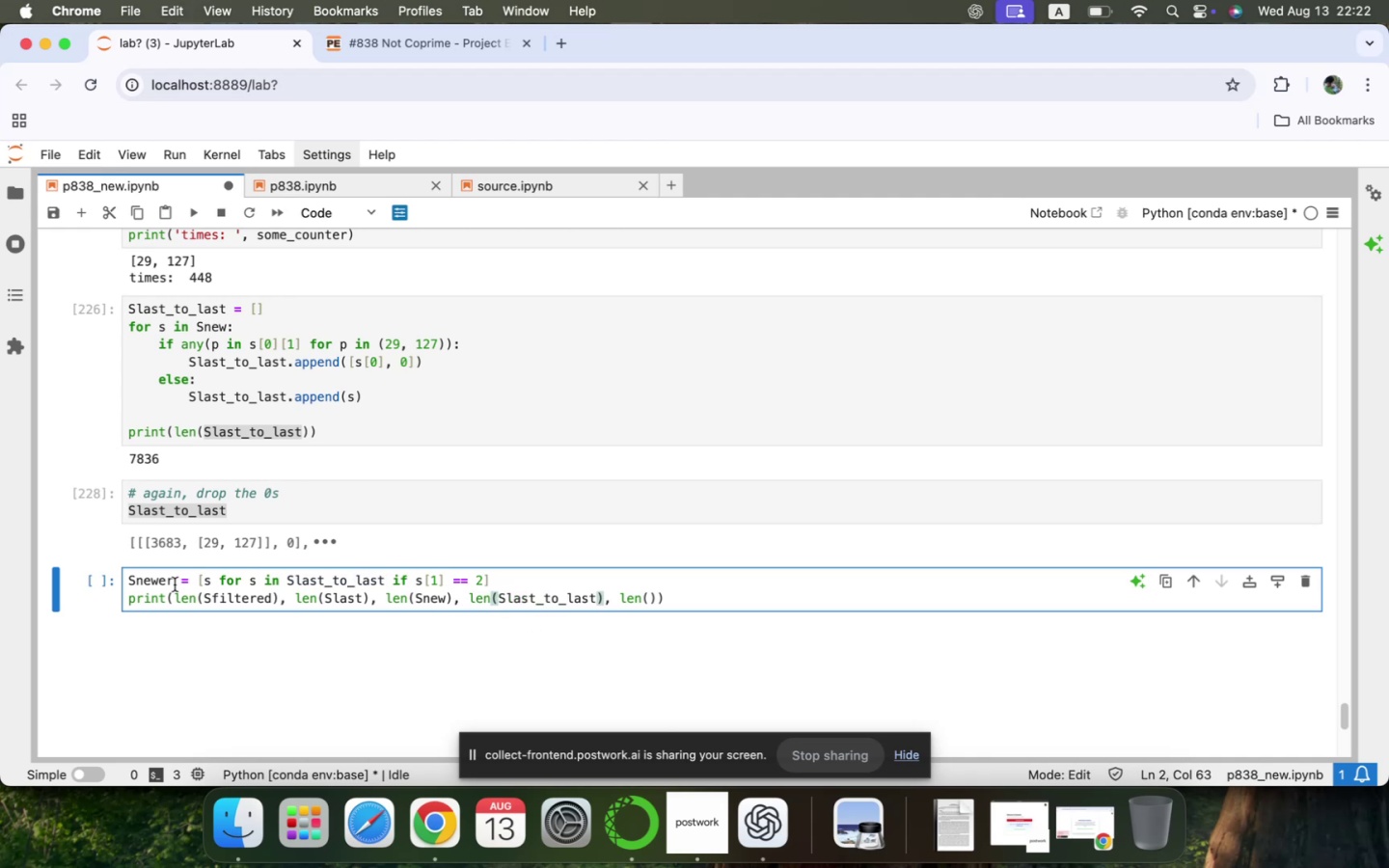 
double_click([161, 583])
 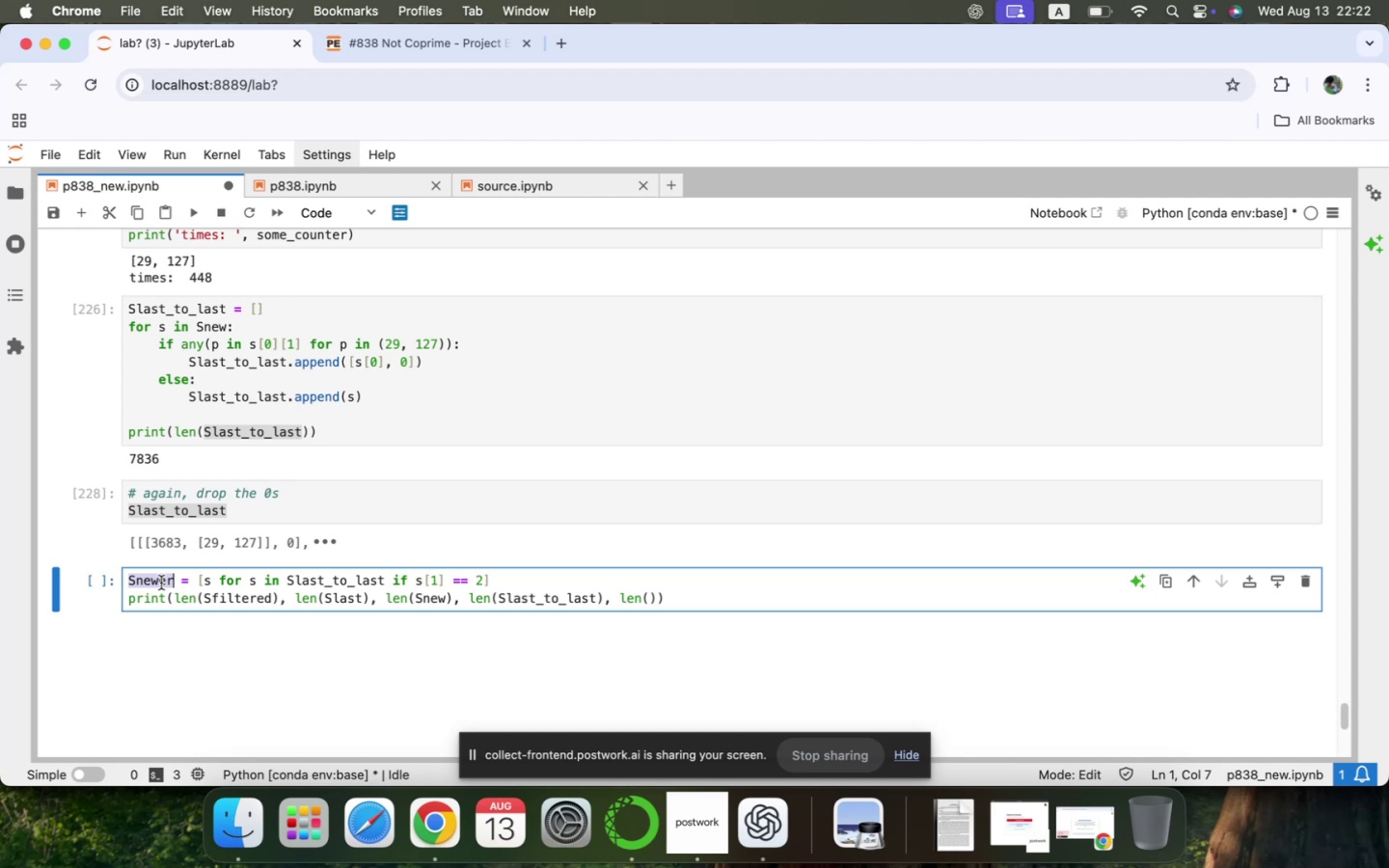 
key(Meta+CommandLeft)
 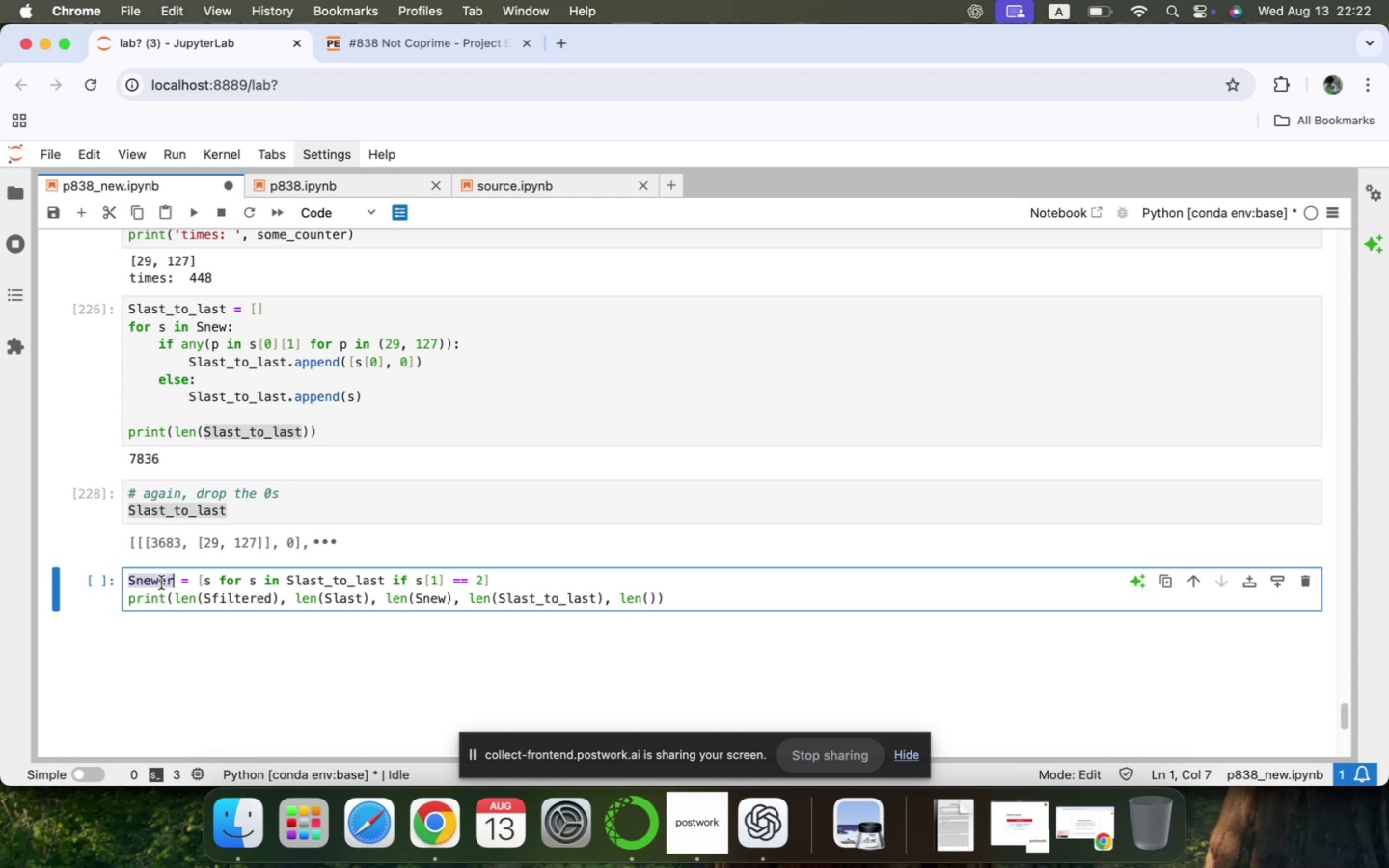 
key(Meta+C)
 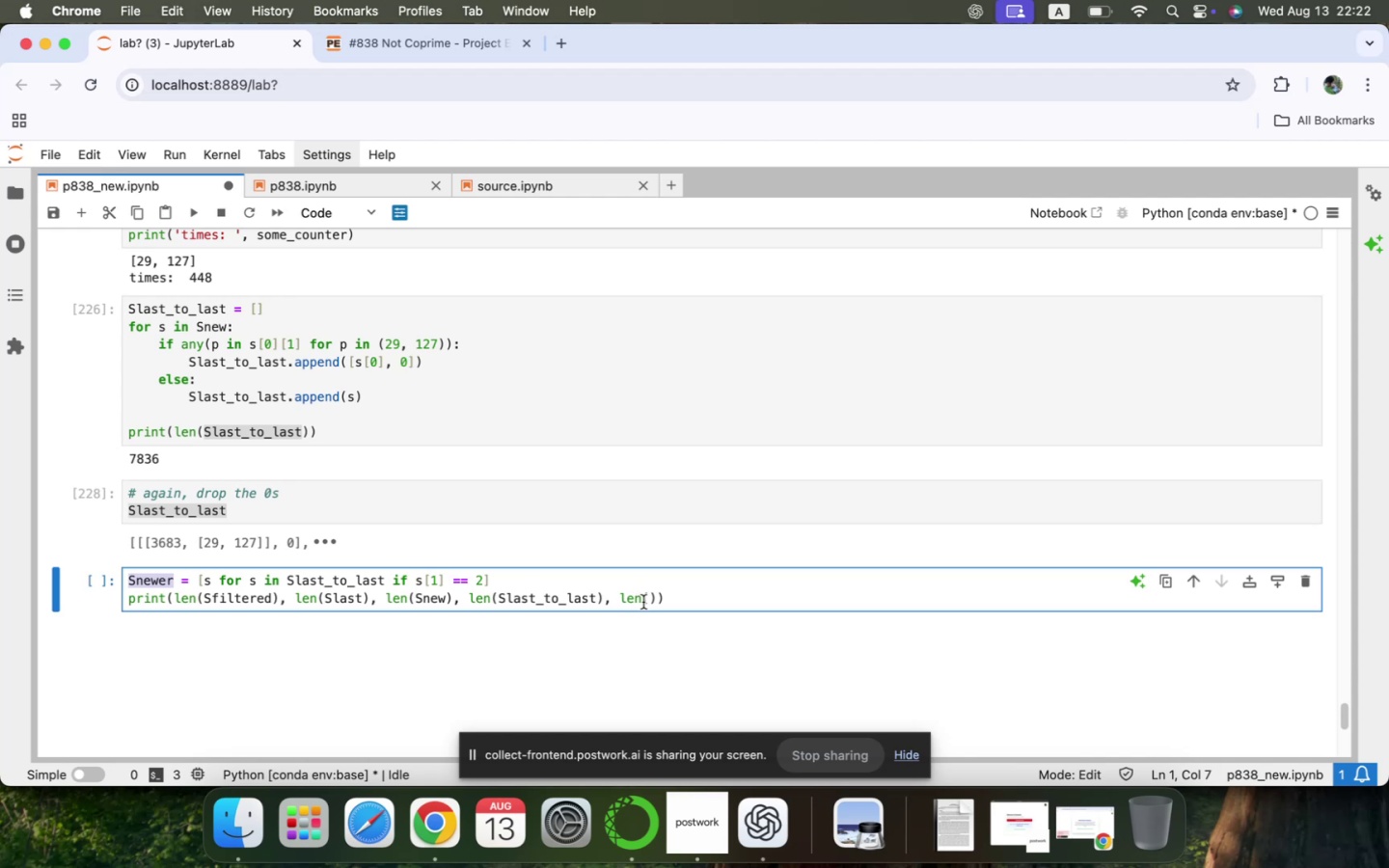 
left_click([646, 602])
 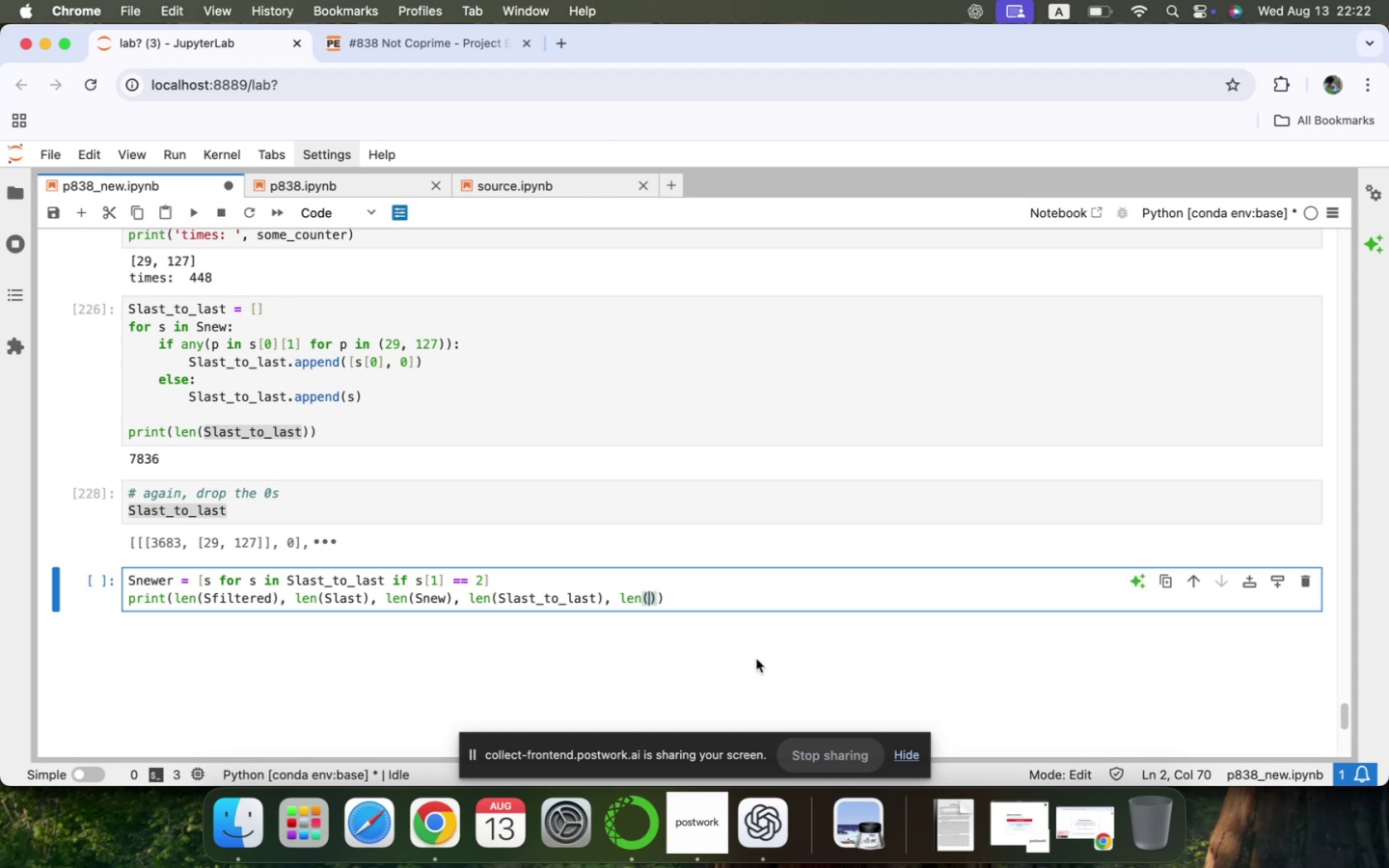 
key(Meta+CommandLeft)
 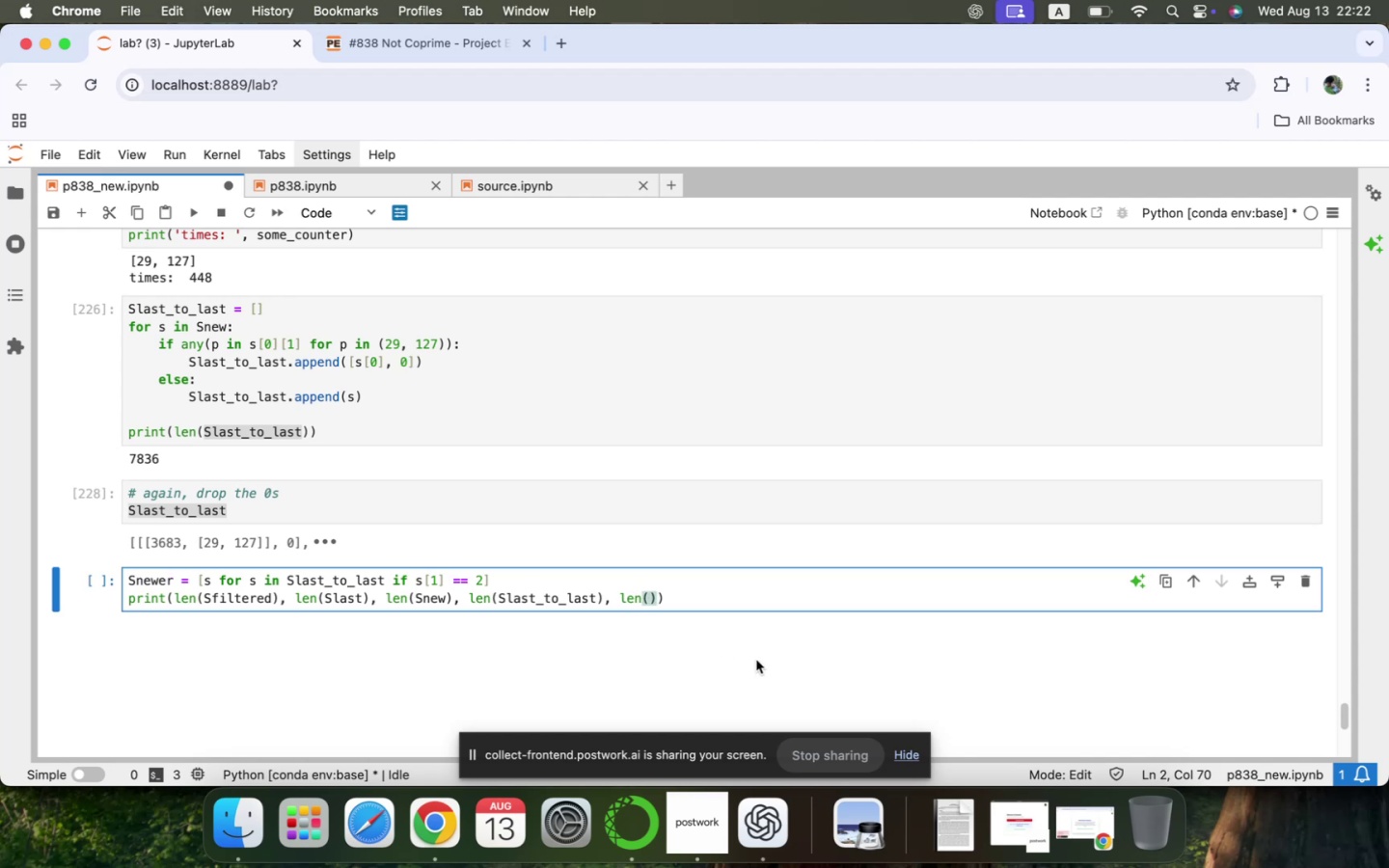 
key(Meta+V)
 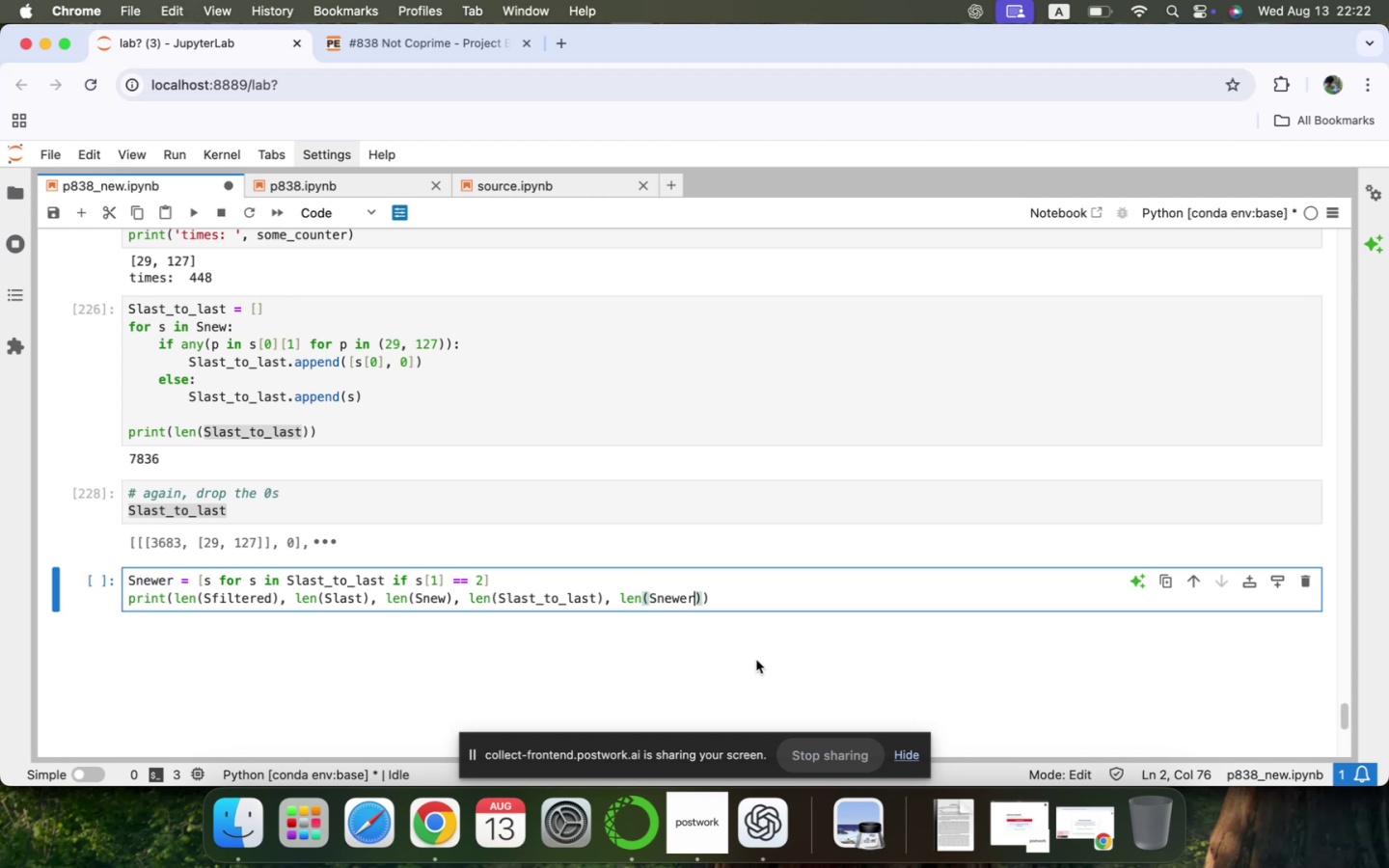 
key(Shift+Enter)
 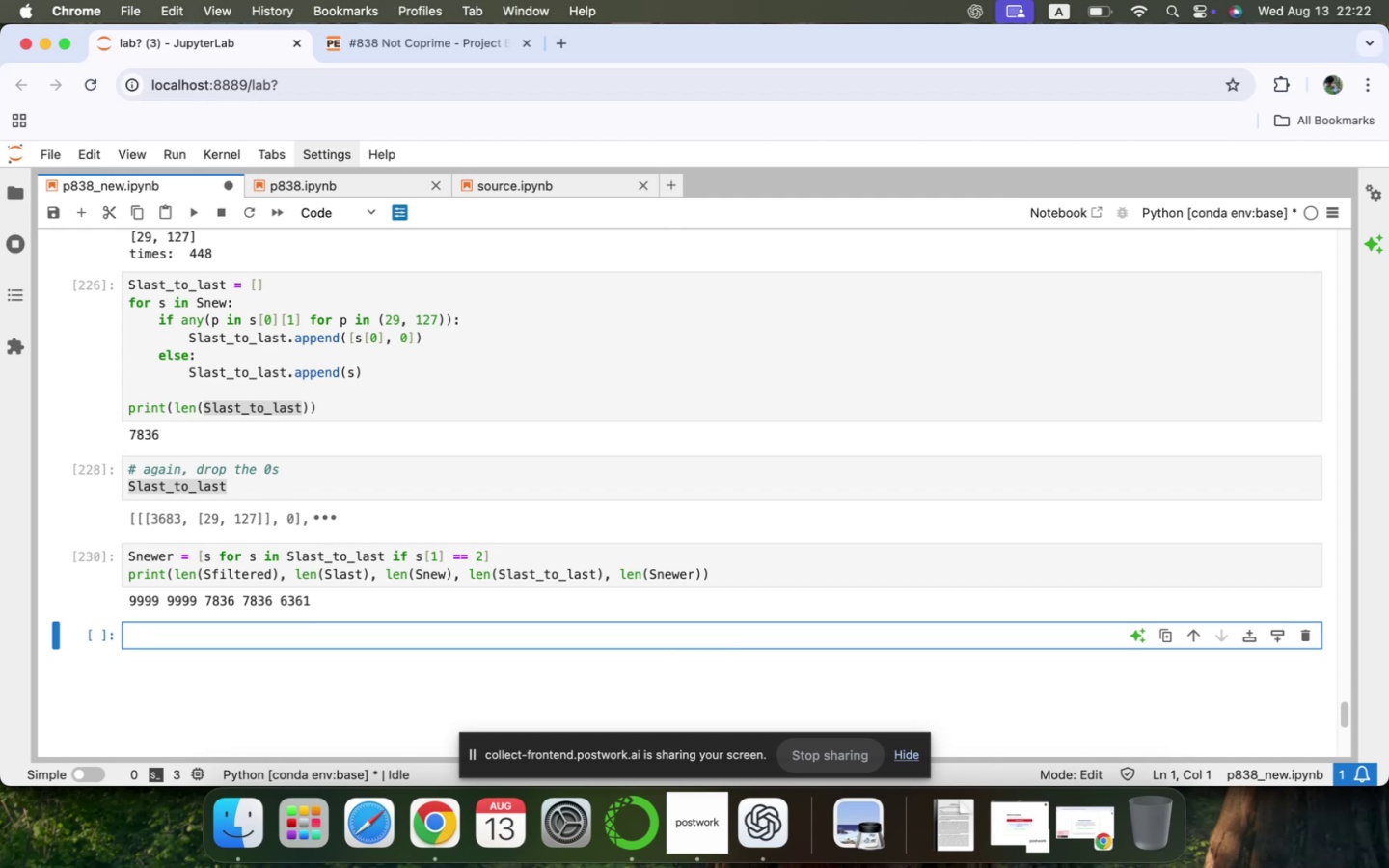 
wait(14.47)
 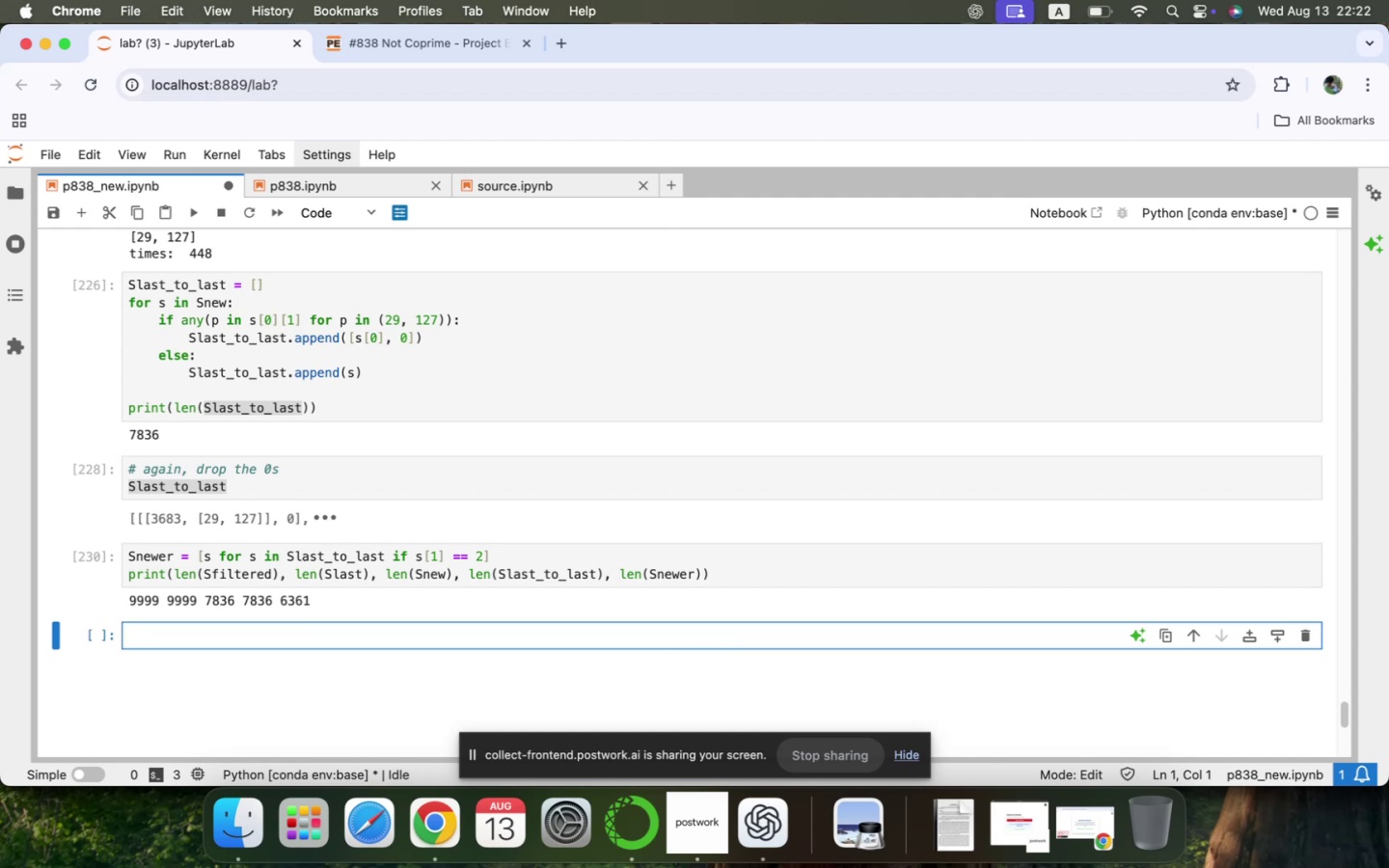 
left_click([177, 640])
 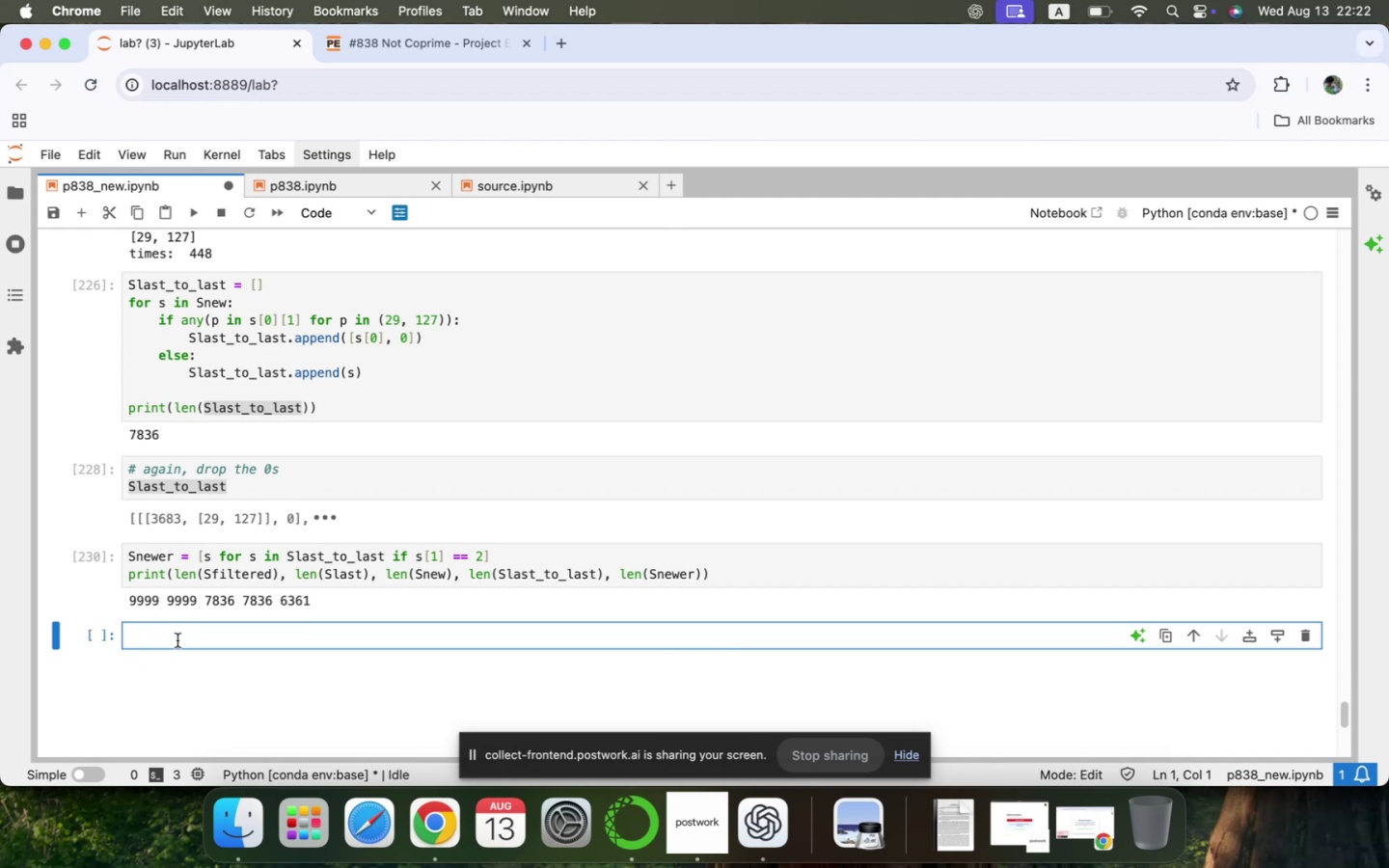 
type(This seems to be an onh)
key(Backspace)
type(going procedure... lets au)
 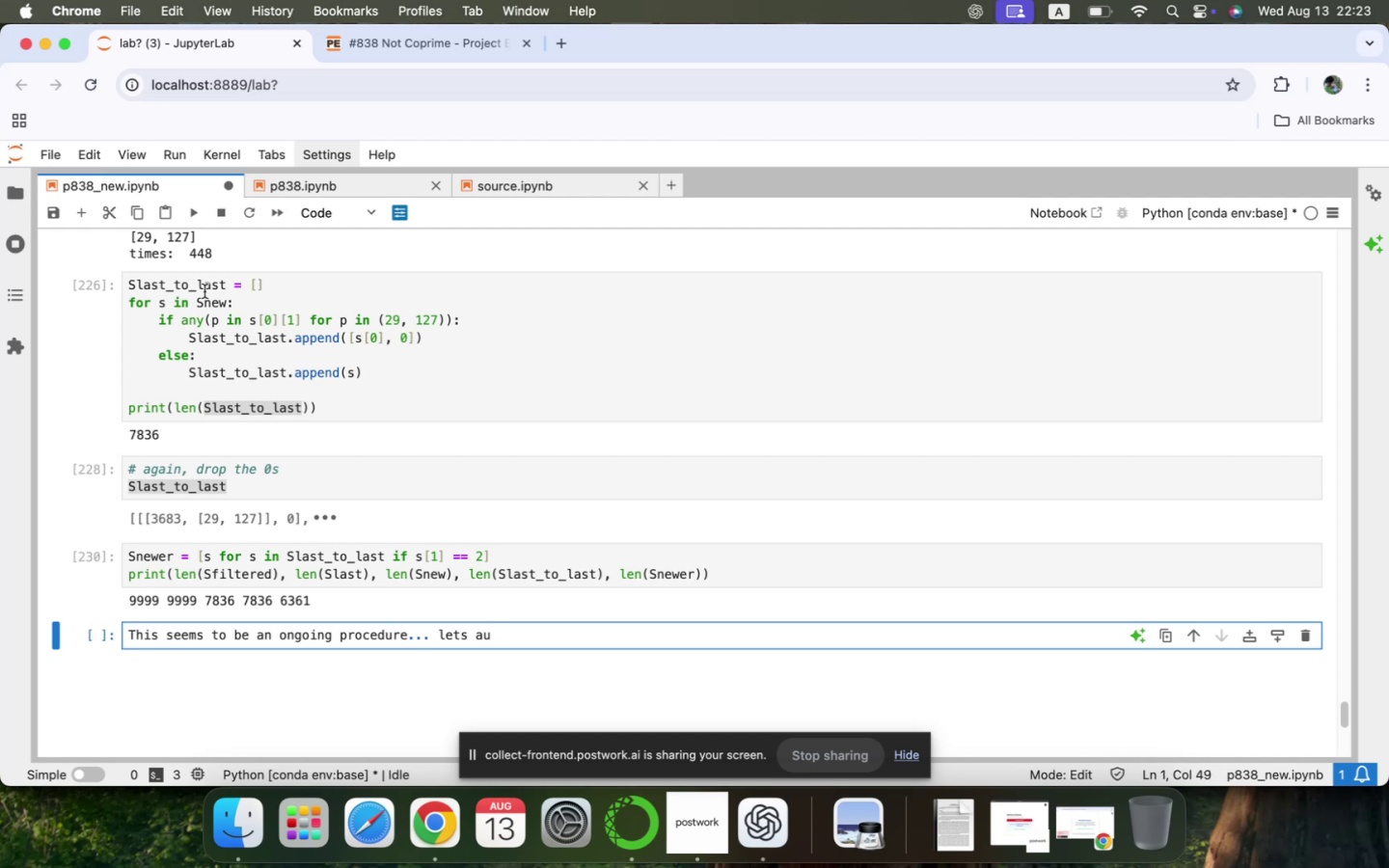 
left_click([354, 214])
 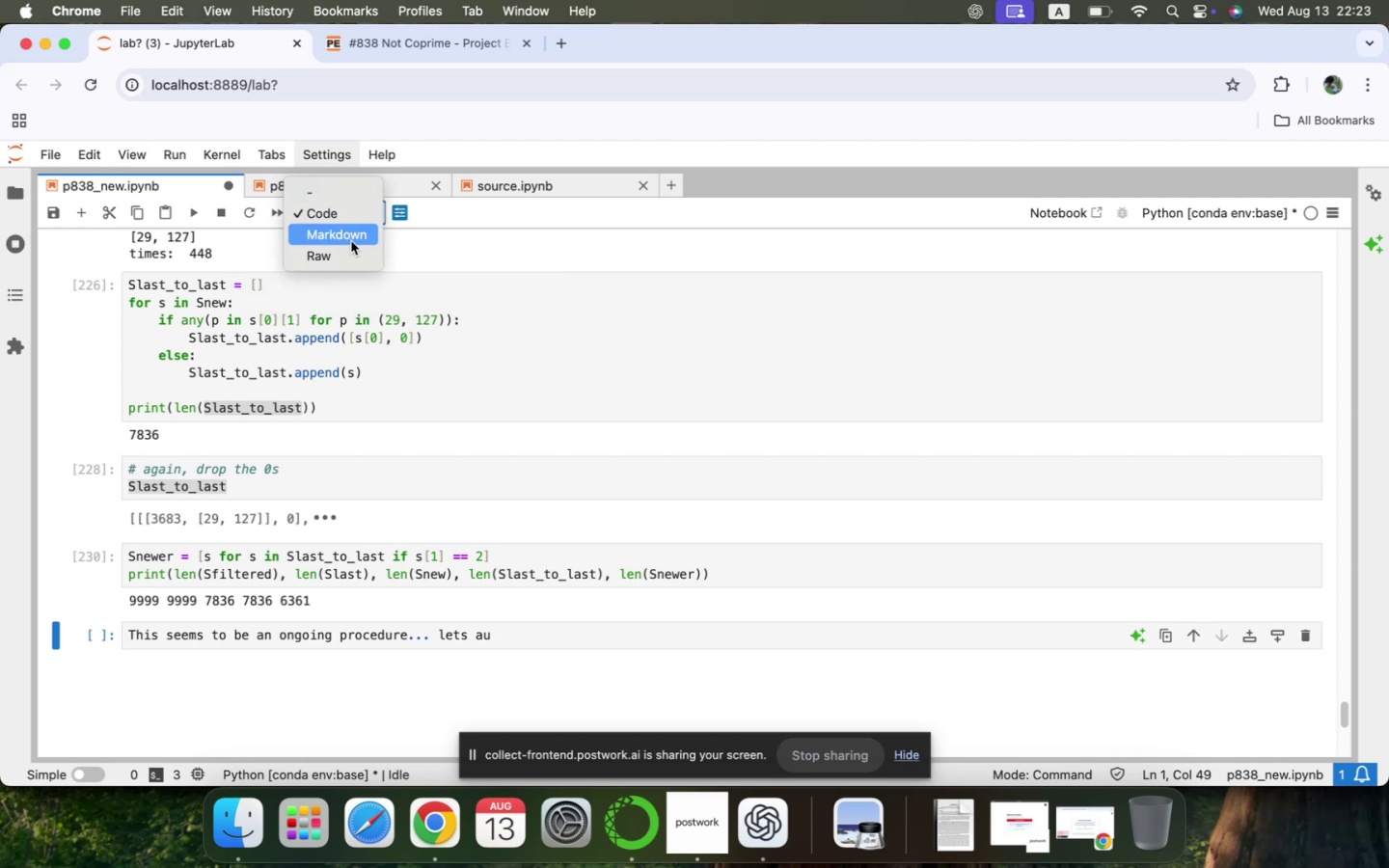 
left_click([351, 242])
 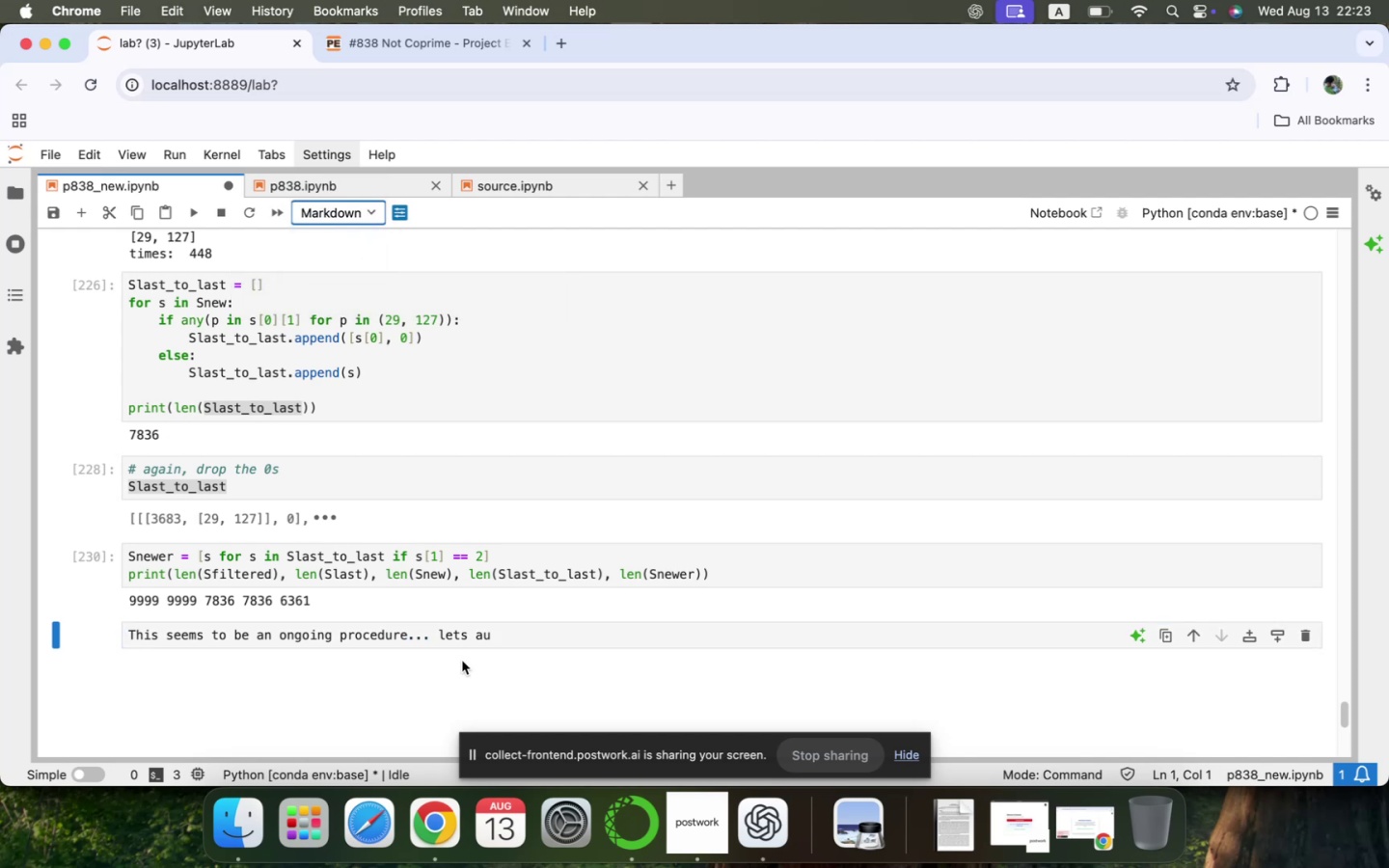 
left_click([506, 644])
 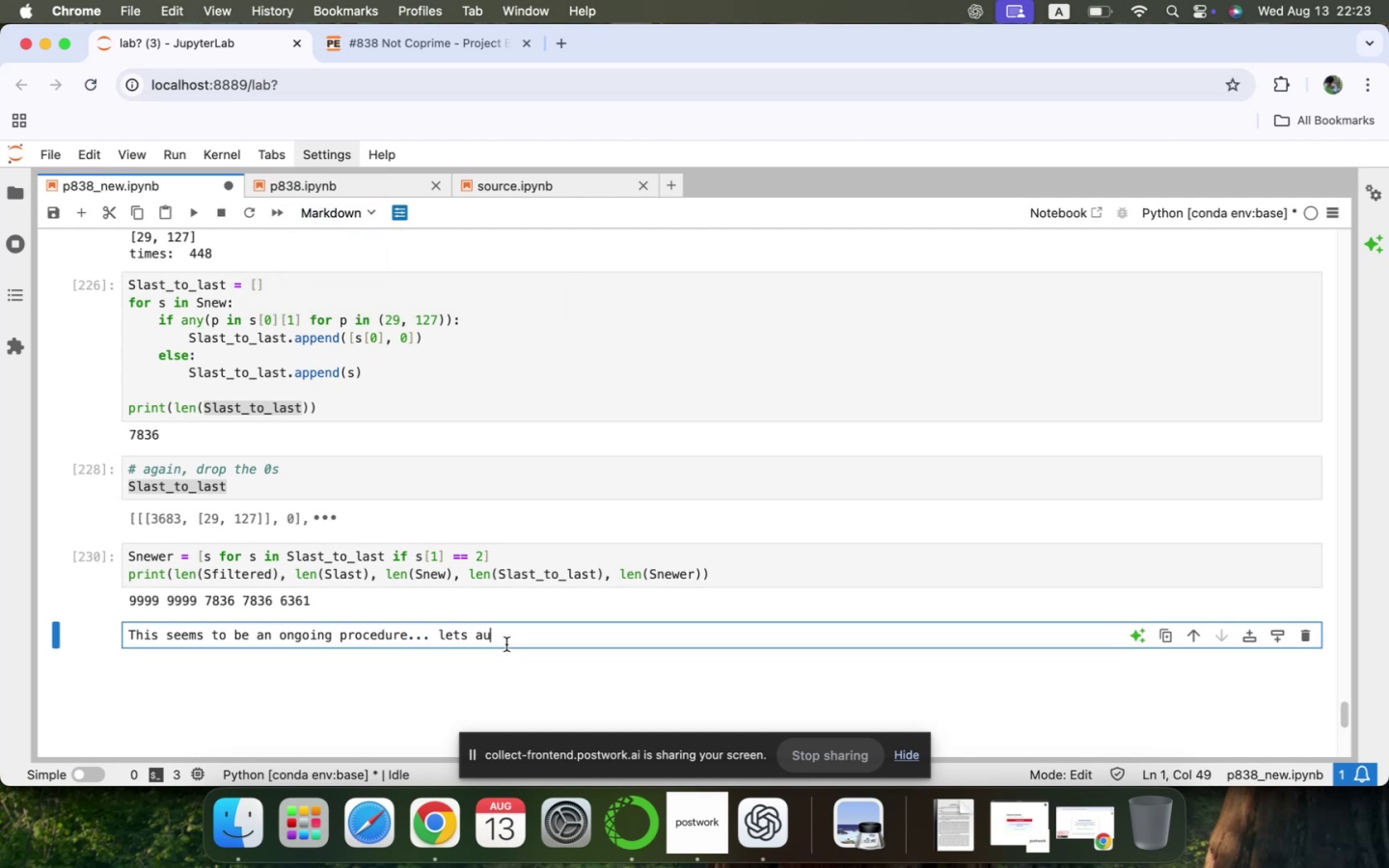 
type(ti)
key(Backspace)
type(omate it)
 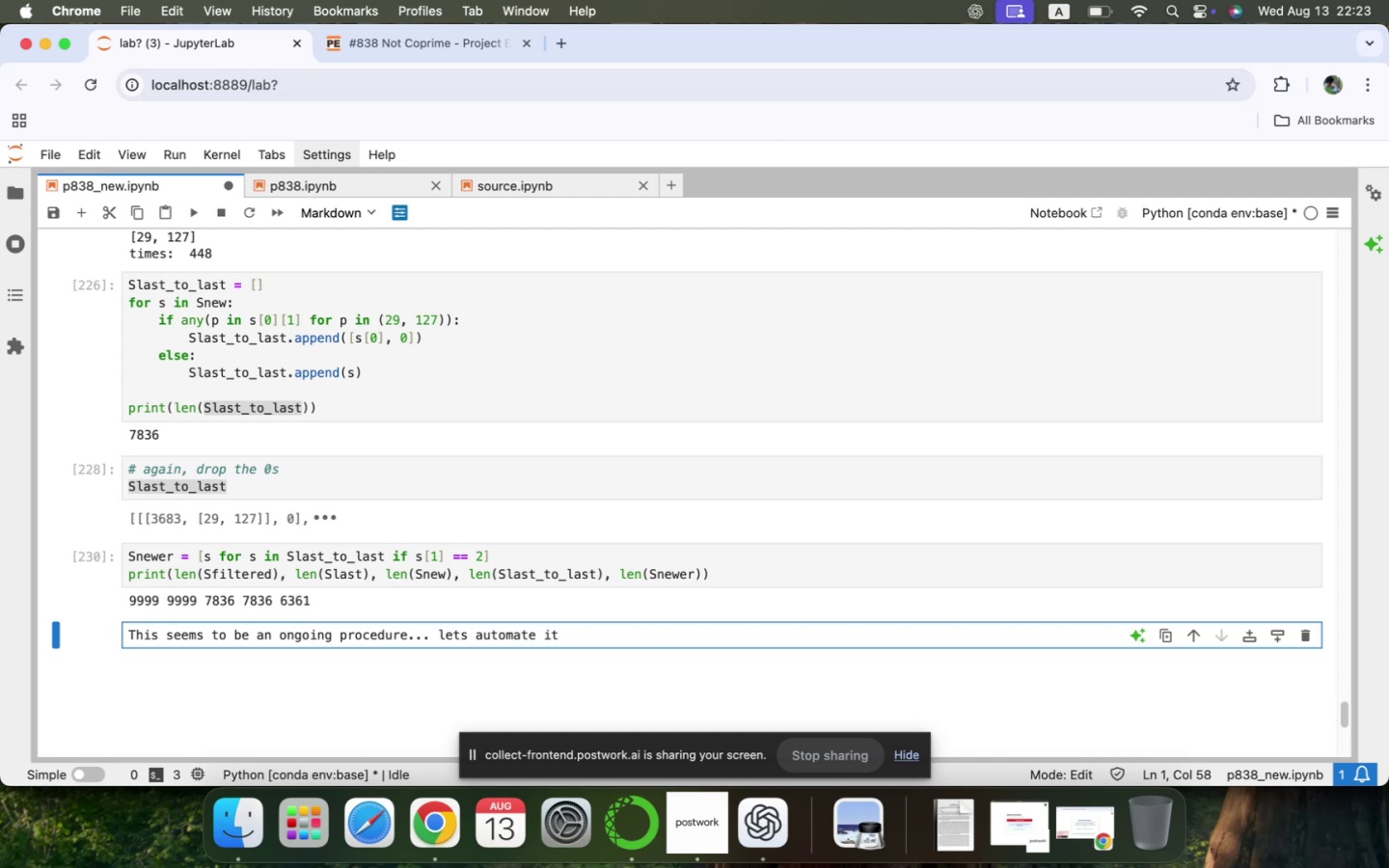 
scroll: coordinate [510, 647], scroll_direction: up, amount: 10.0
 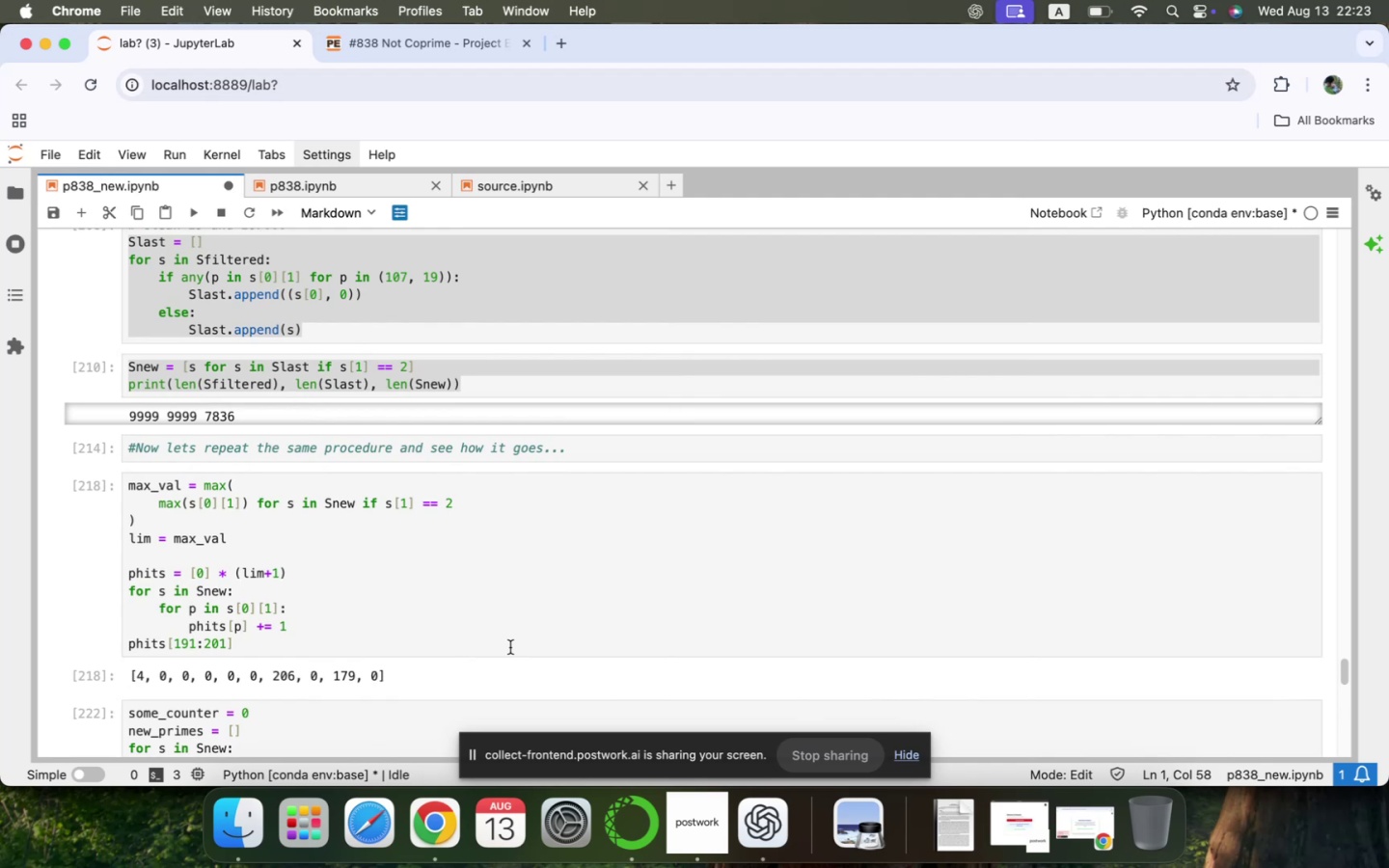 
left_click([78, 535])
 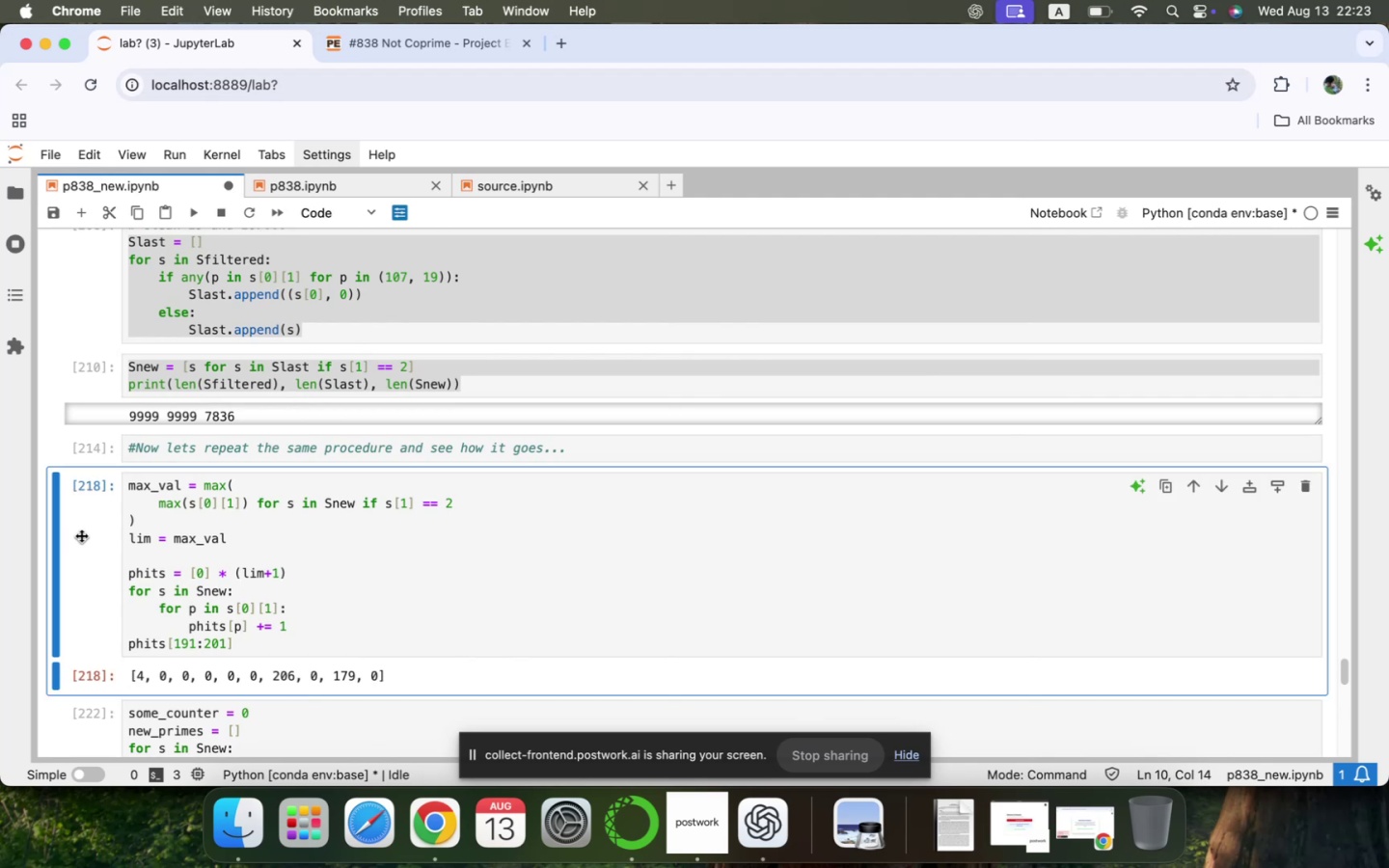 
scroll: coordinate [136, 552], scroll_direction: down, amount: 13.0
 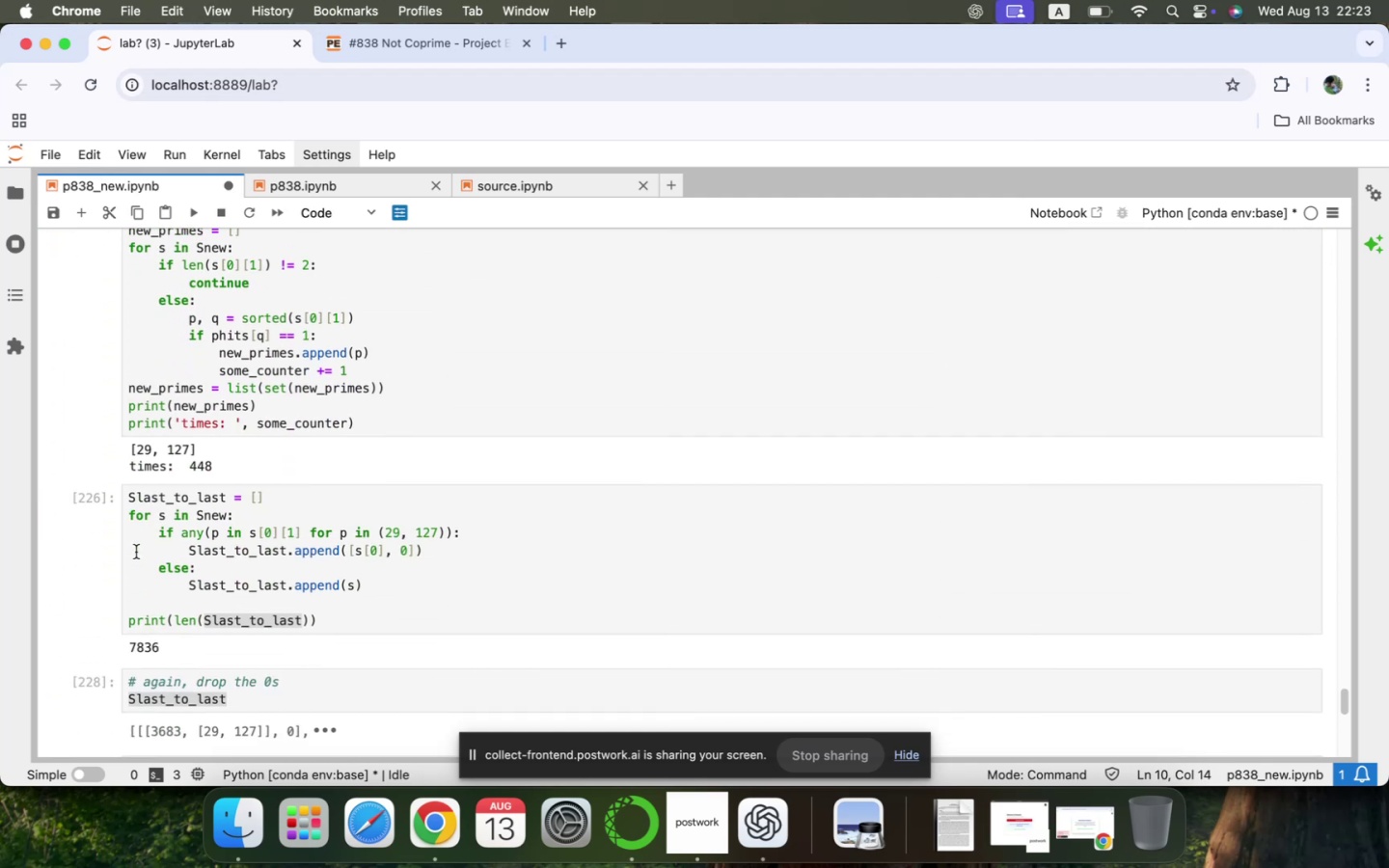 
scroll: coordinate [136, 552], scroll_direction: up, amount: 11.0
 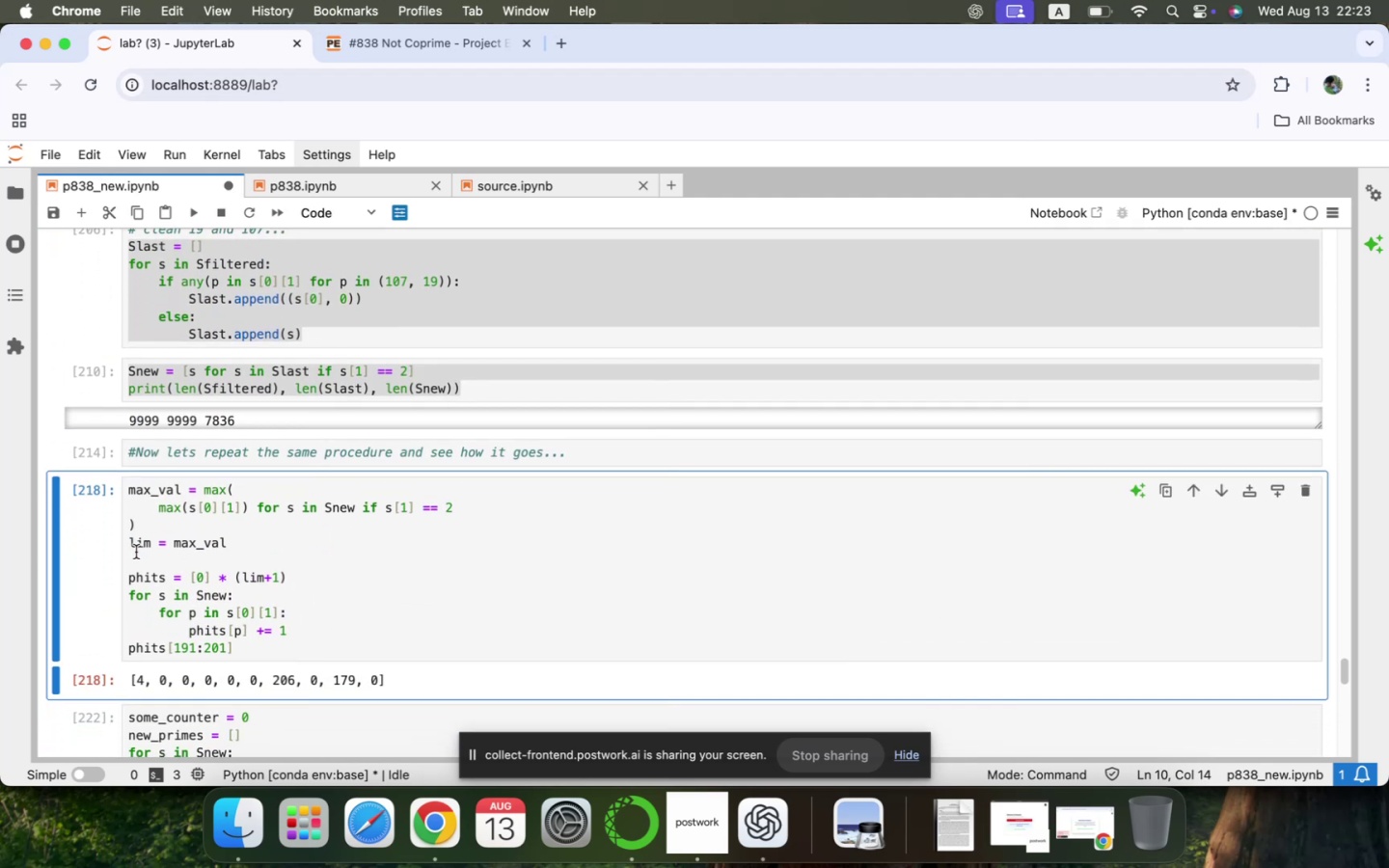 
scroll: coordinate [136, 552], scroll_direction: down, amount: 17.0
 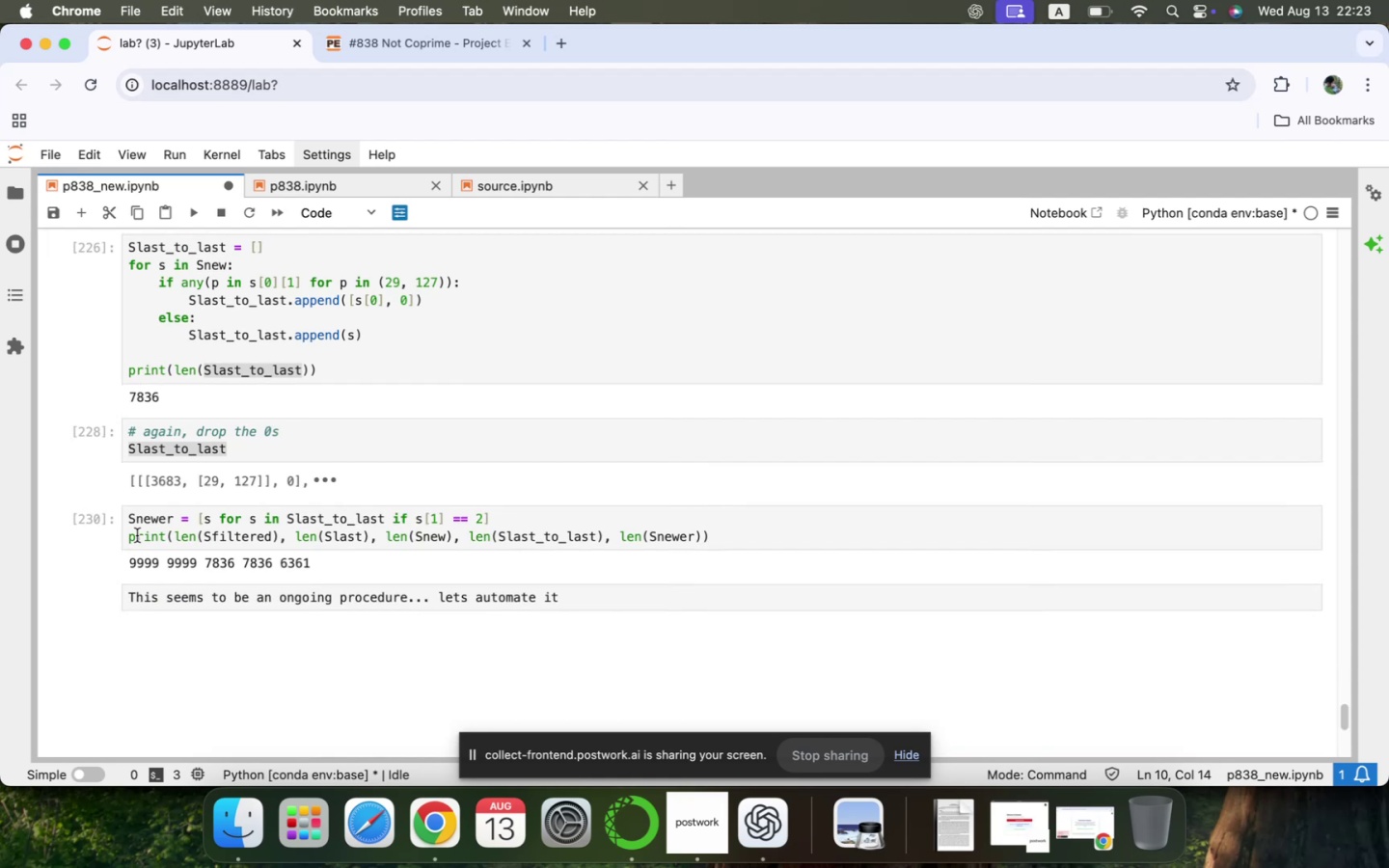 
wait(6.91)
 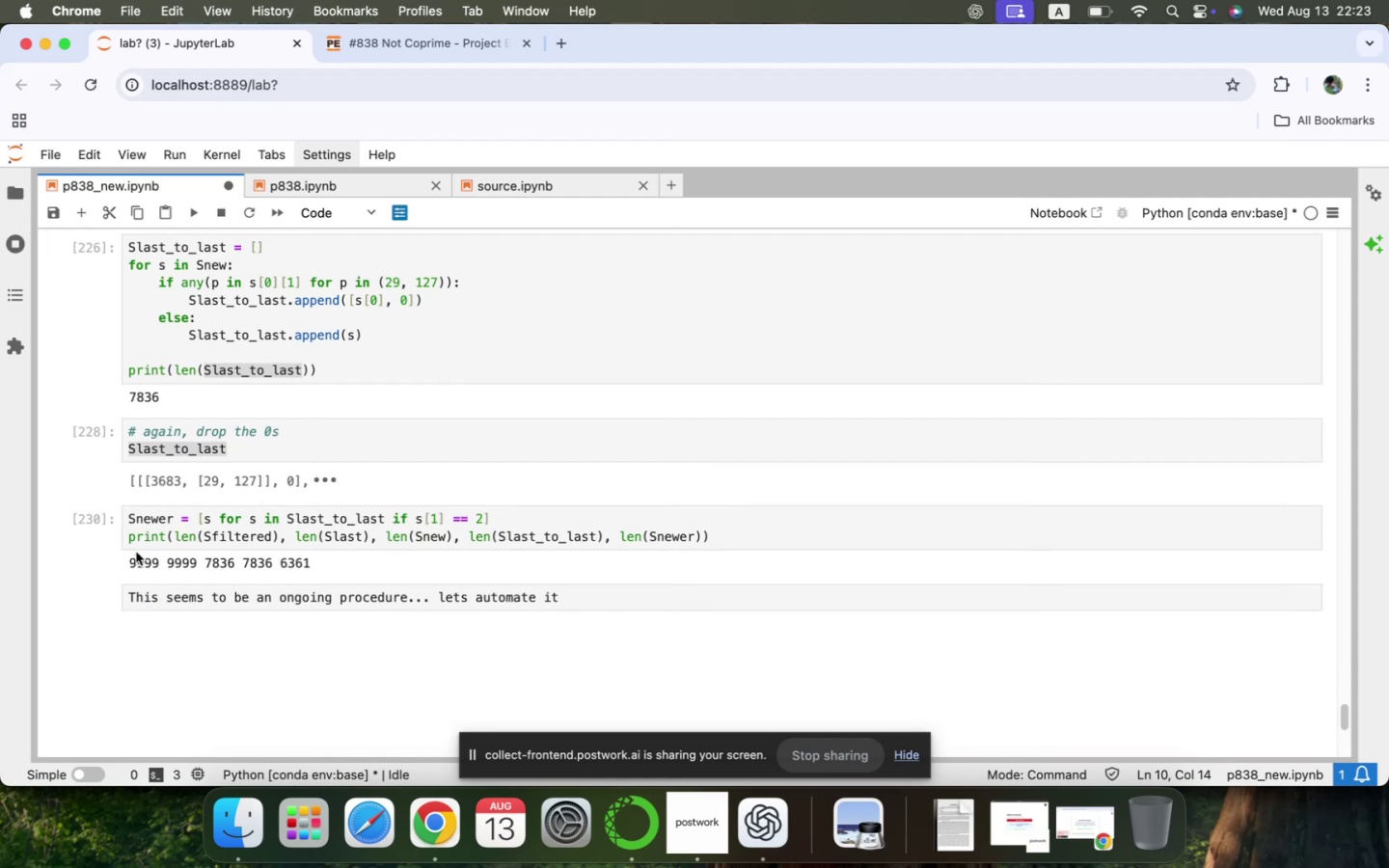 
hold_key(key=ShiftLeft, duration=1.45)
left_click([94, 524])
 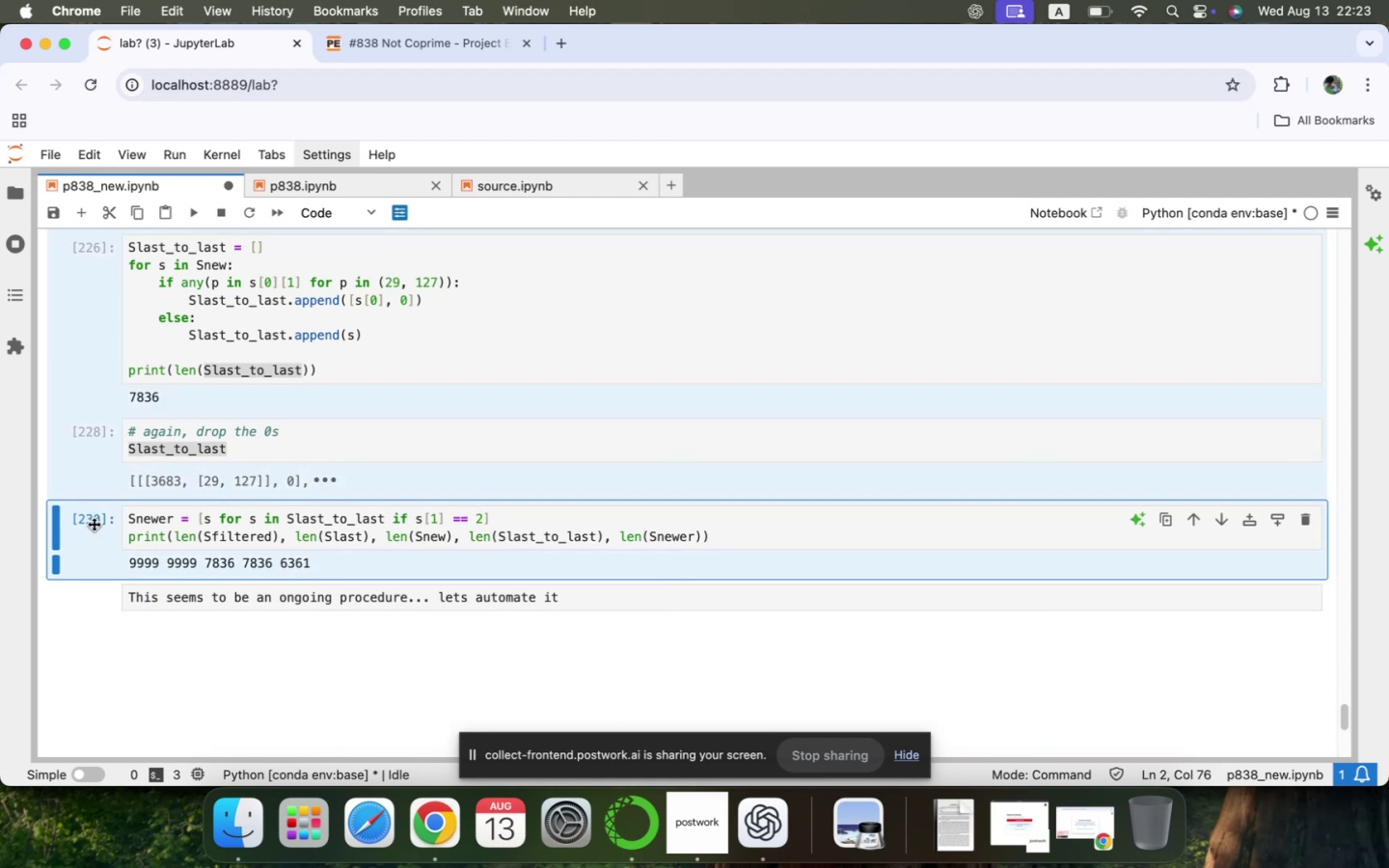 
key(Meta+C)
 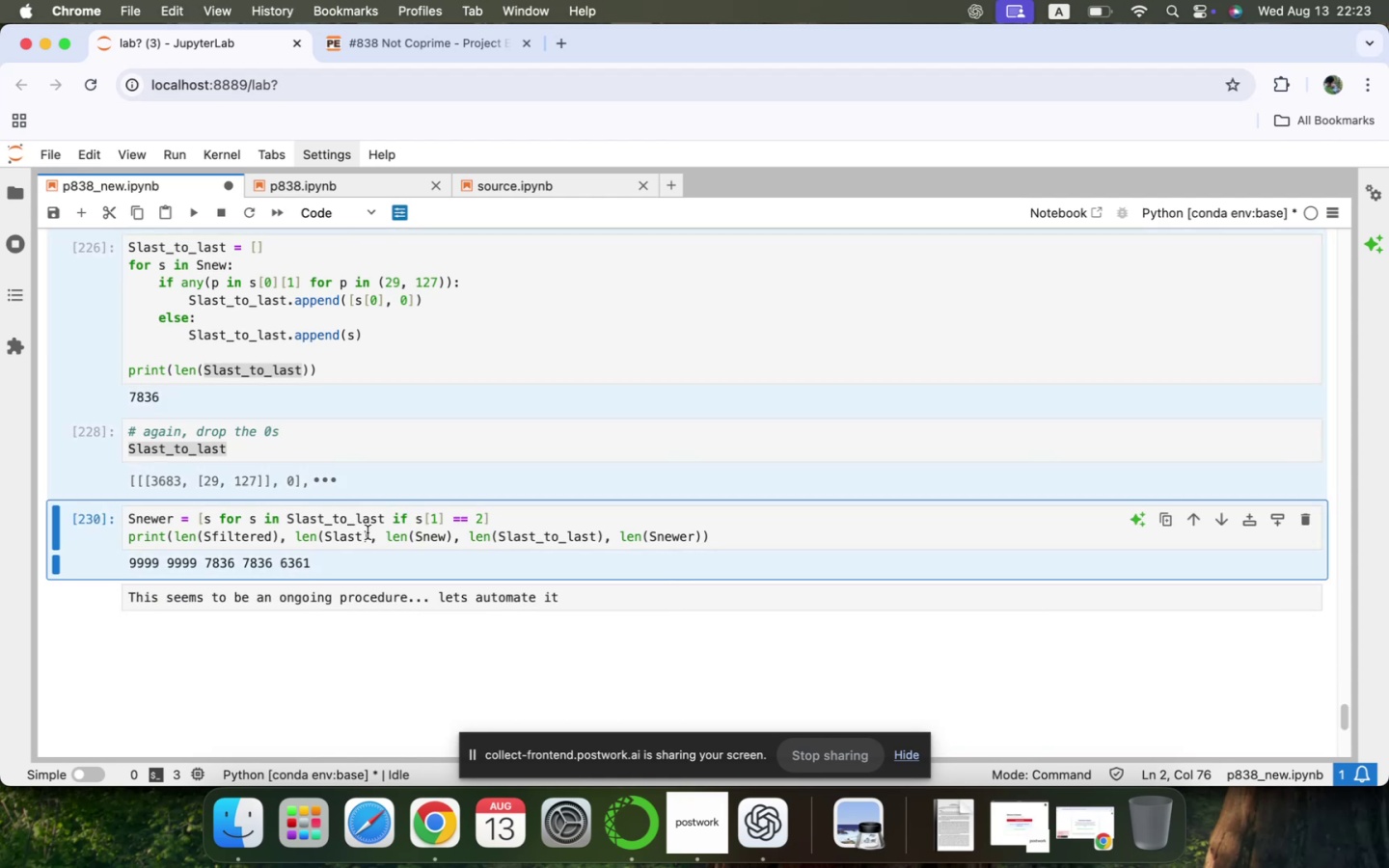 
scroll: coordinate [368, 532], scroll_direction: up, amount: 17.0
 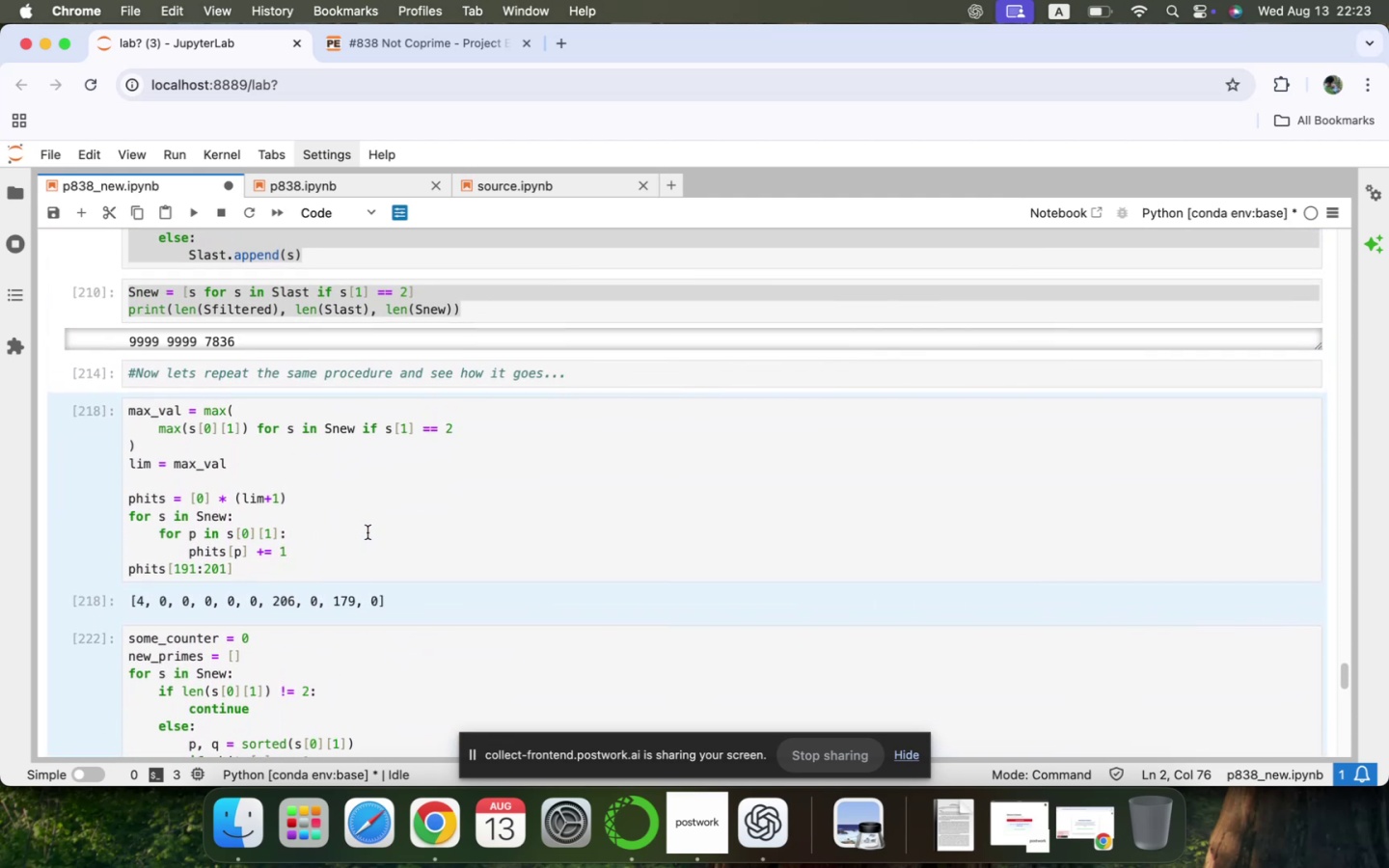 
scroll: coordinate [368, 532], scroll_direction: down, amount: 1.0
 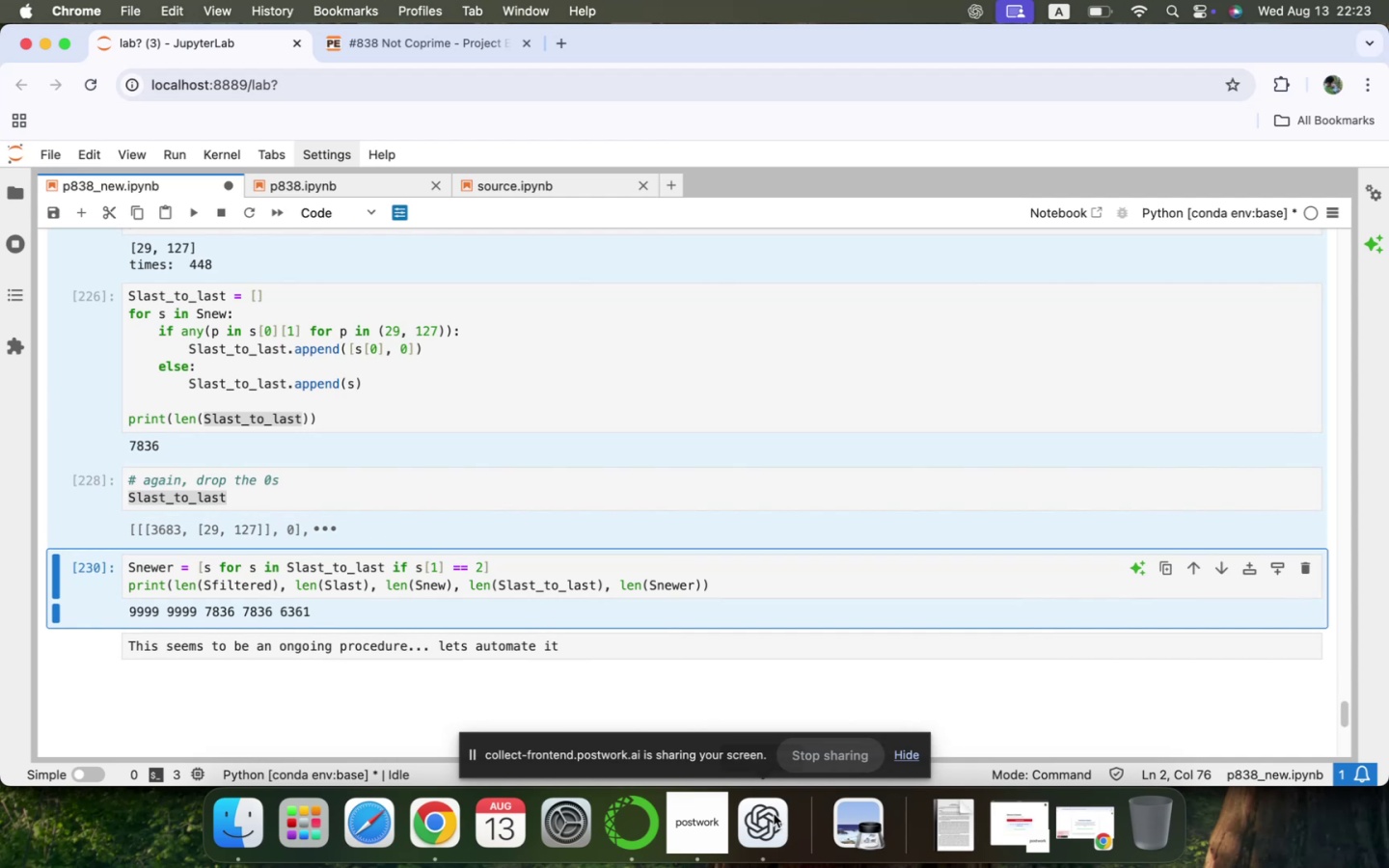 
key(Meta+CommandLeft)
 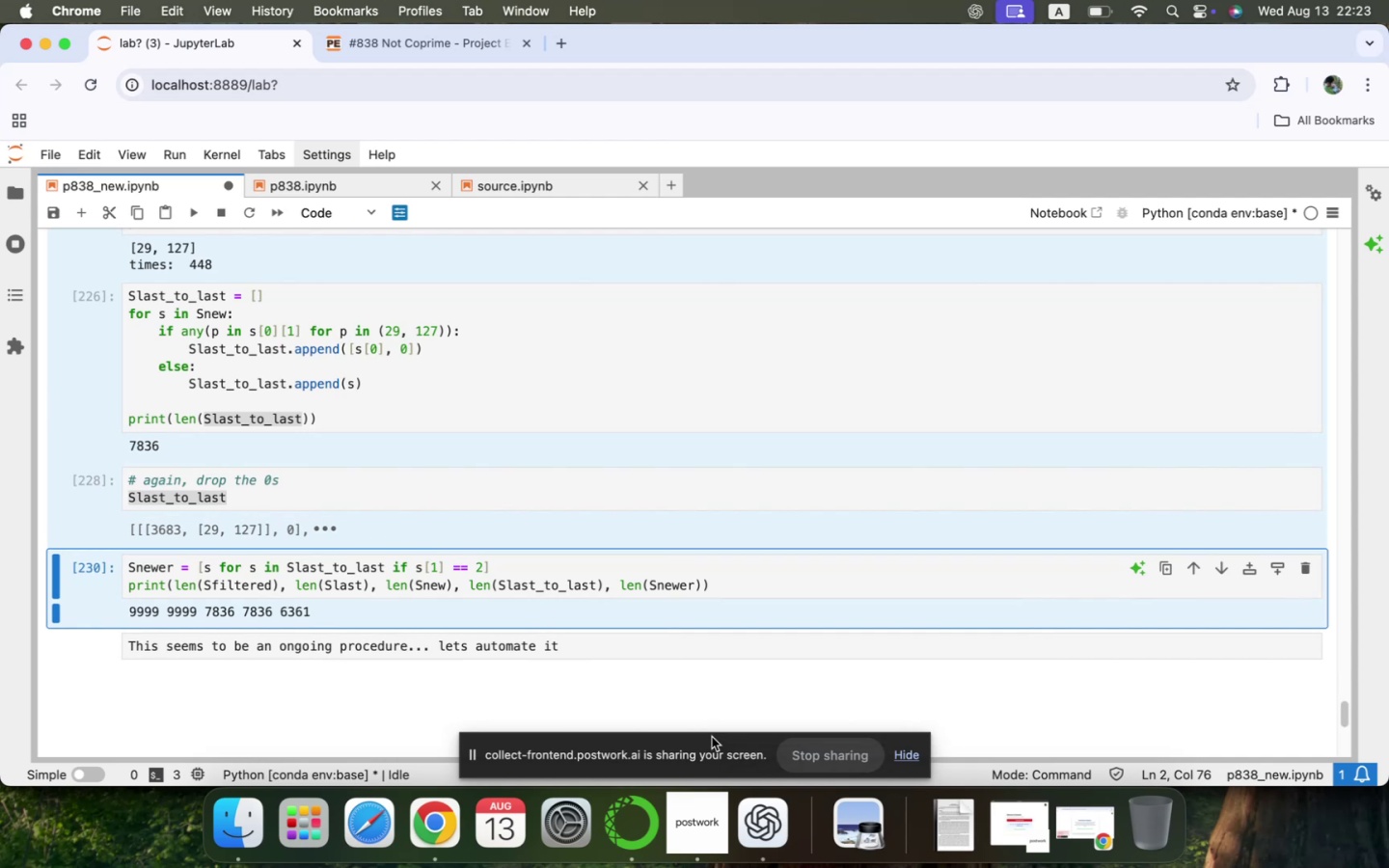 
key(Meta+C)
 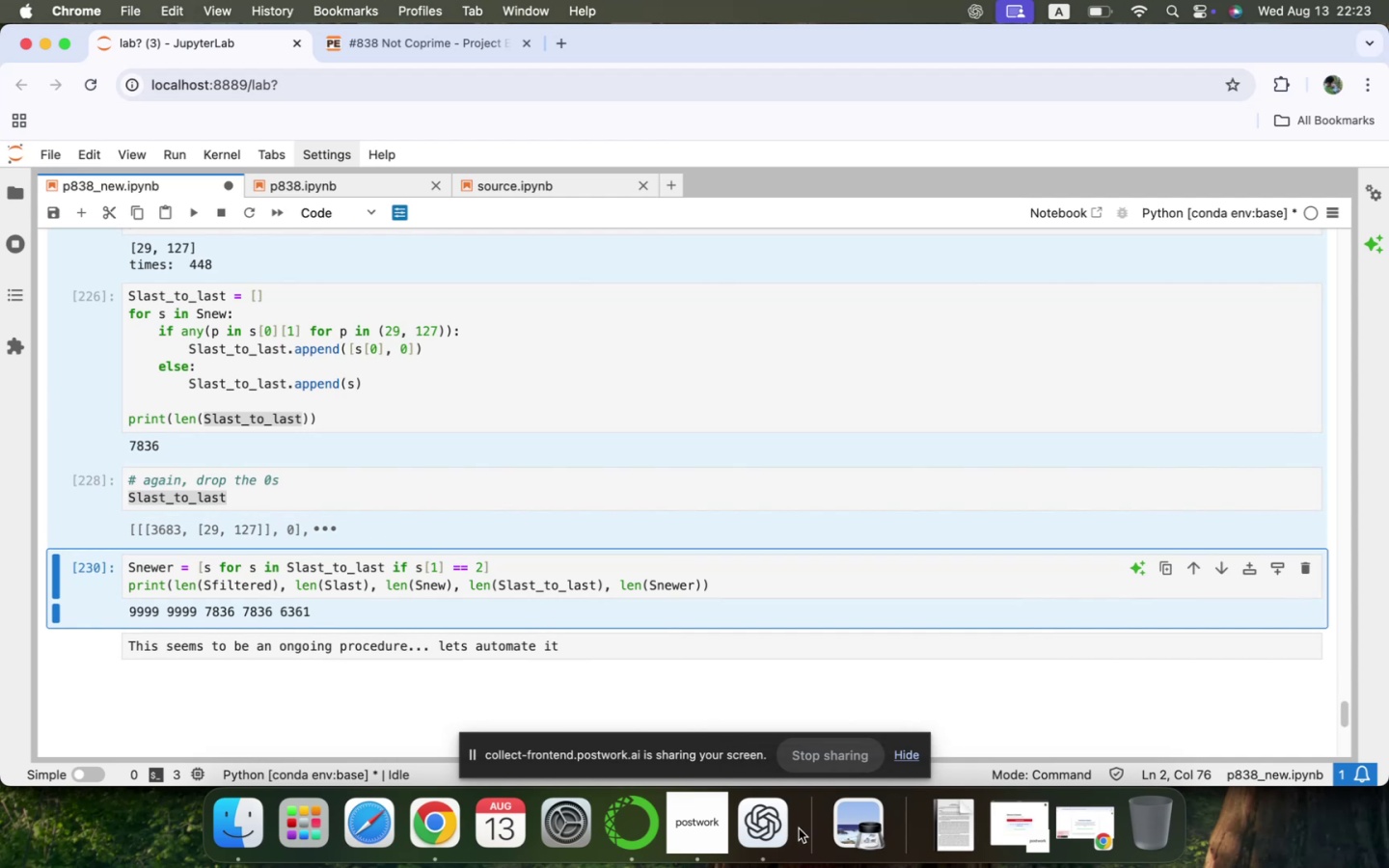 
left_click([786, 827])
 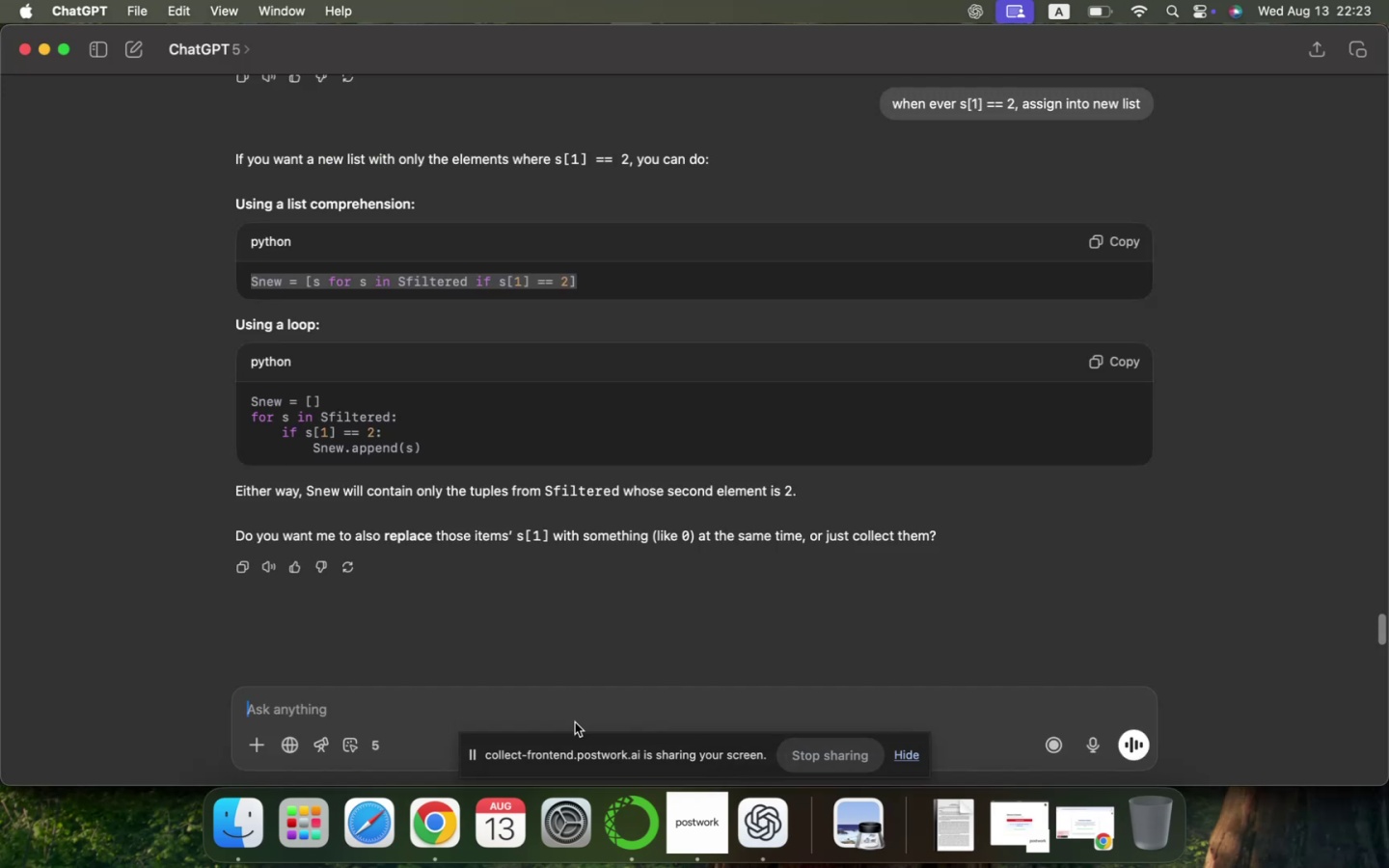 
left_click([505, 702])
 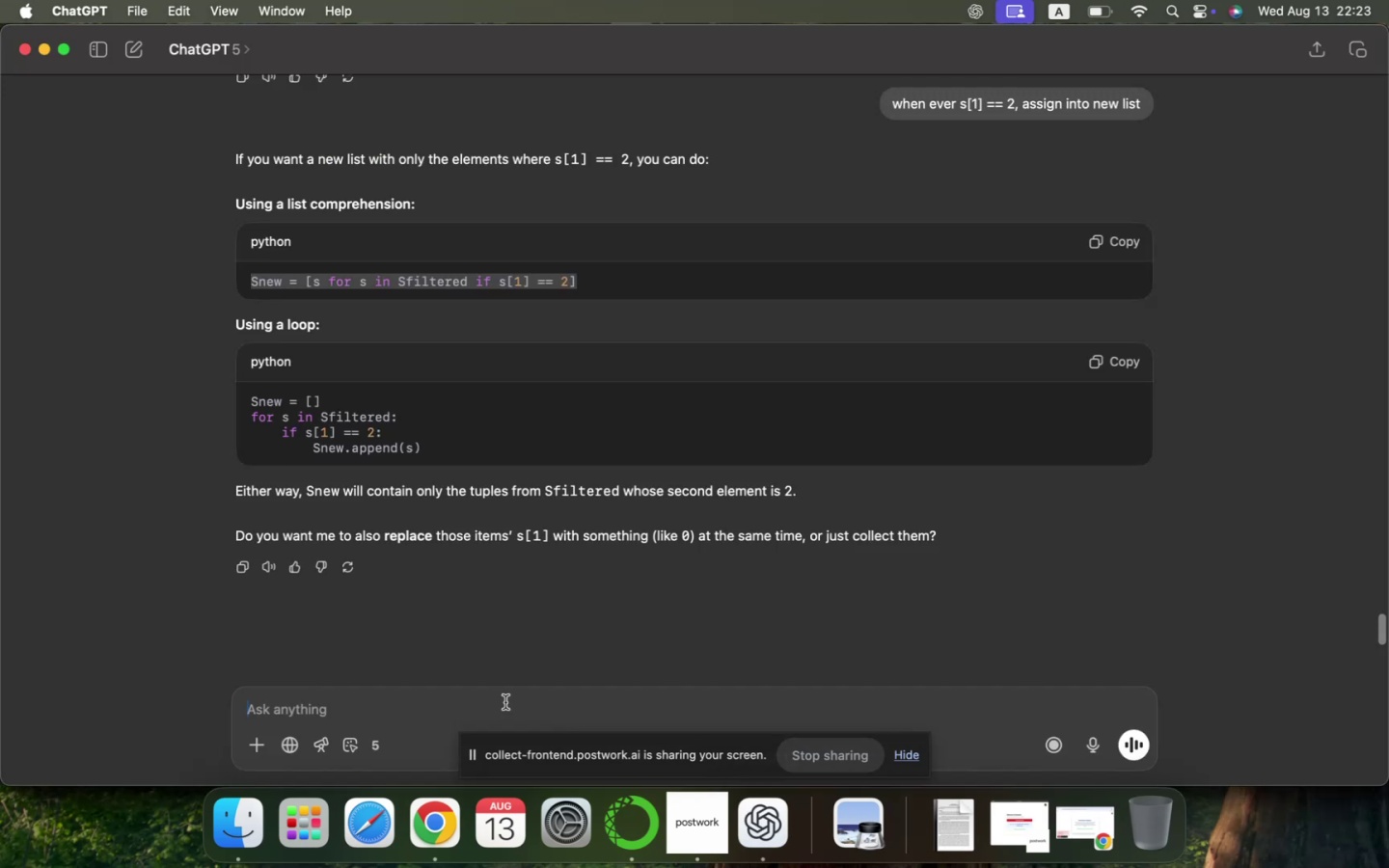 
type(Given Snew, wer)
key(Backspace)
type('re getting i)
key(Backspace)
type(Snewer.)
 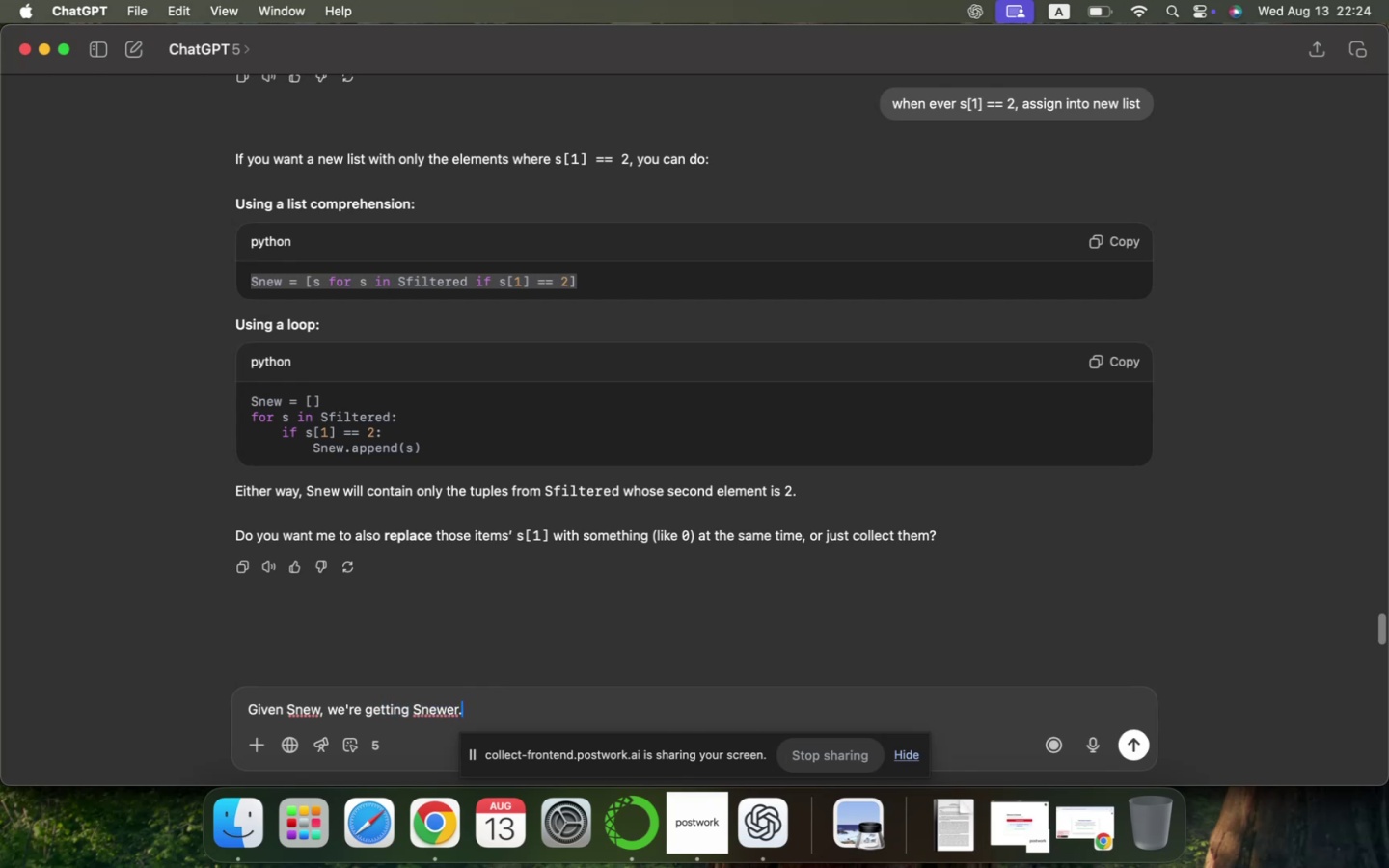 
key(Shift+Enter)
 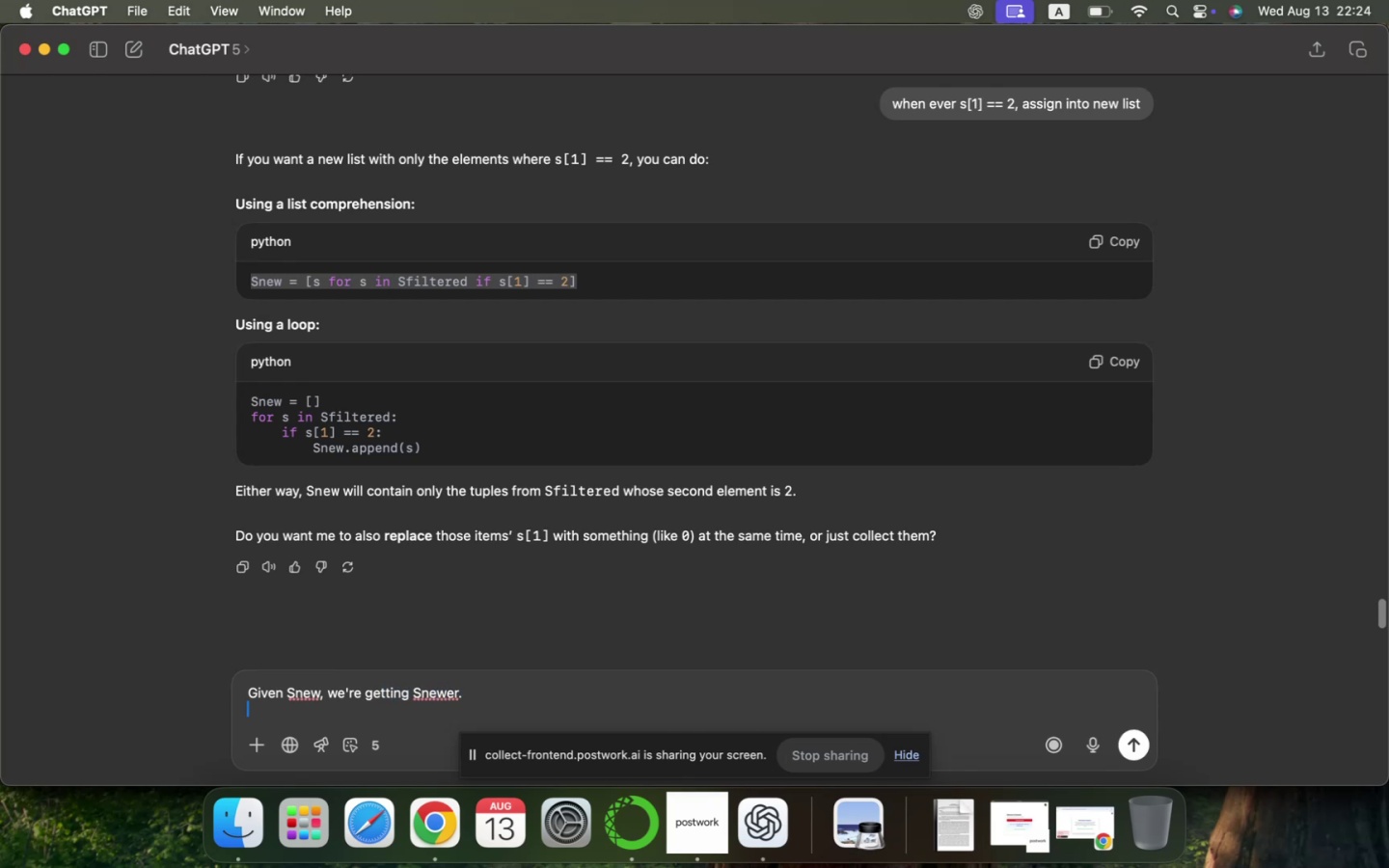 
type(Now lets put htis into a function:)
 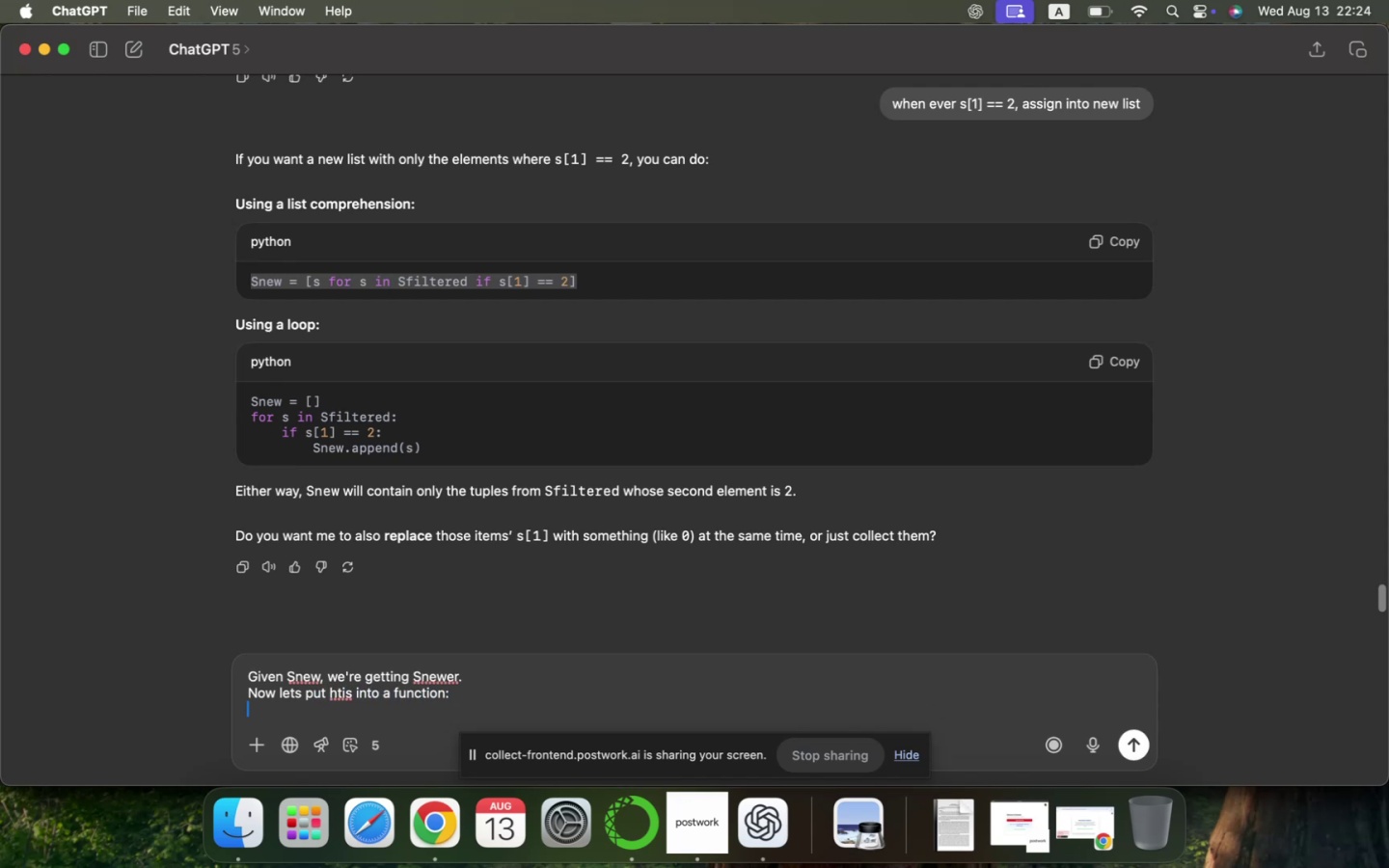 
key(Shift+Enter)
 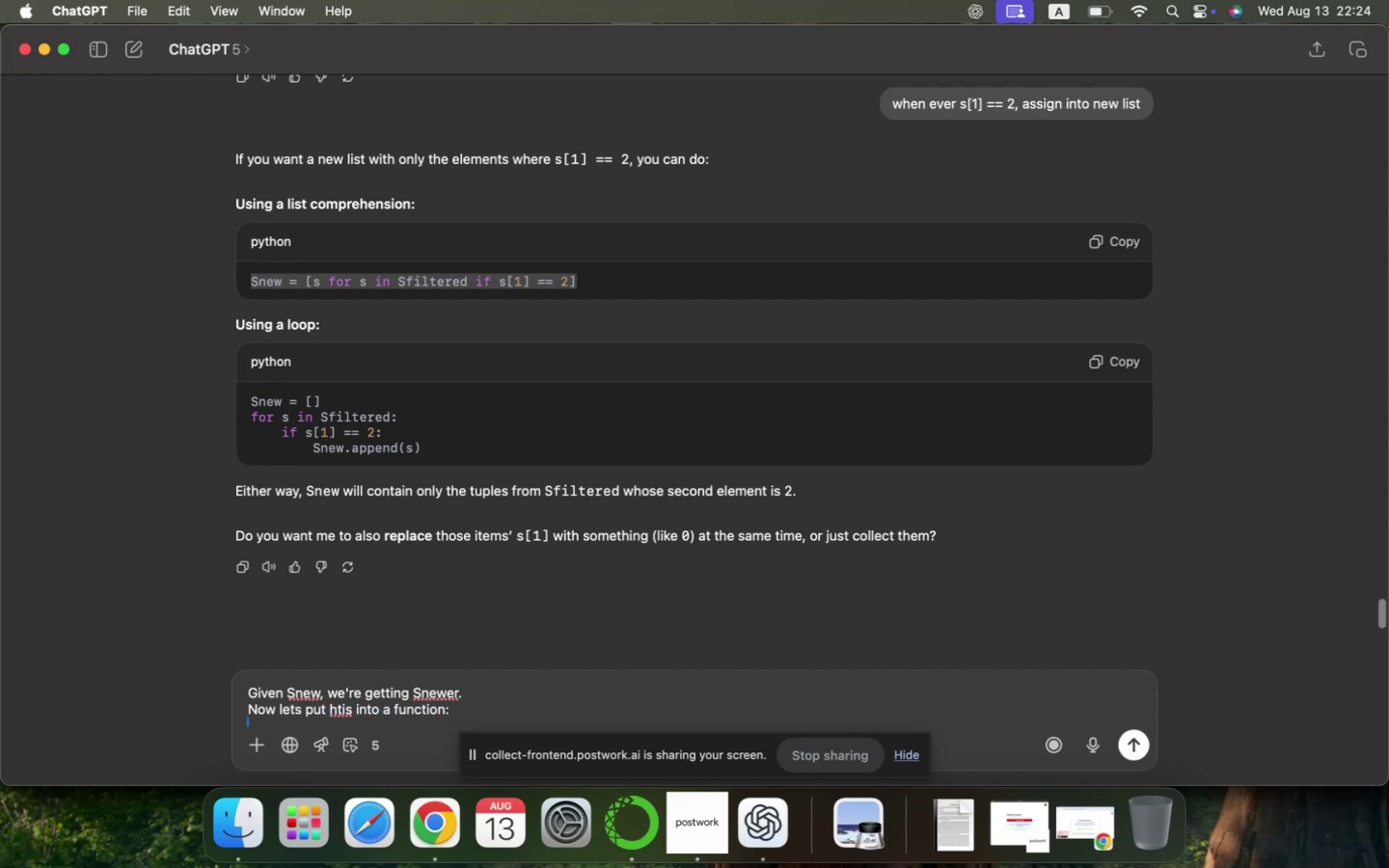 
key(Shift+Enter)
 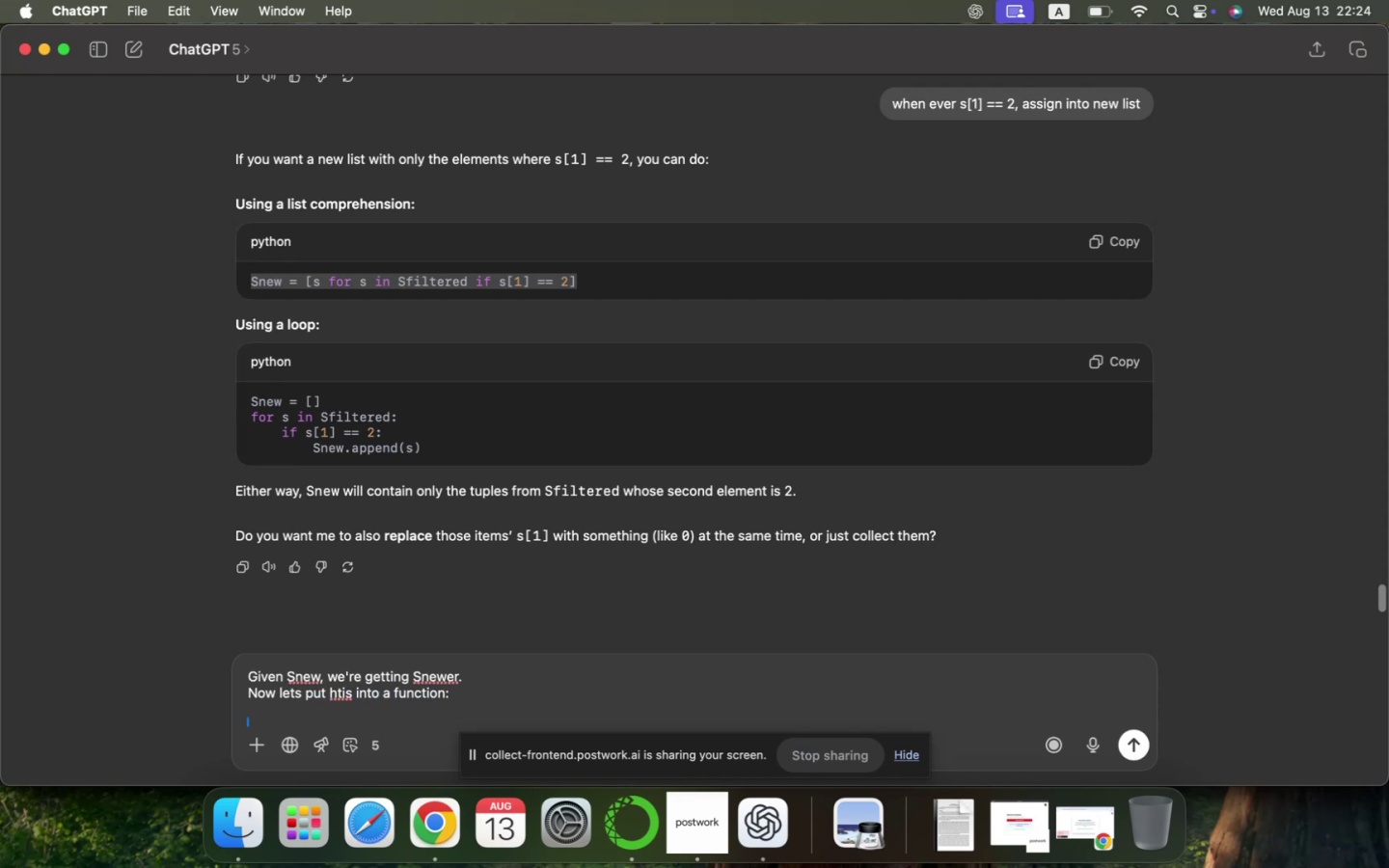 
key(Shift+Enter)
 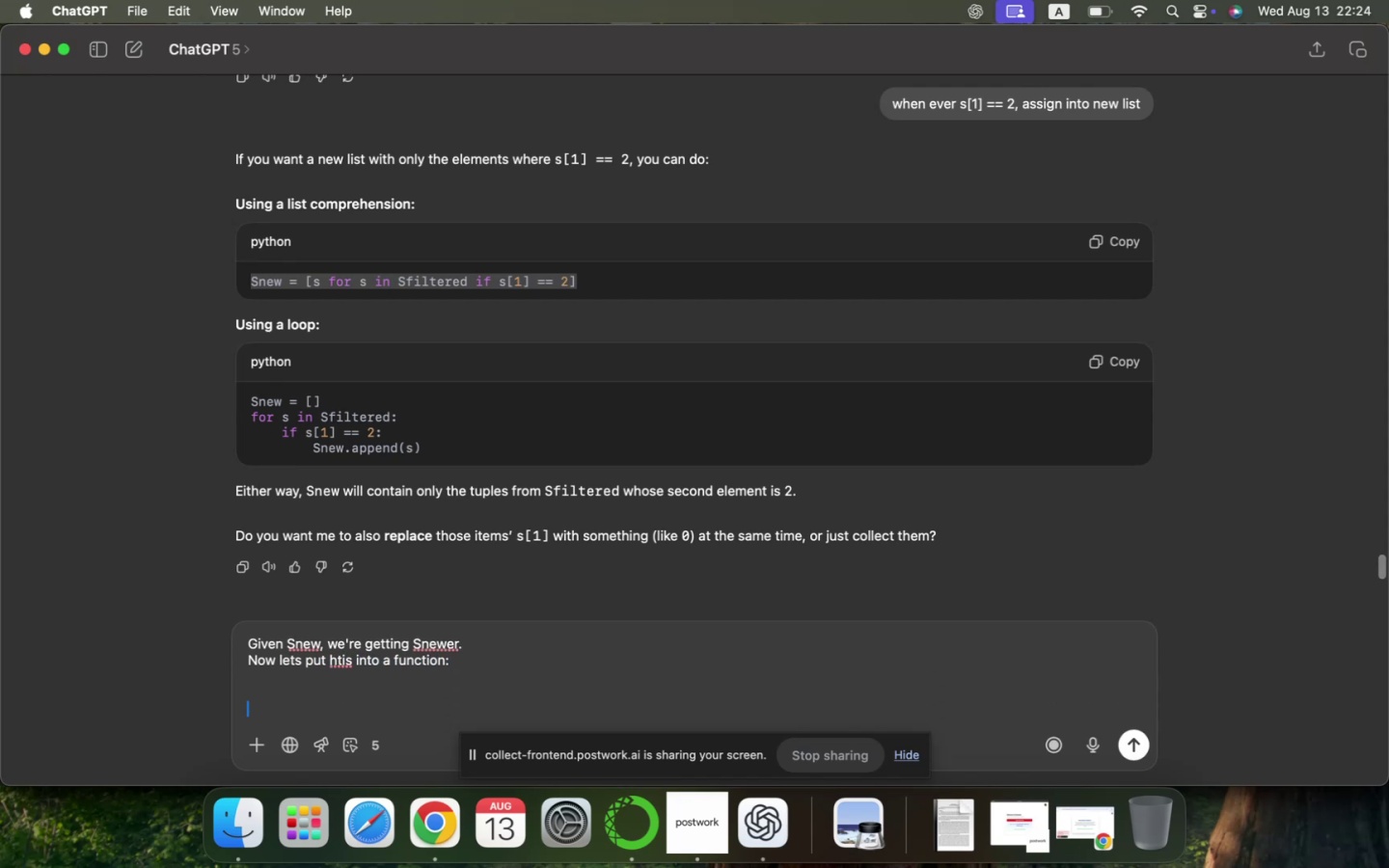 
key(Meta+CommandLeft)
 